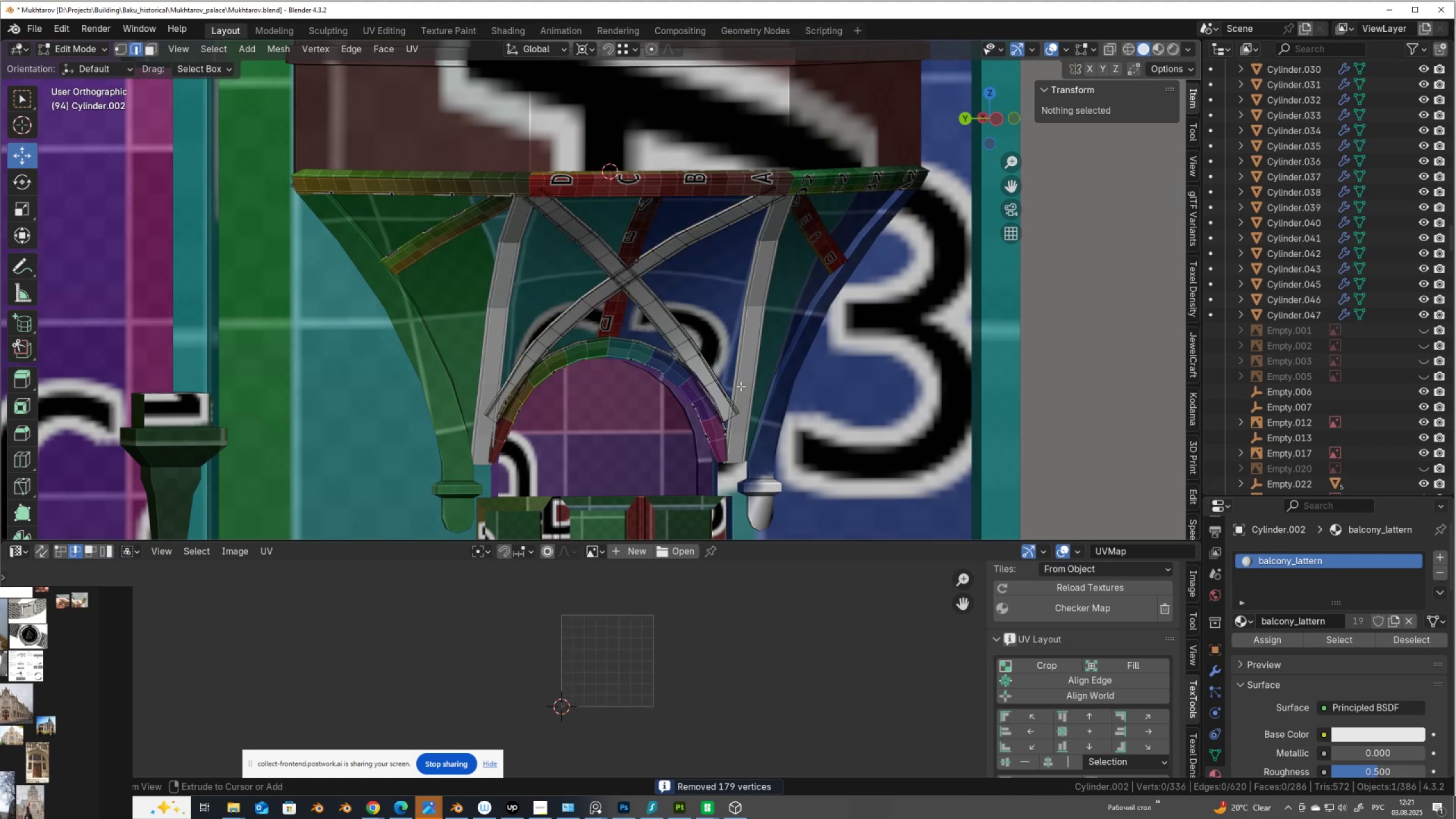 
key(Control+Z)
 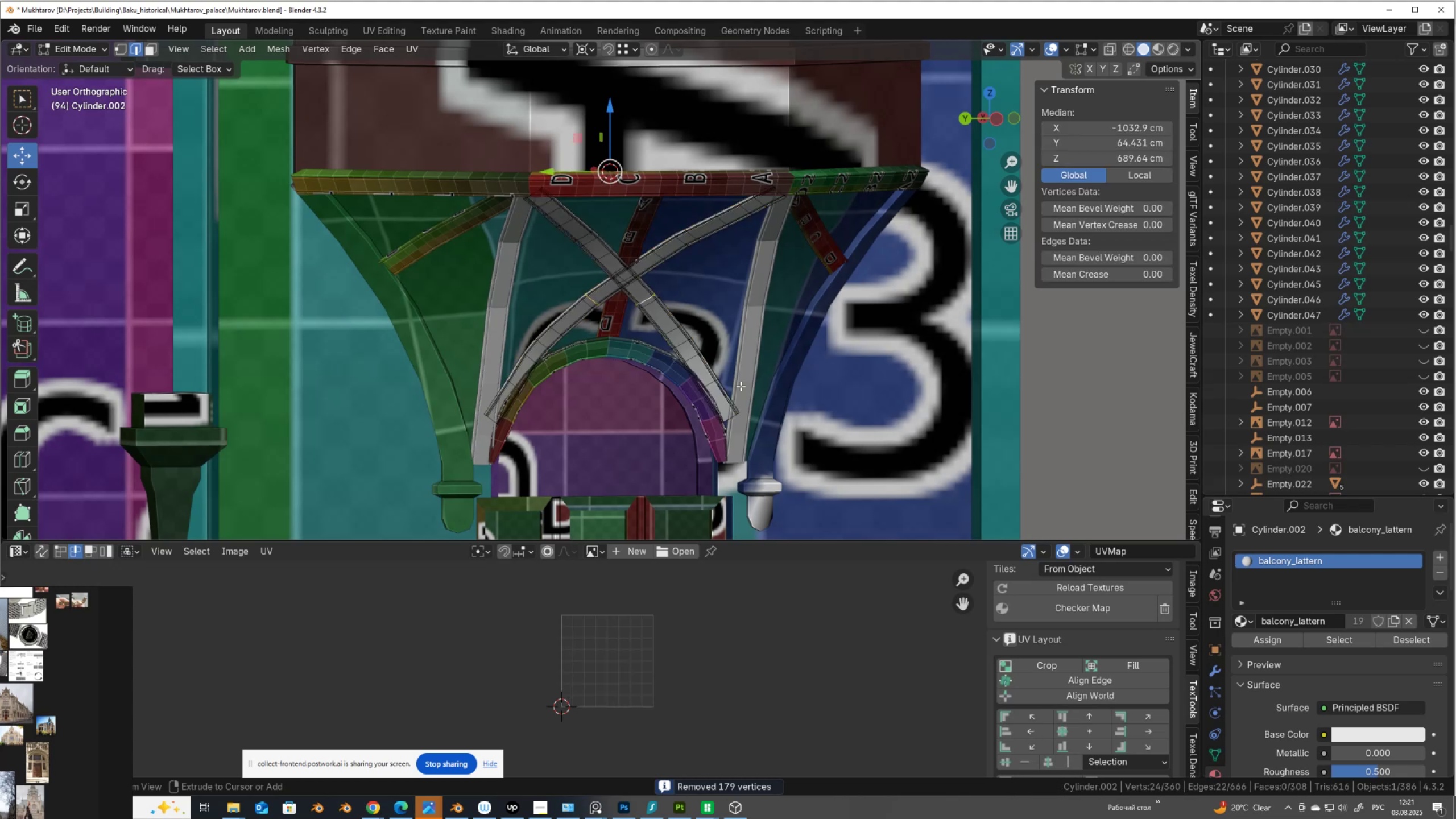 
key(Control+Z)
 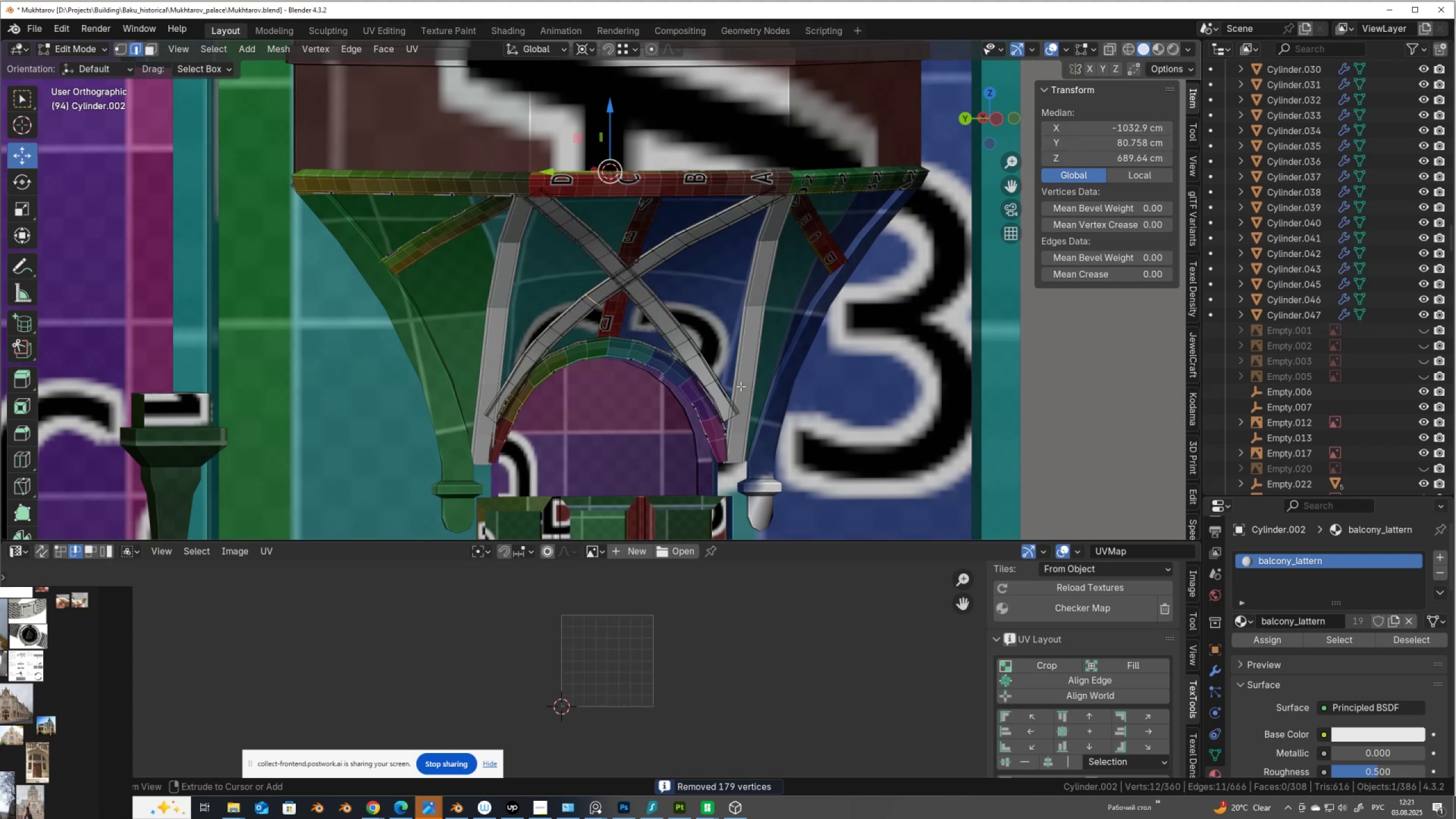 
key(Control+Z)
 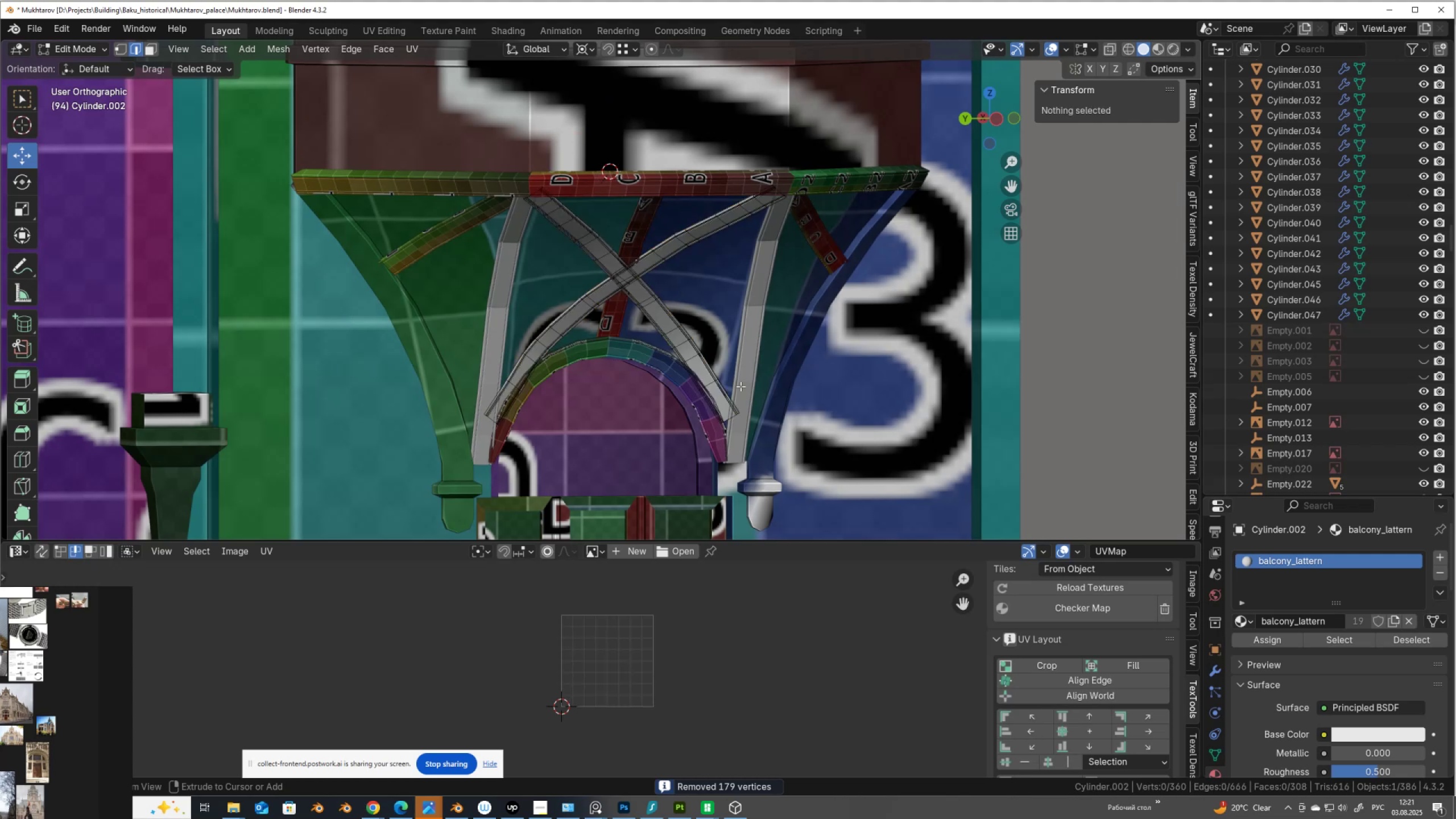 
key(Control+Z)
 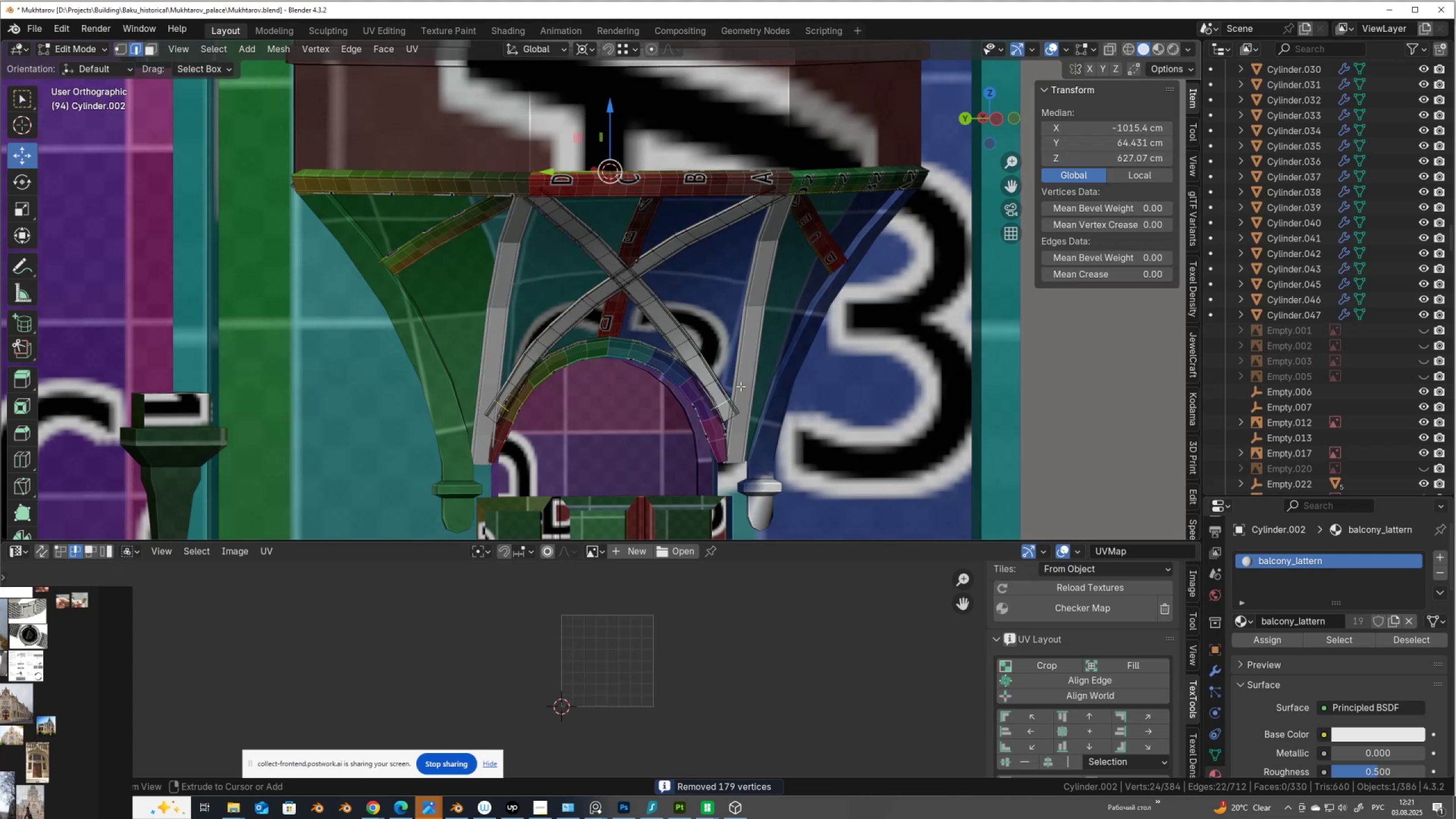 
key(Control+Z)
 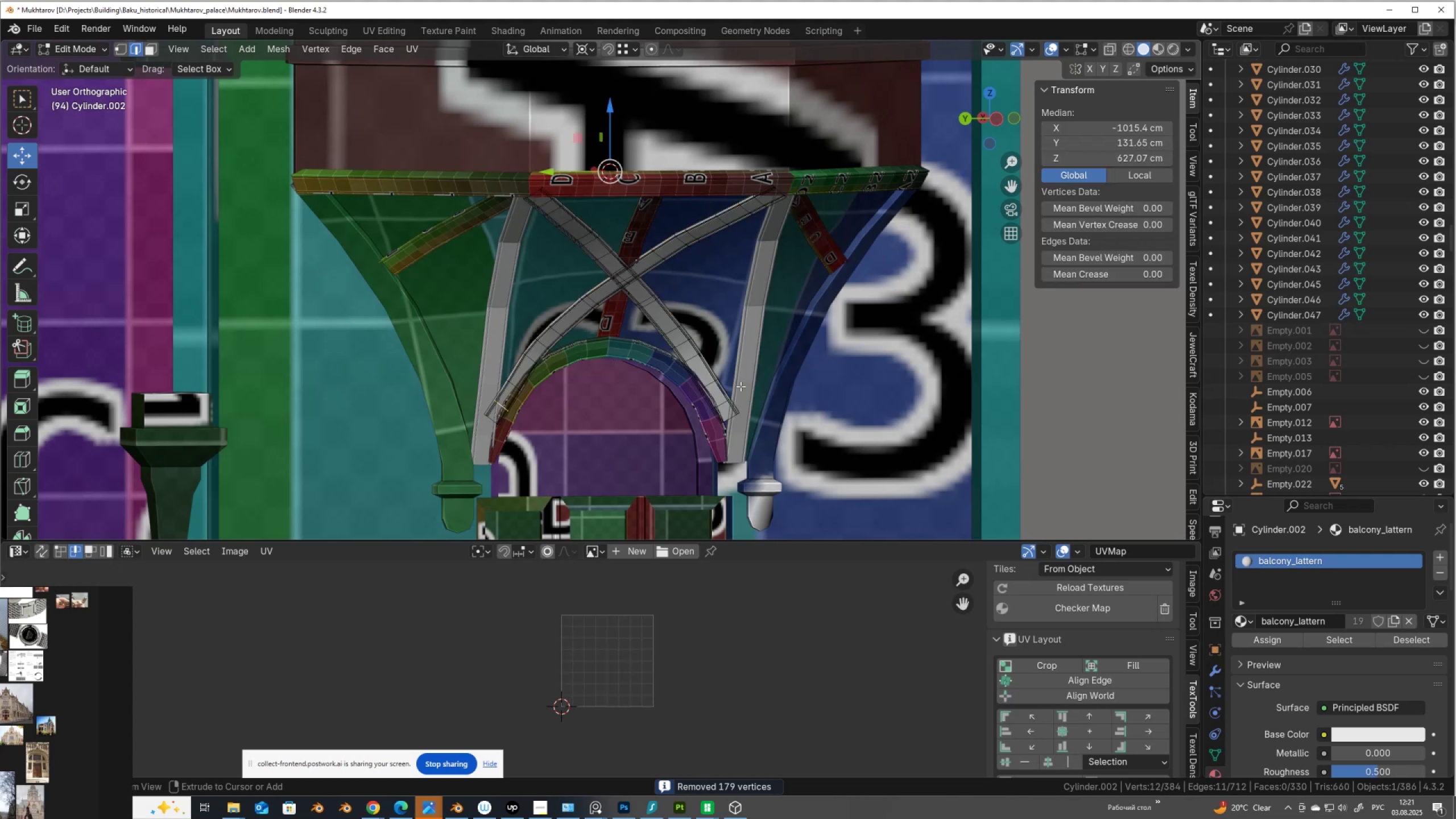 
key(Control+Z)
 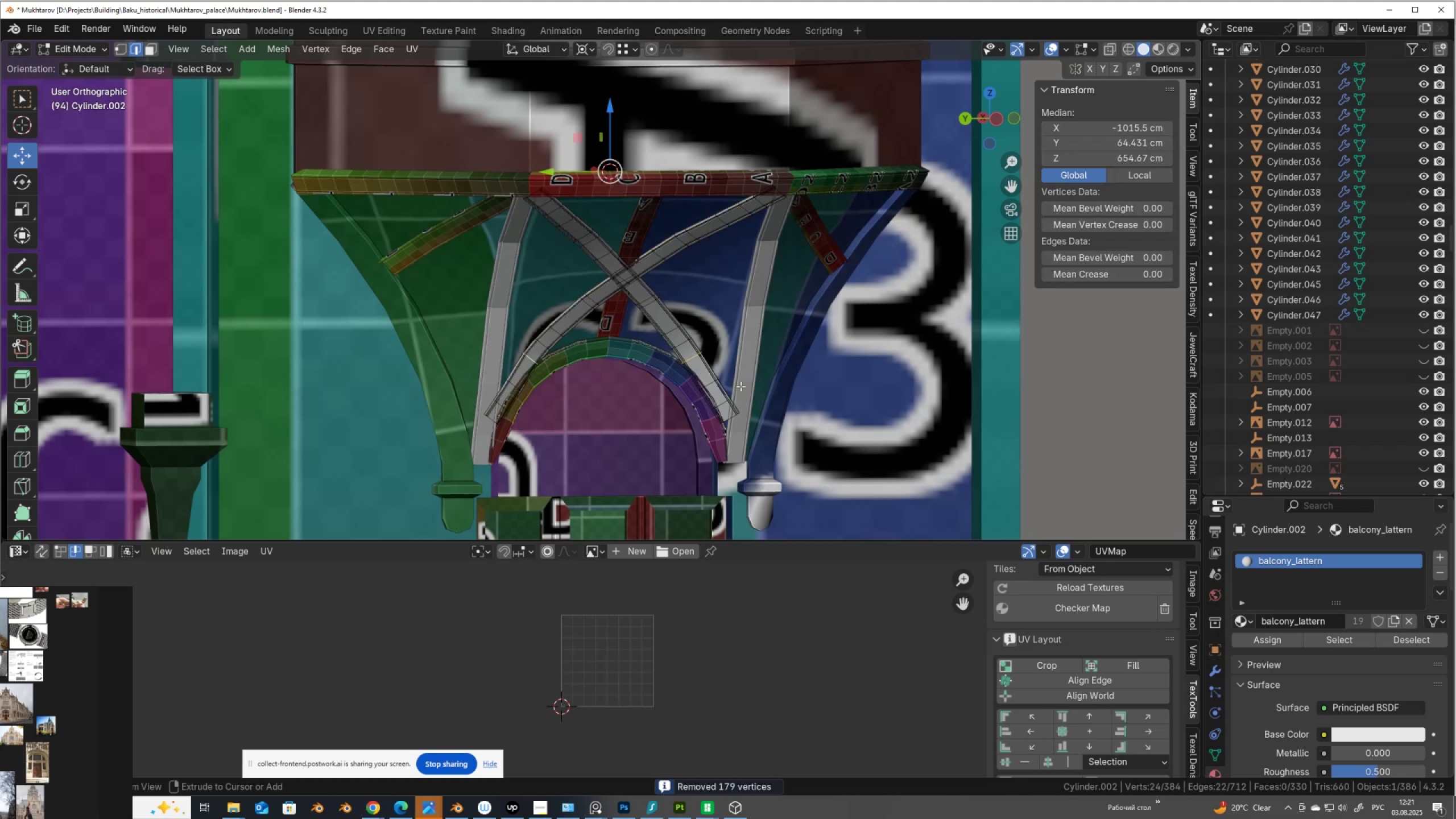 
key(Control+Z)
 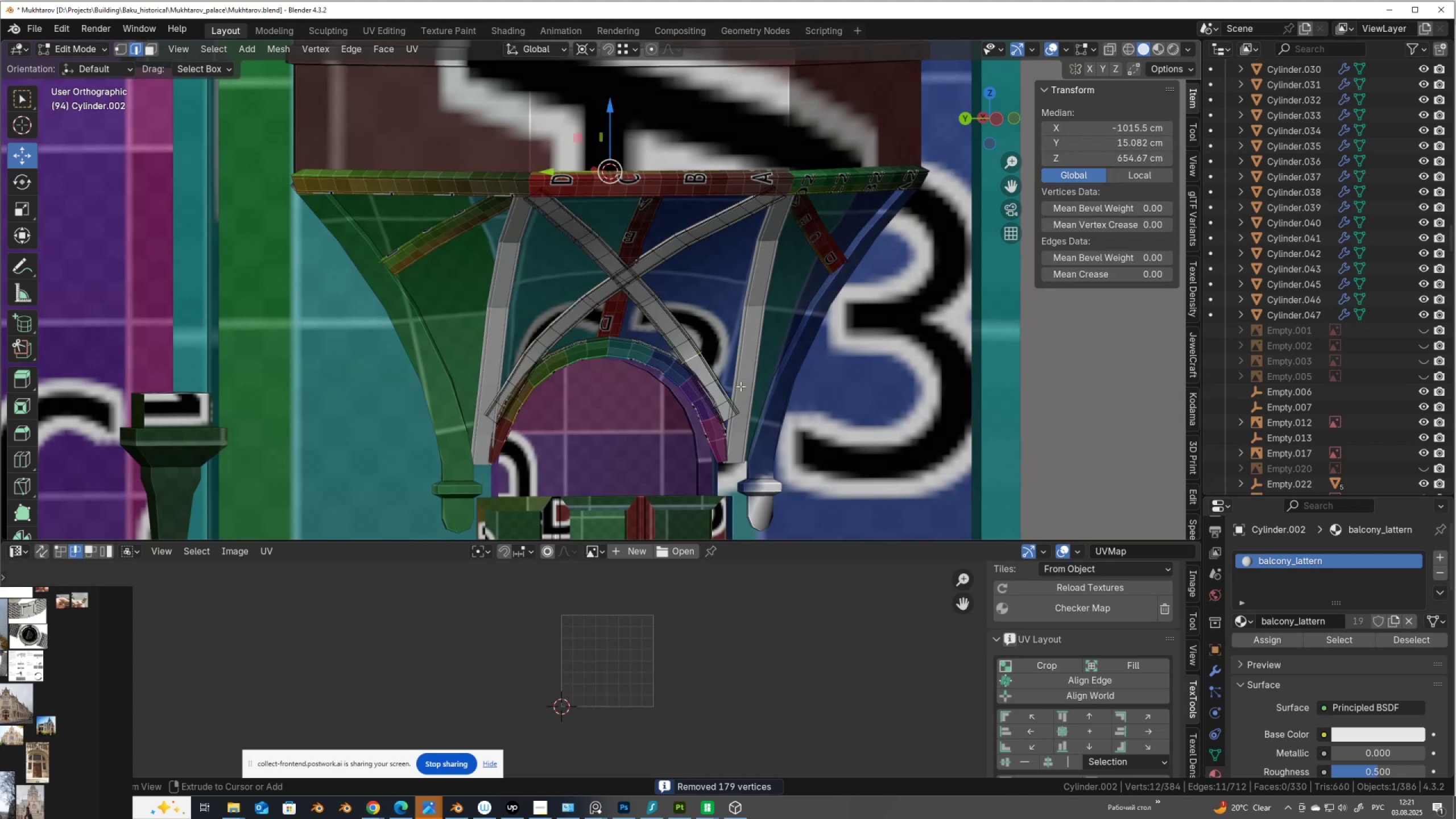 
key(Control+Z)
 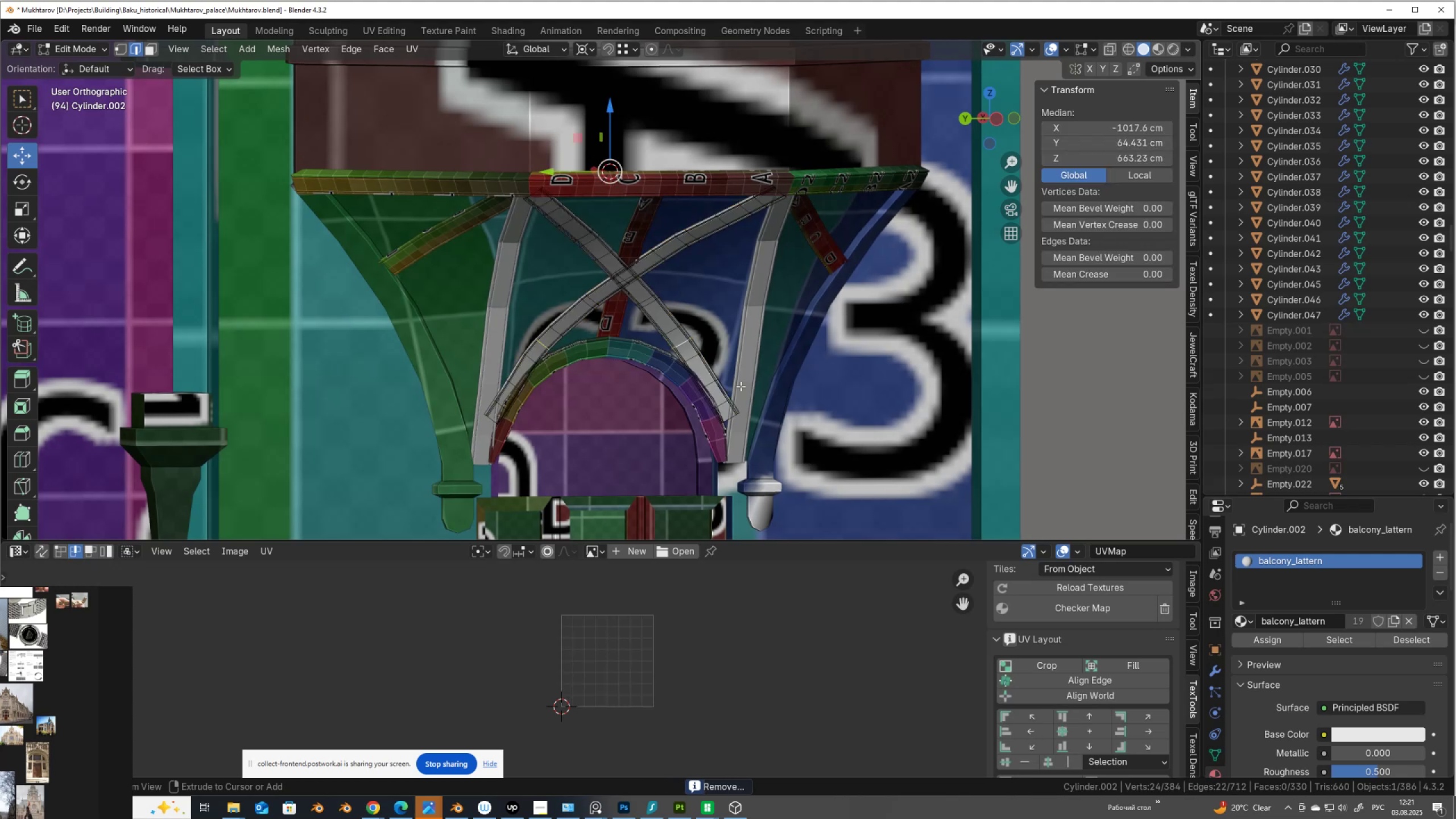 
key(Control+Z)
 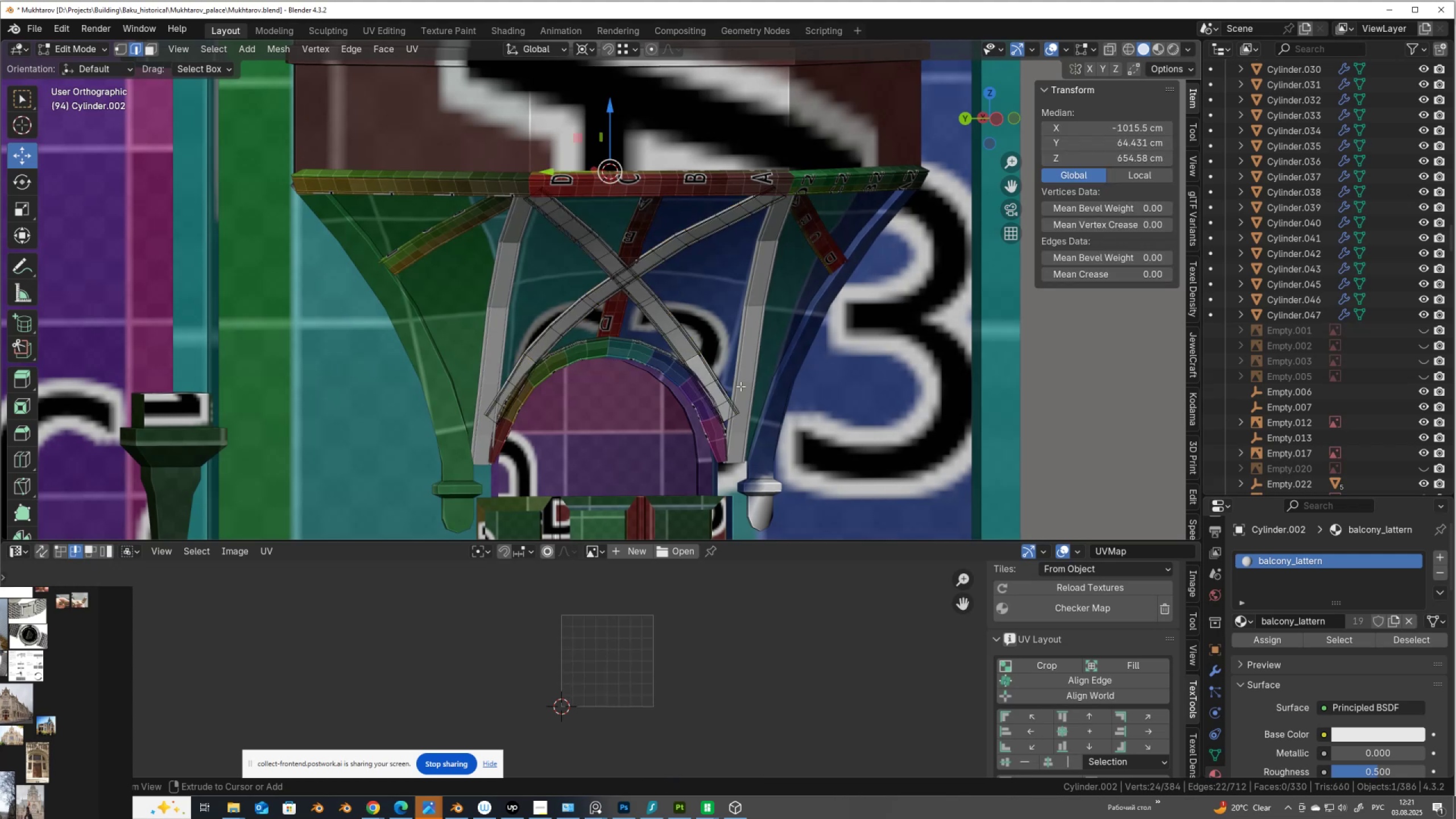 
key(Control+Z)
 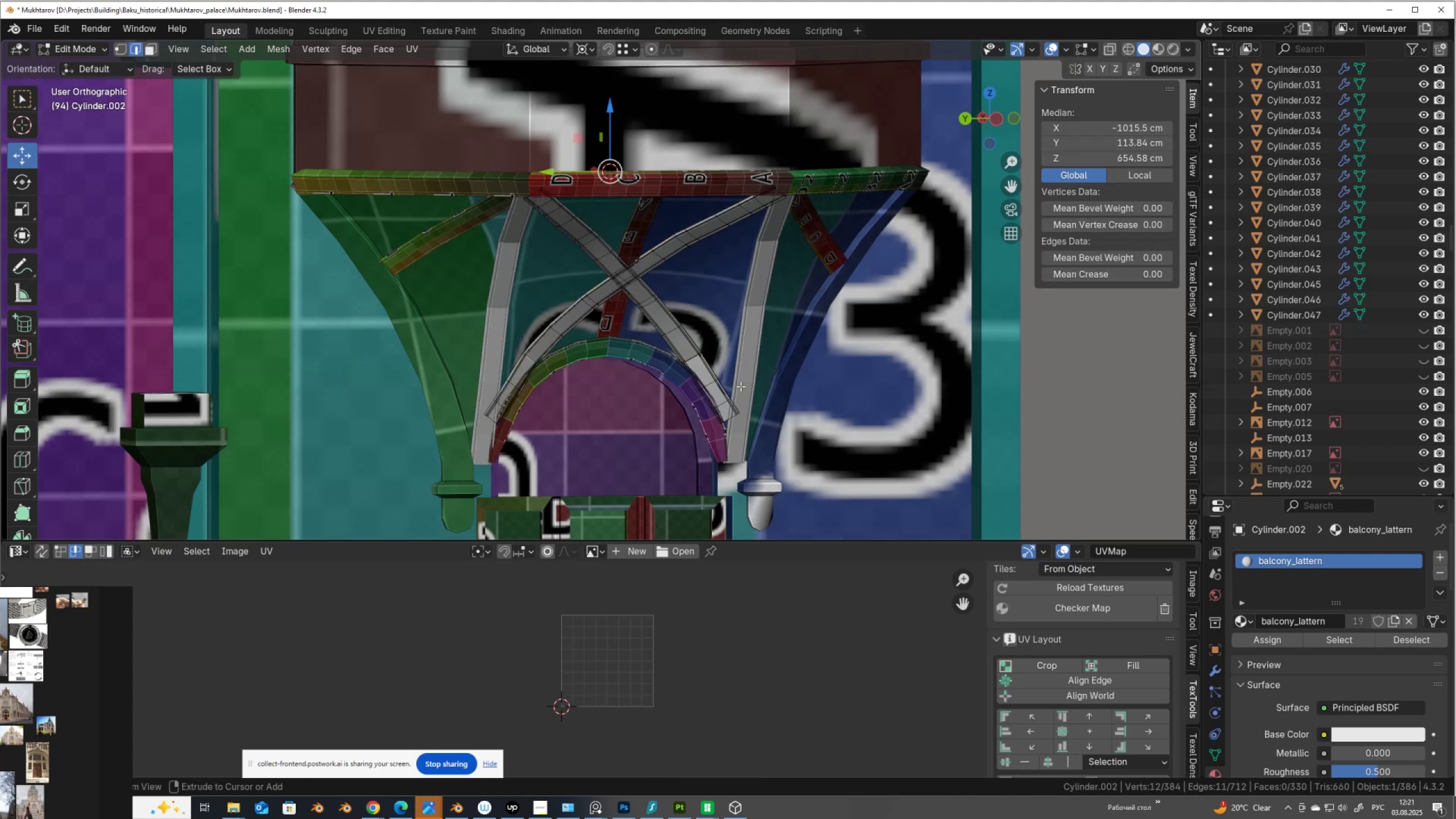 
key(Control+Z)
 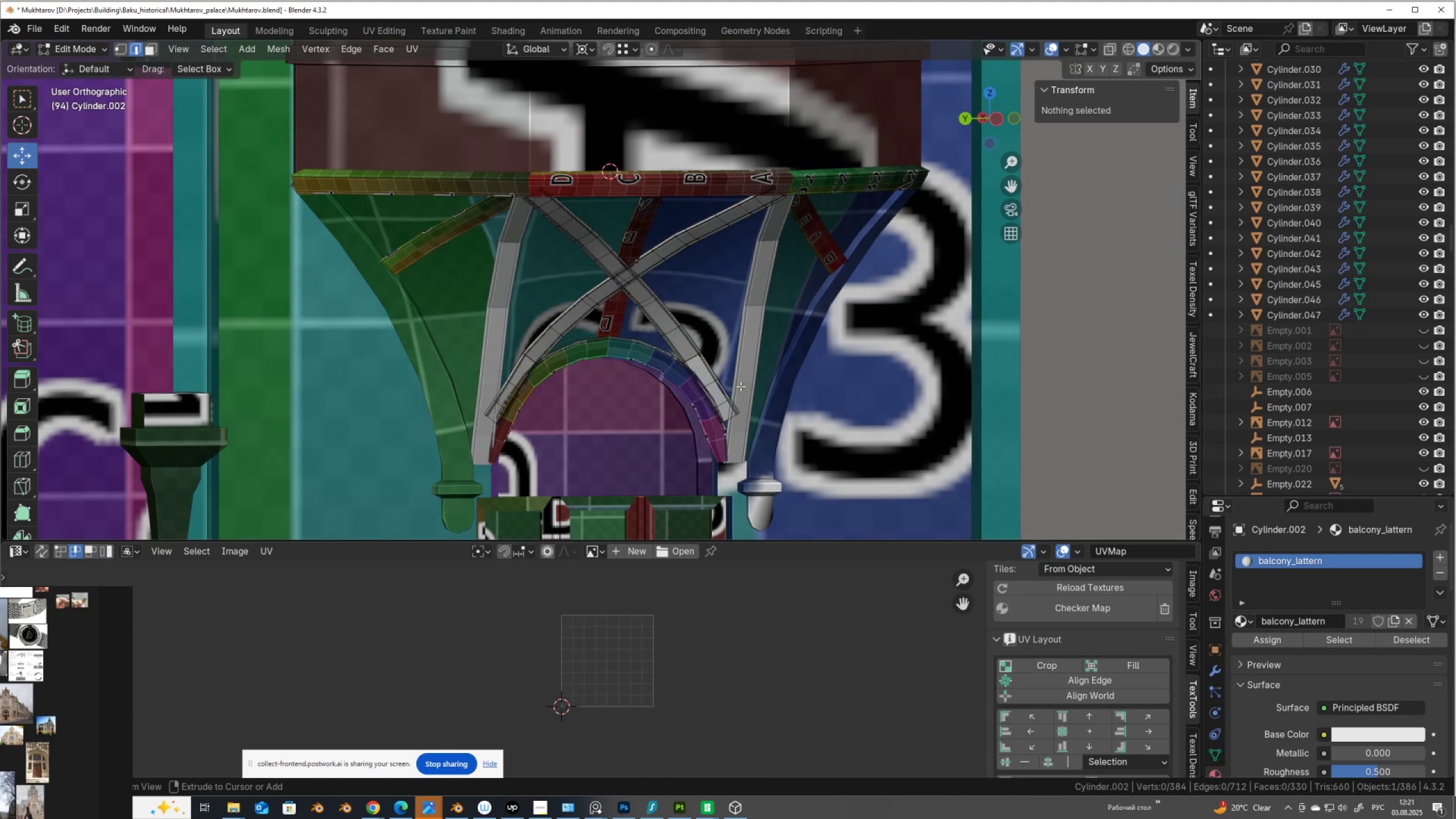 
key(Control+Z)
 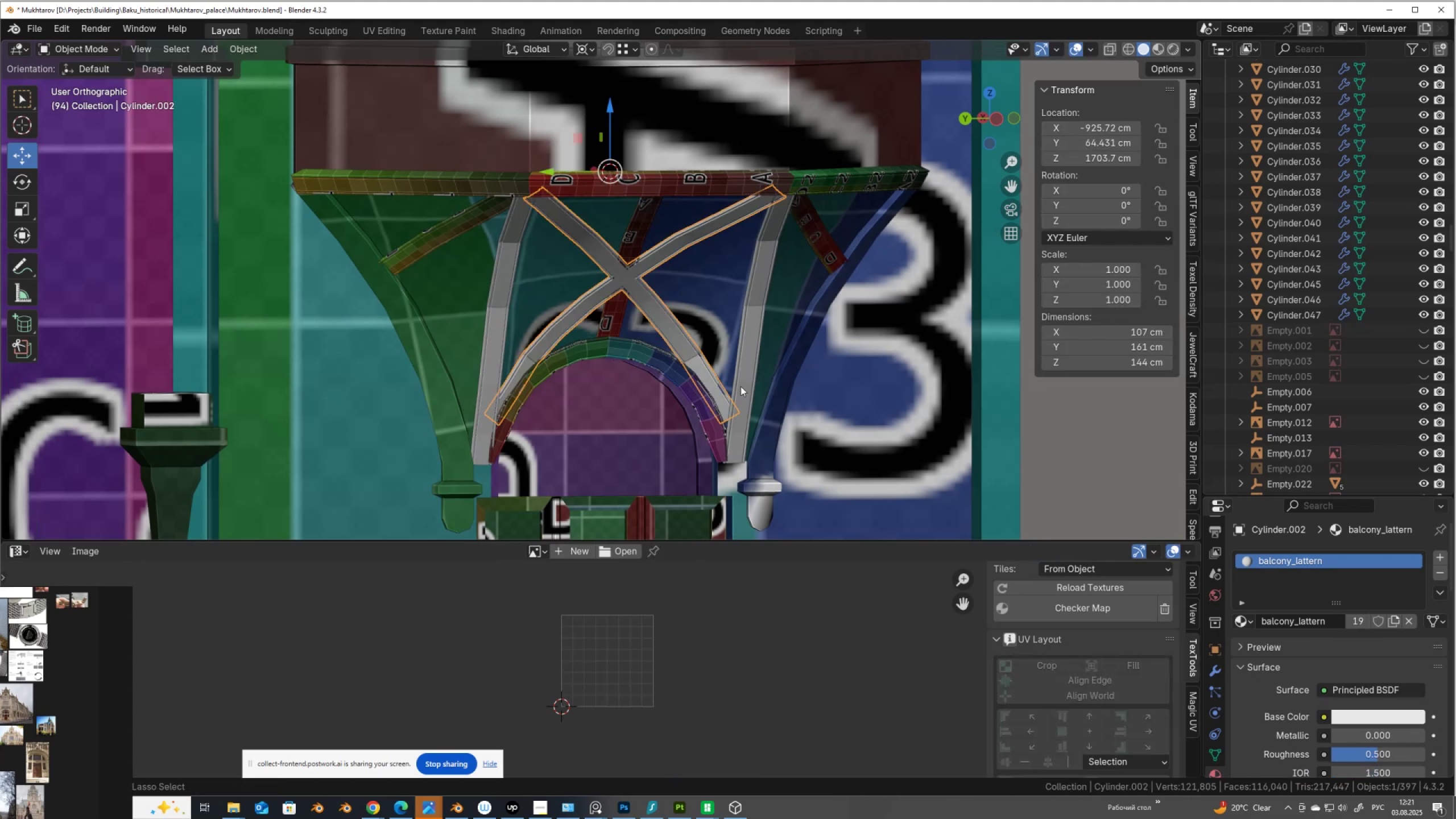 
key(Control+Z)
 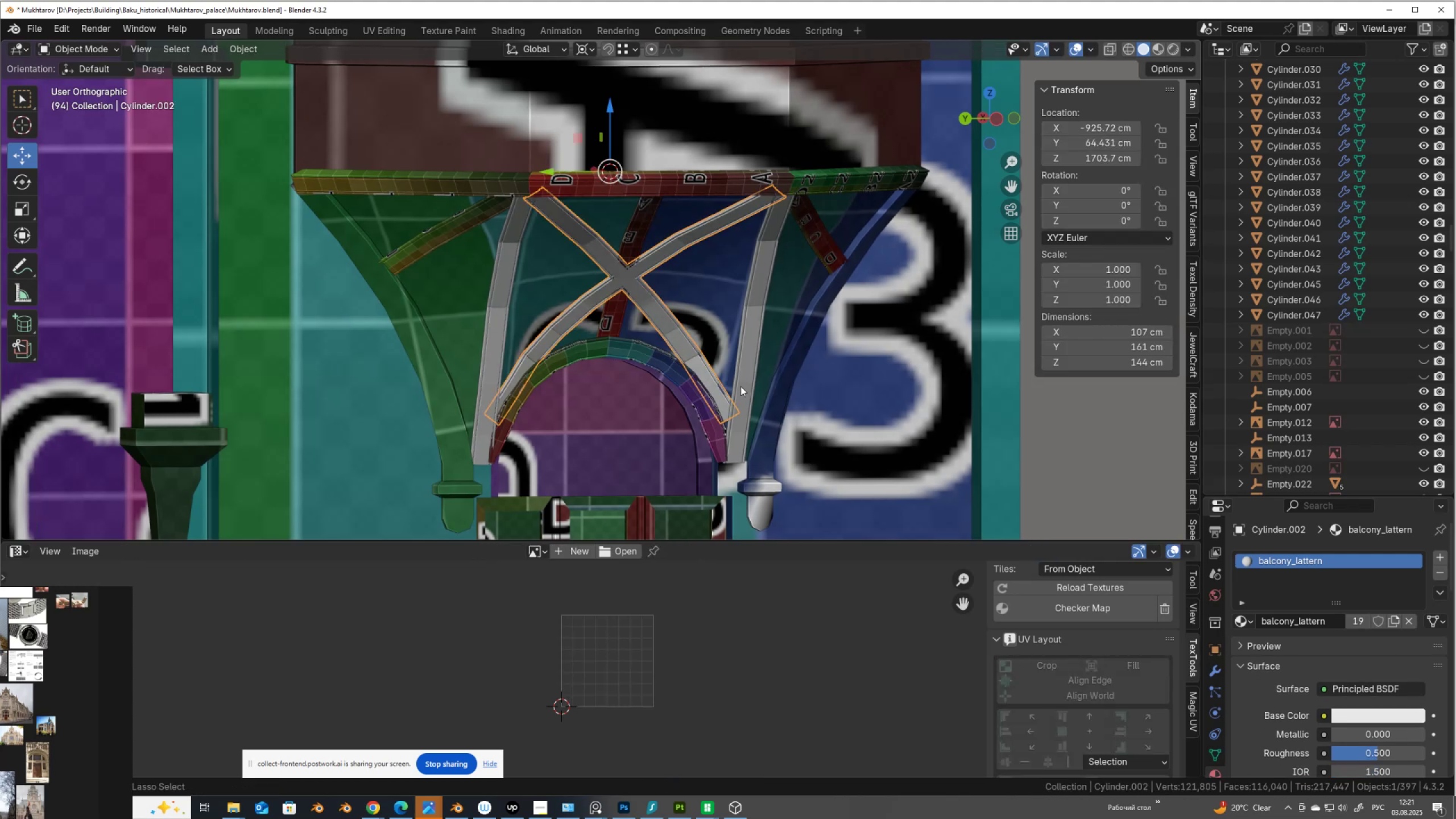 
key(Control+Z)
 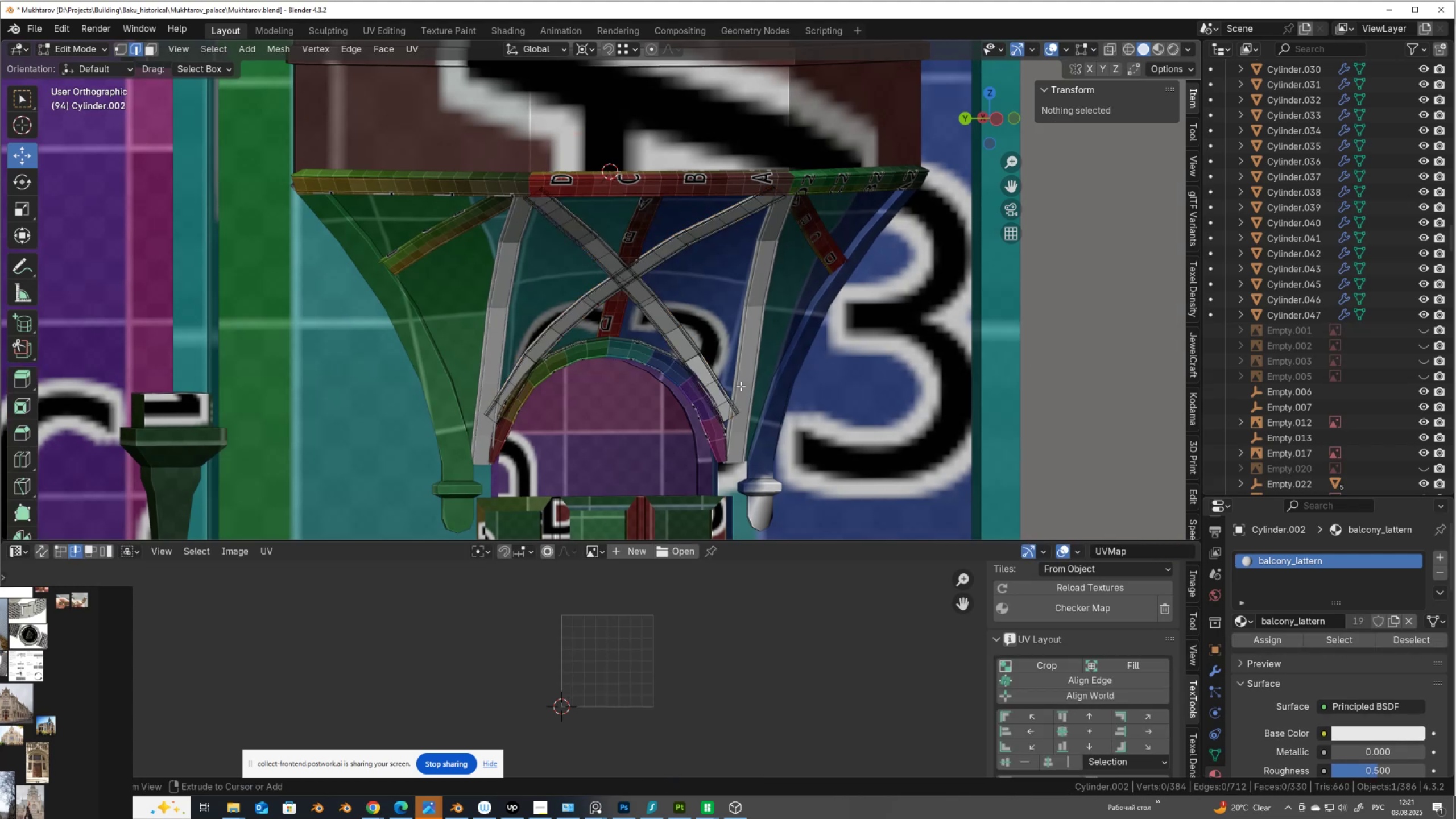 
key(Control+Z)
 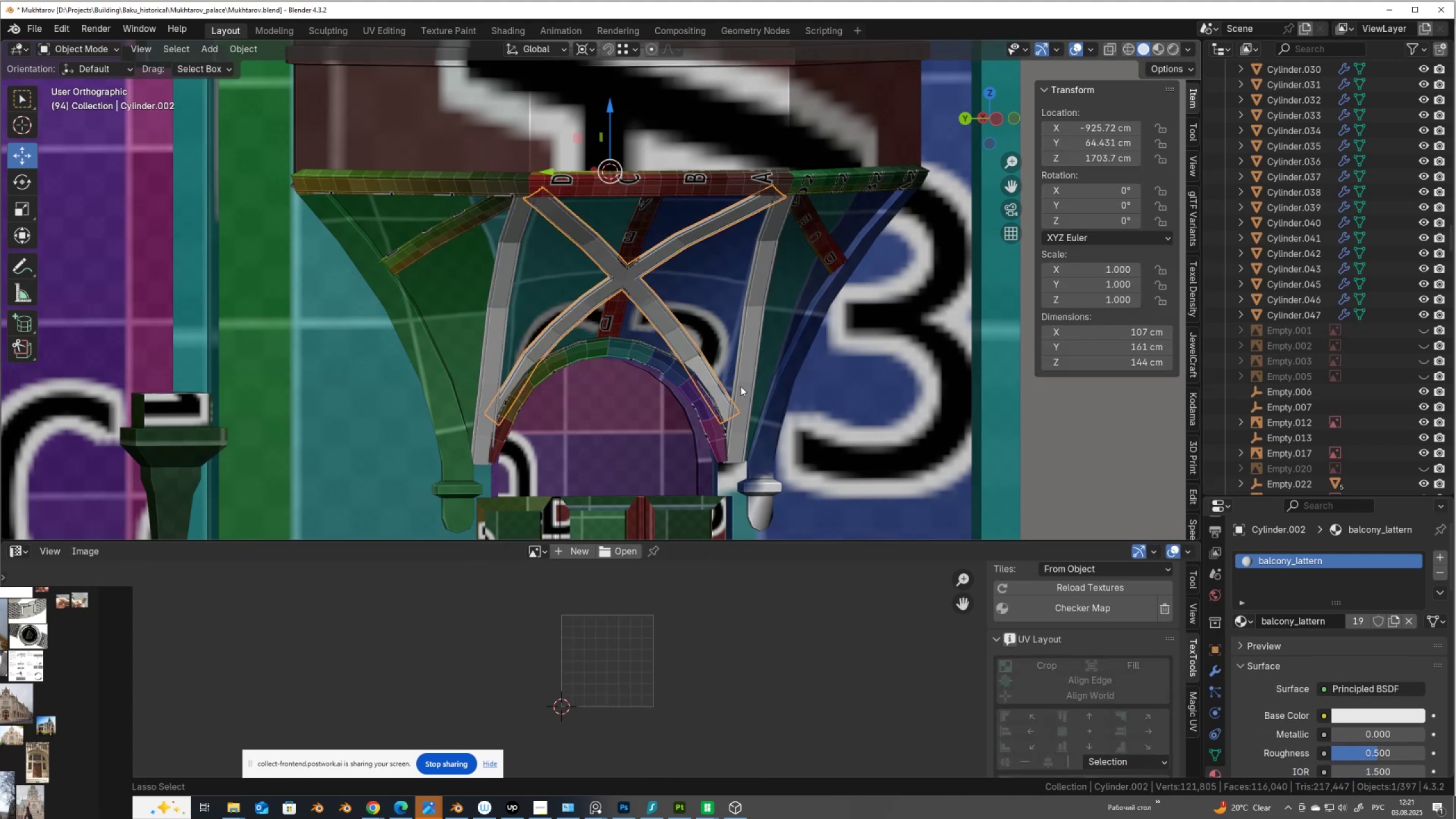 
key(Control+Z)
 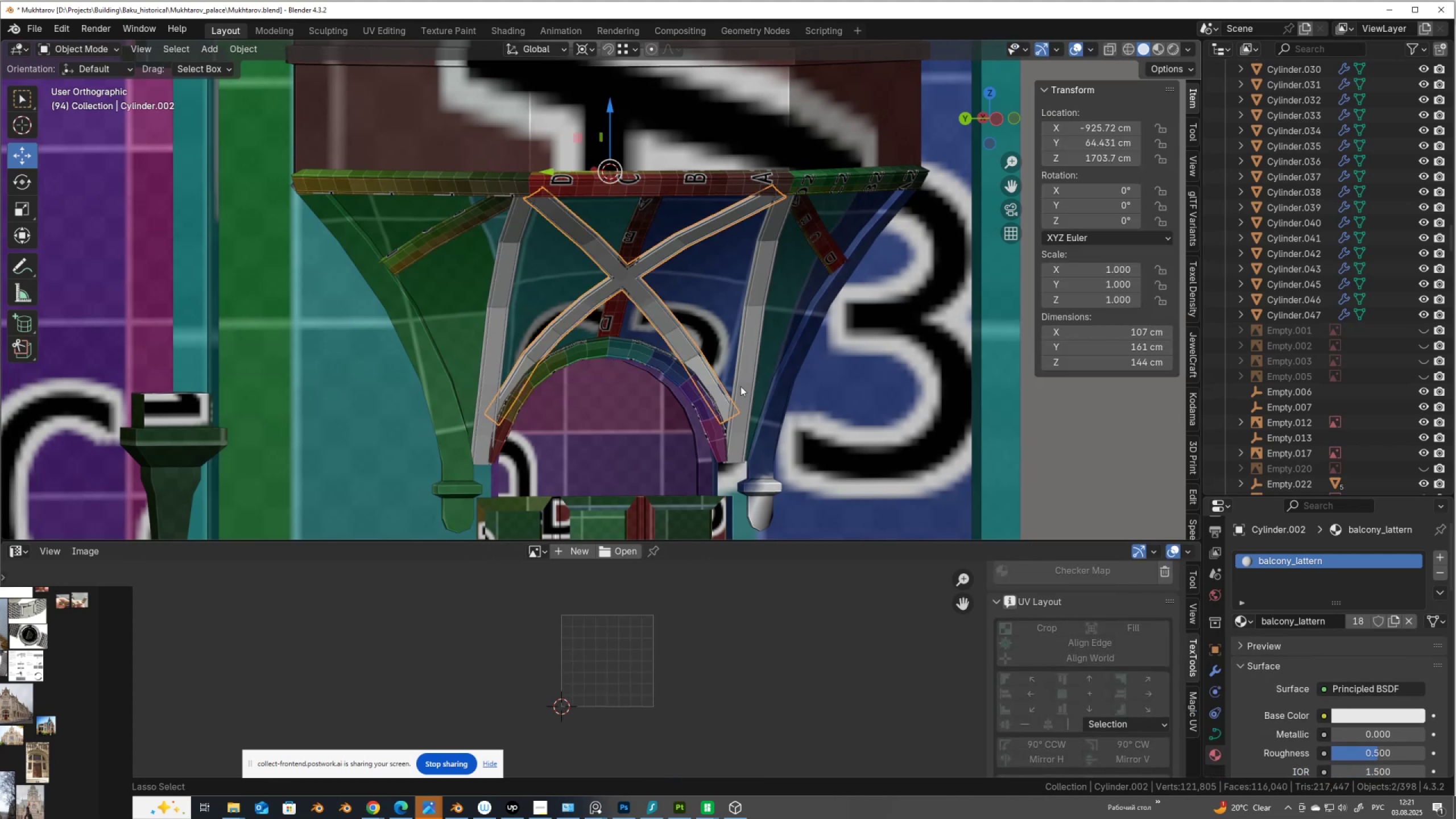 
key(Control+Z)
 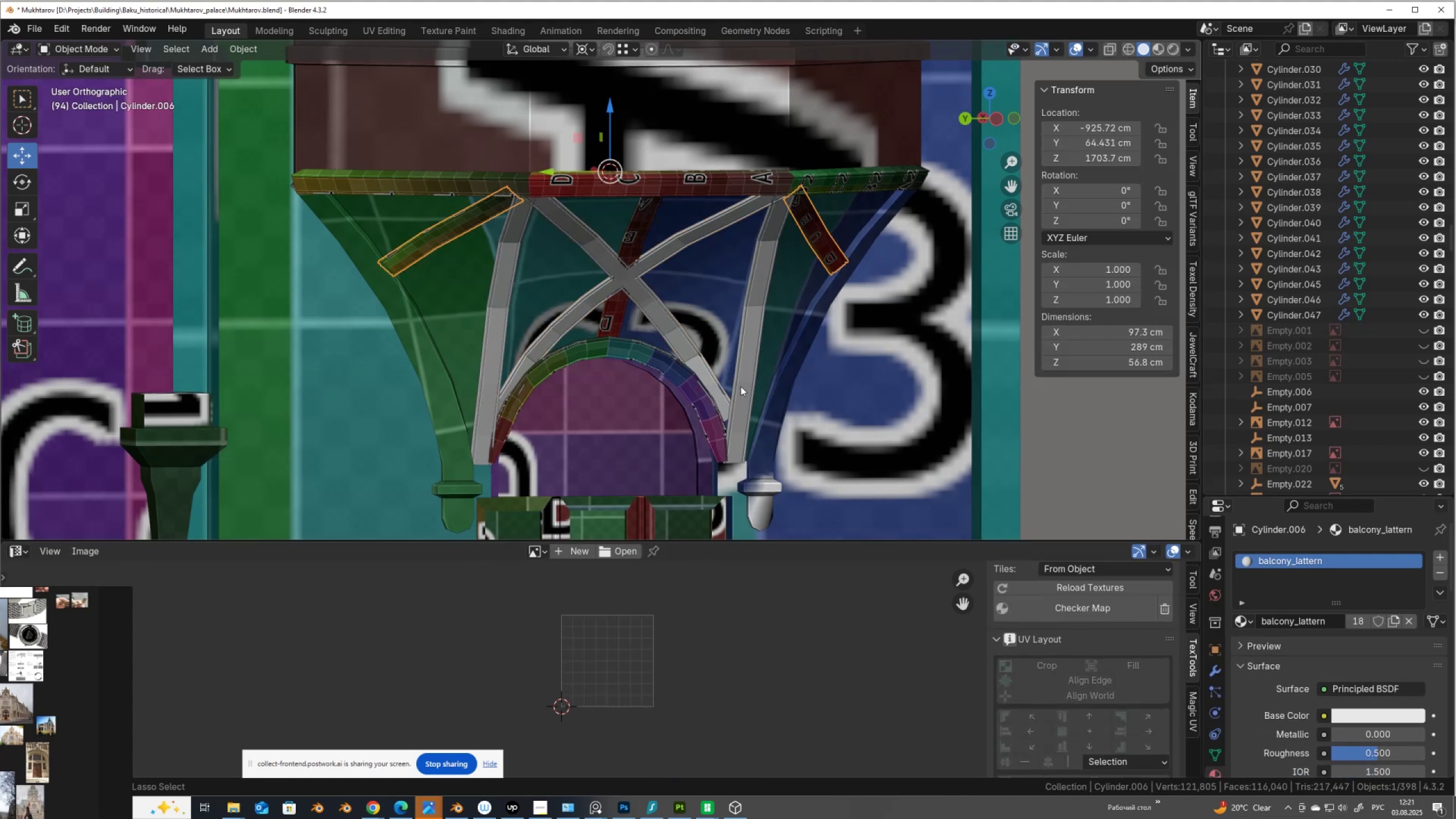 
key(Control+Shift+ShiftLeft)
 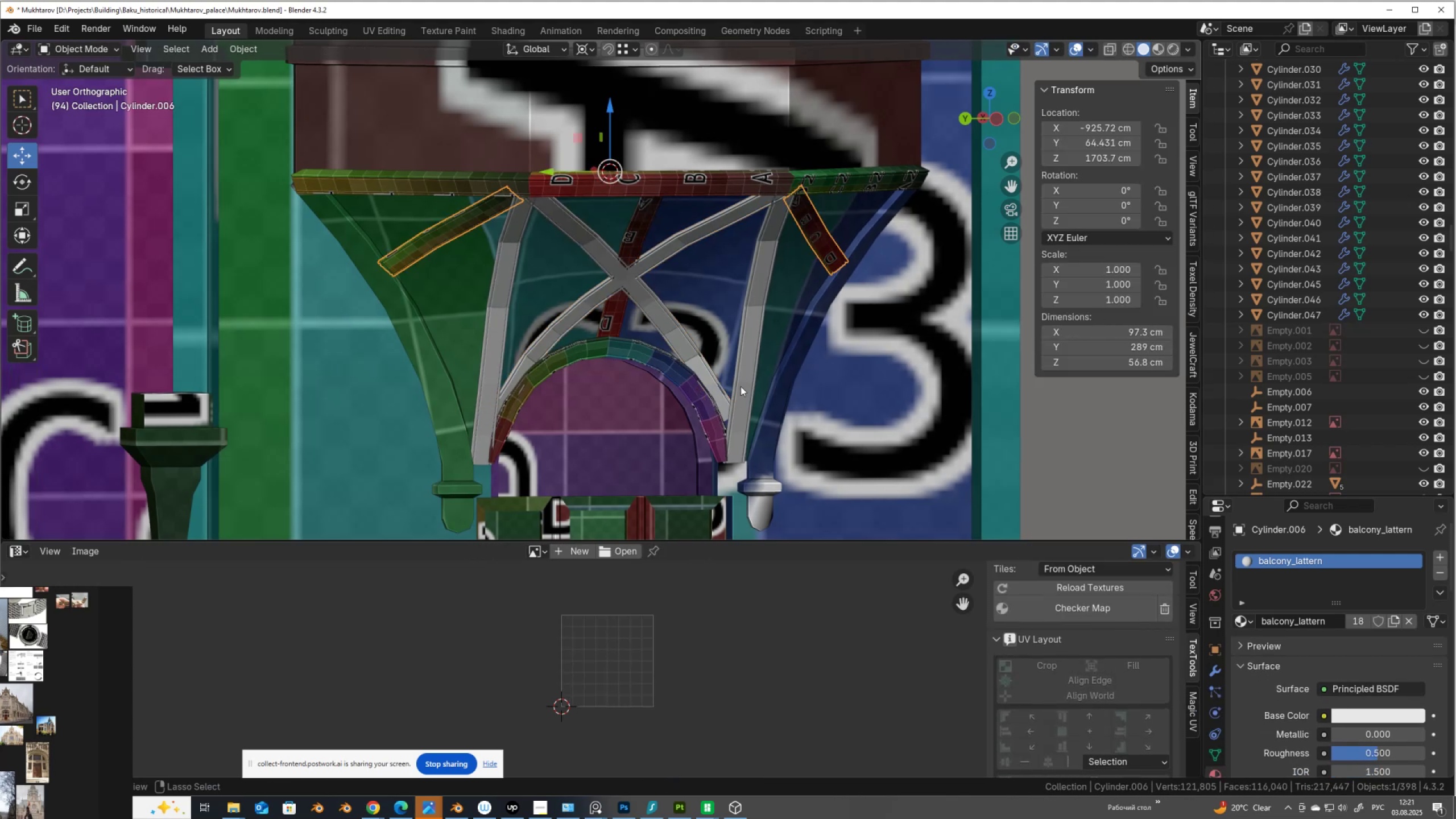 
key(Control+Shift+Z)
 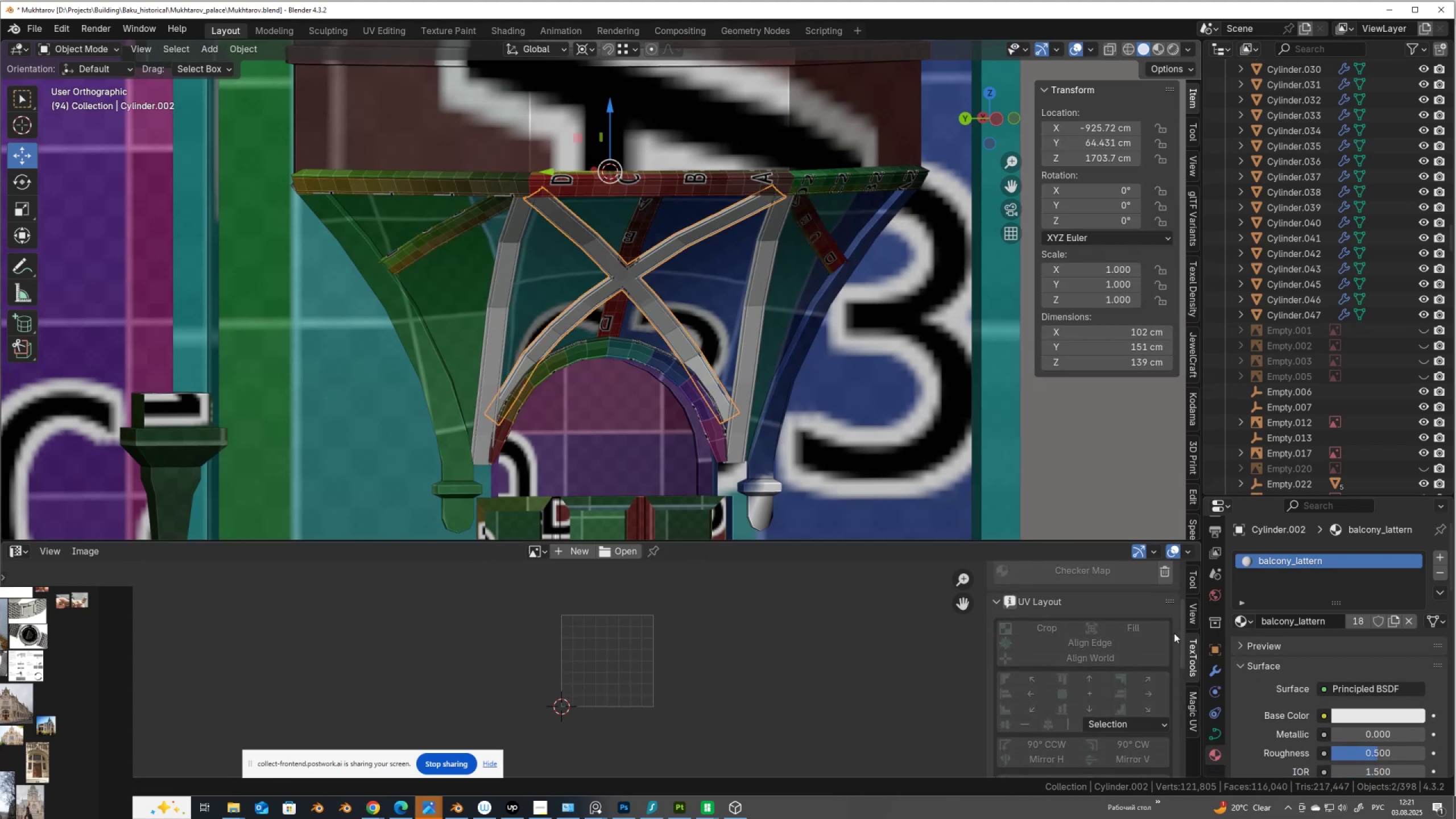 
left_click([1209, 671])
 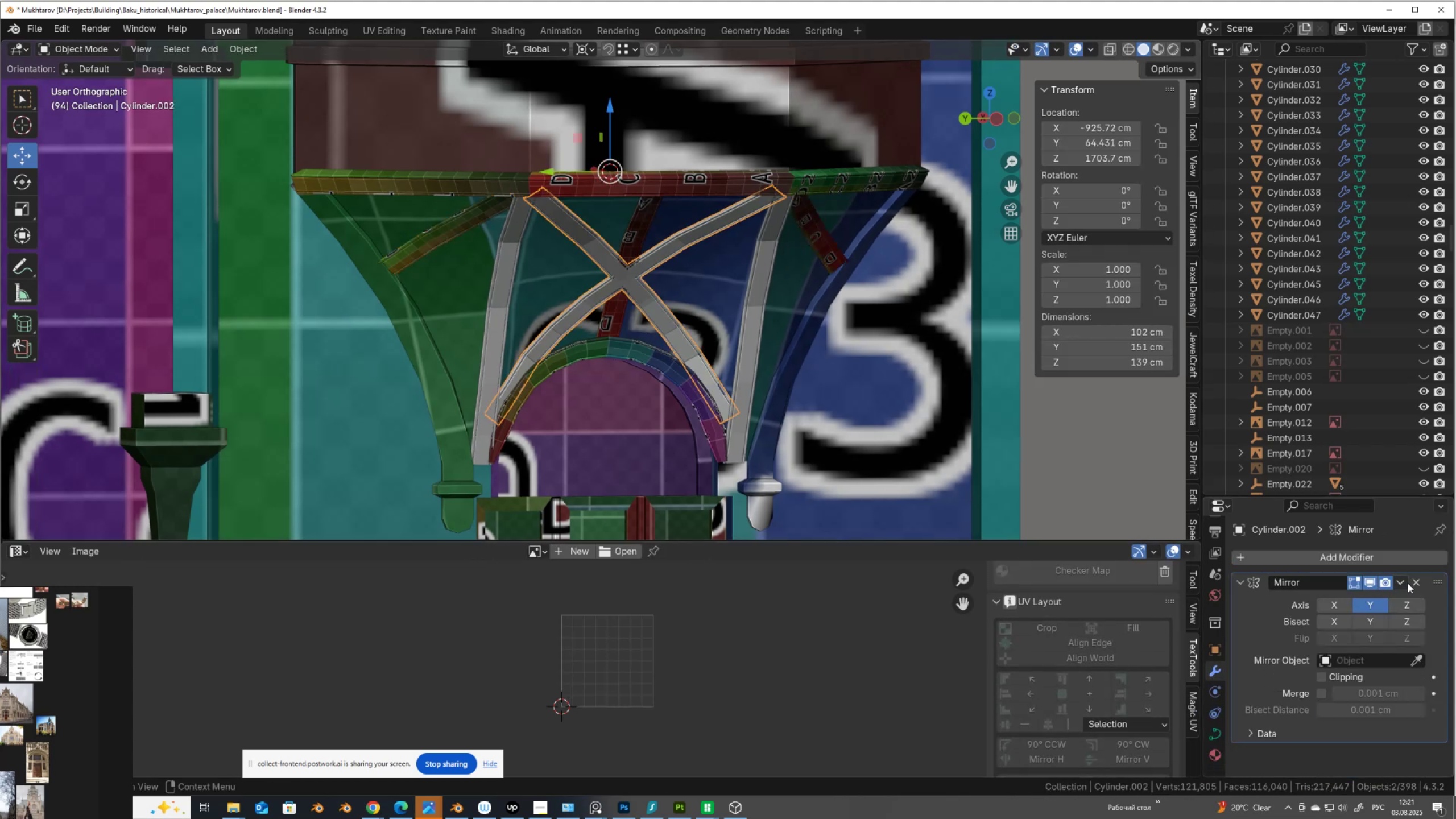 
left_click([1416, 582])
 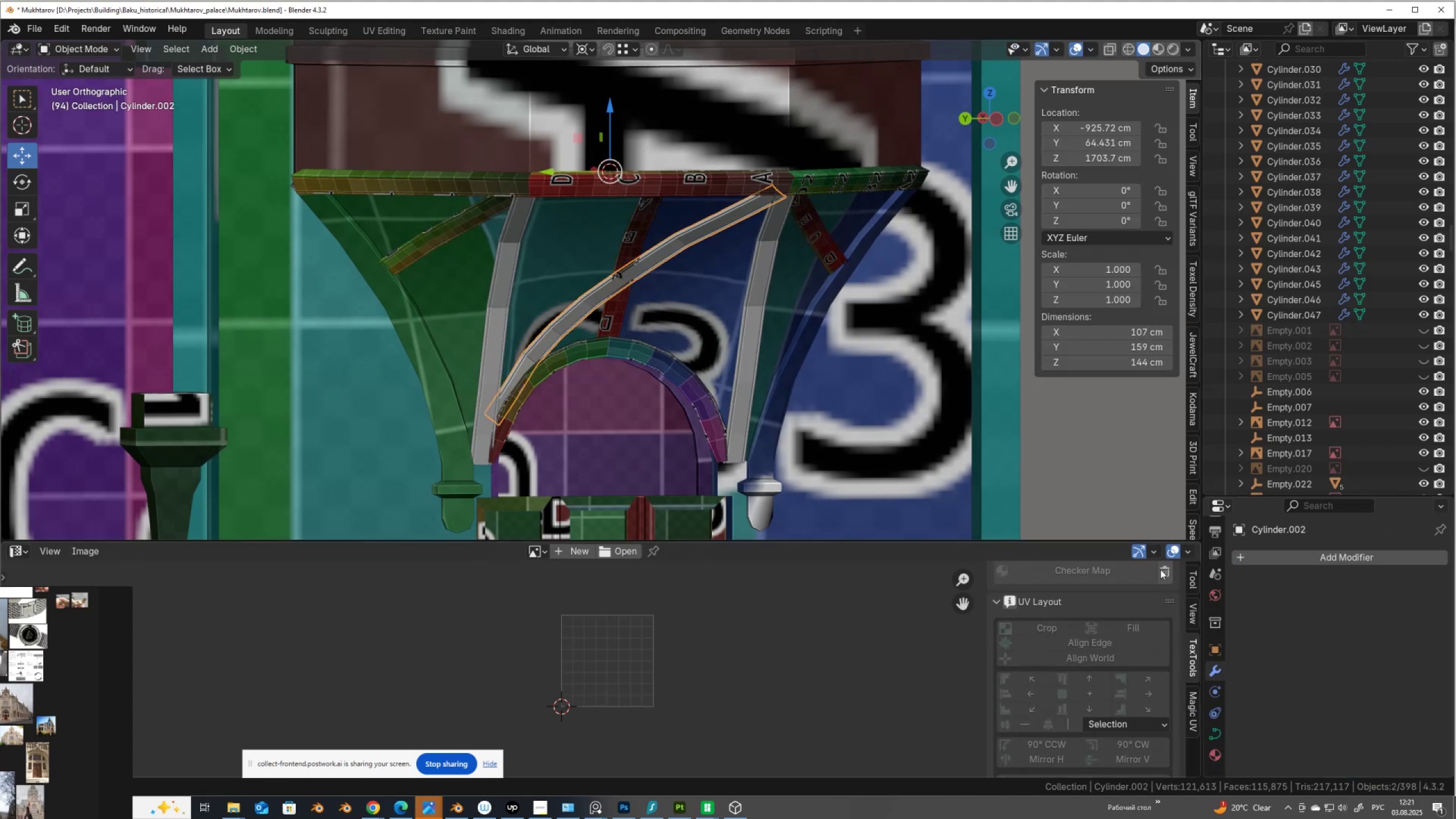 
hold_key(key=ControlLeft, duration=0.34)
 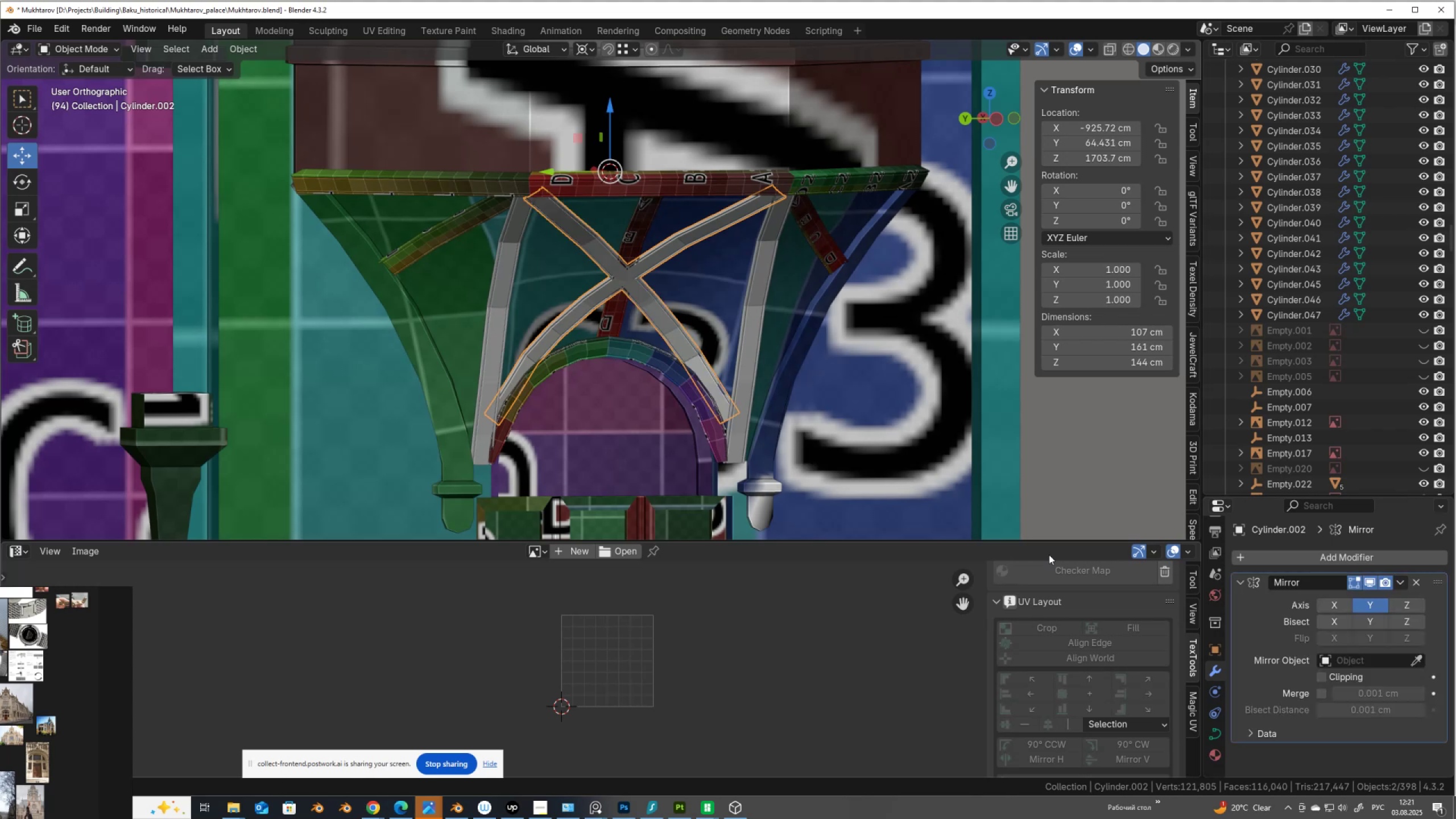 
key(Z)
 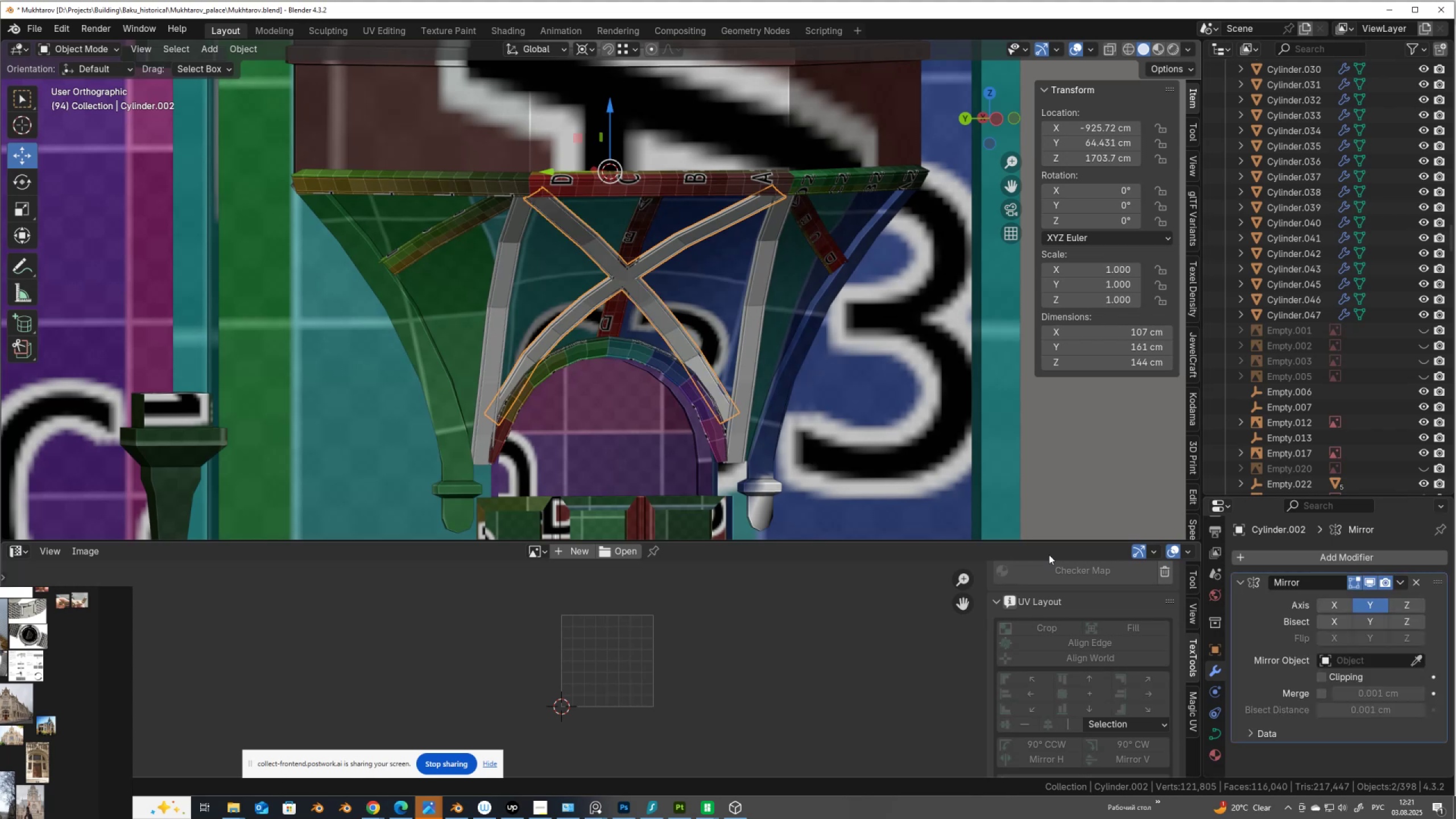 
mouse_move([1395, 622])
 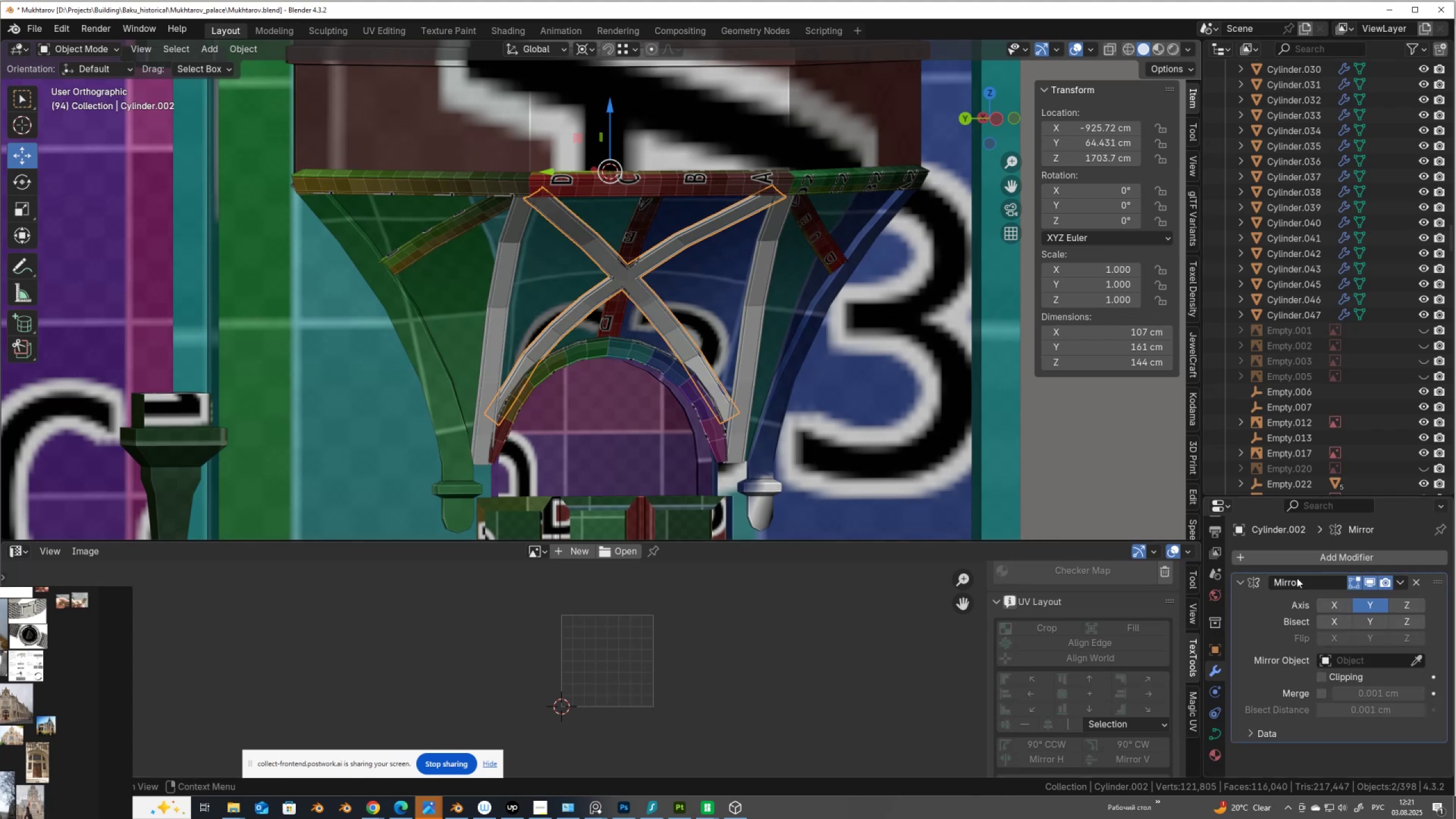 
scroll: coordinate [744, 259], scroll_direction: up, amount: 1.0
 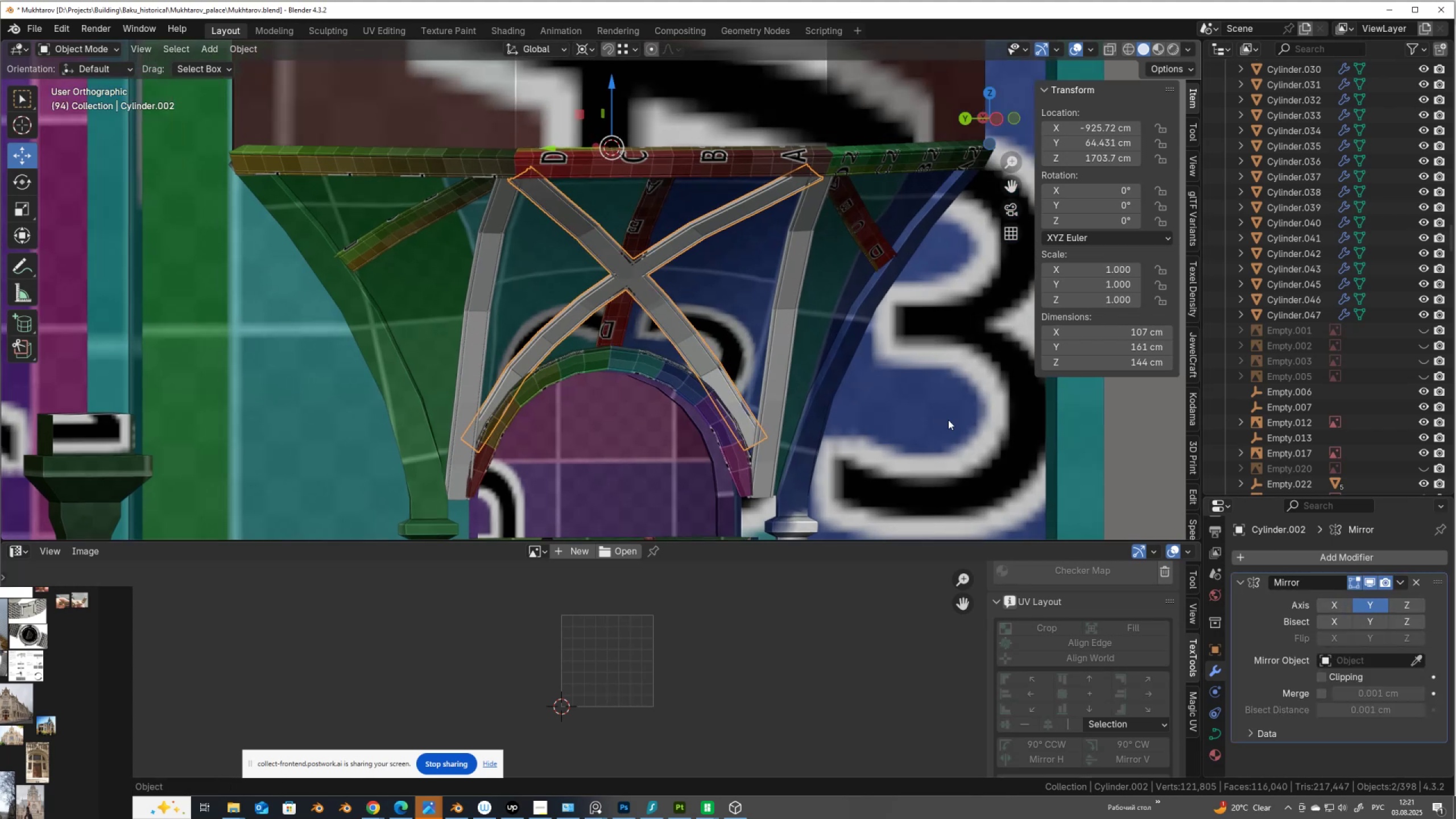 
key(Tab)
 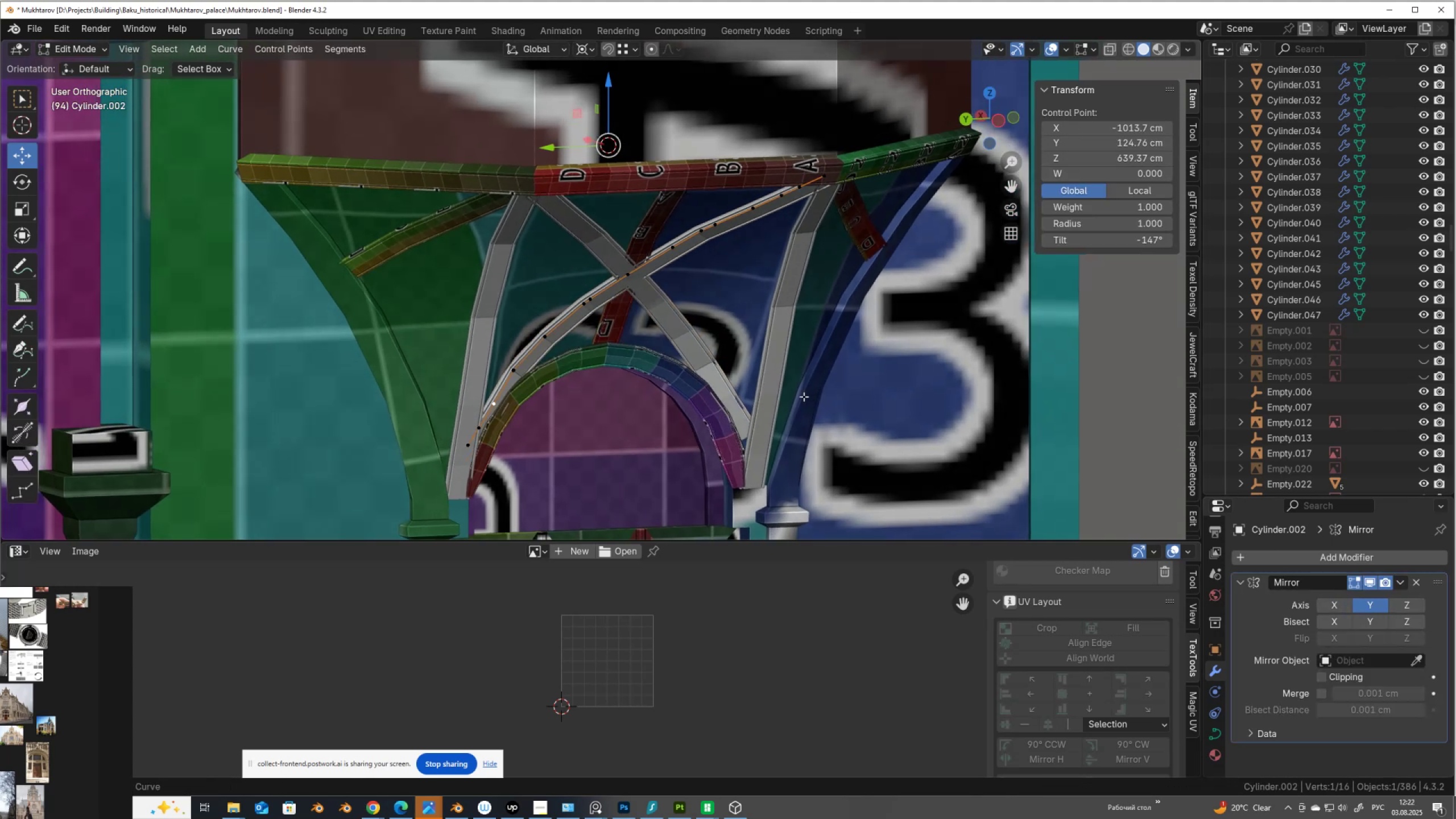 
left_click([523, 366])
 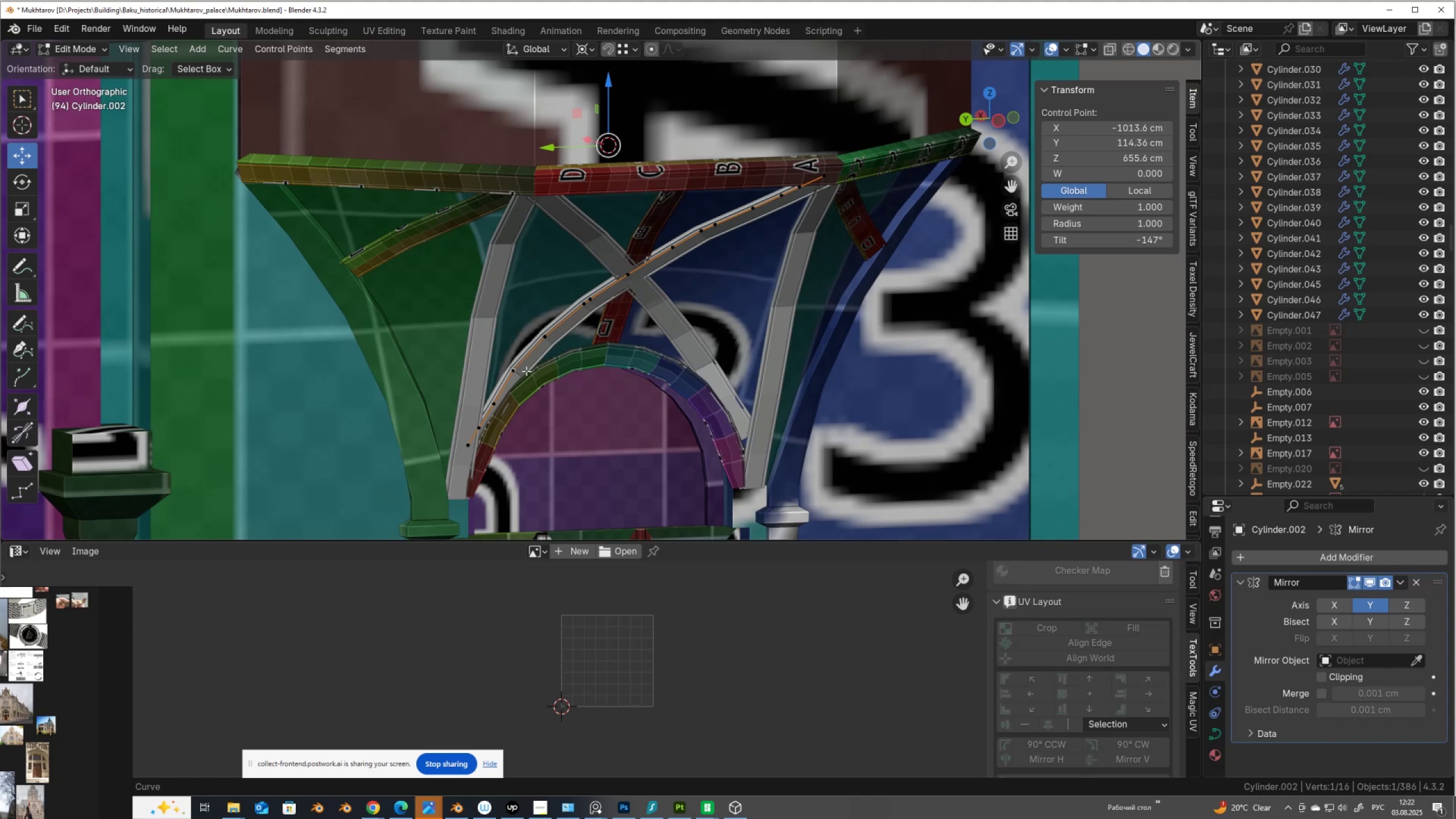 
left_click([571, 461])
 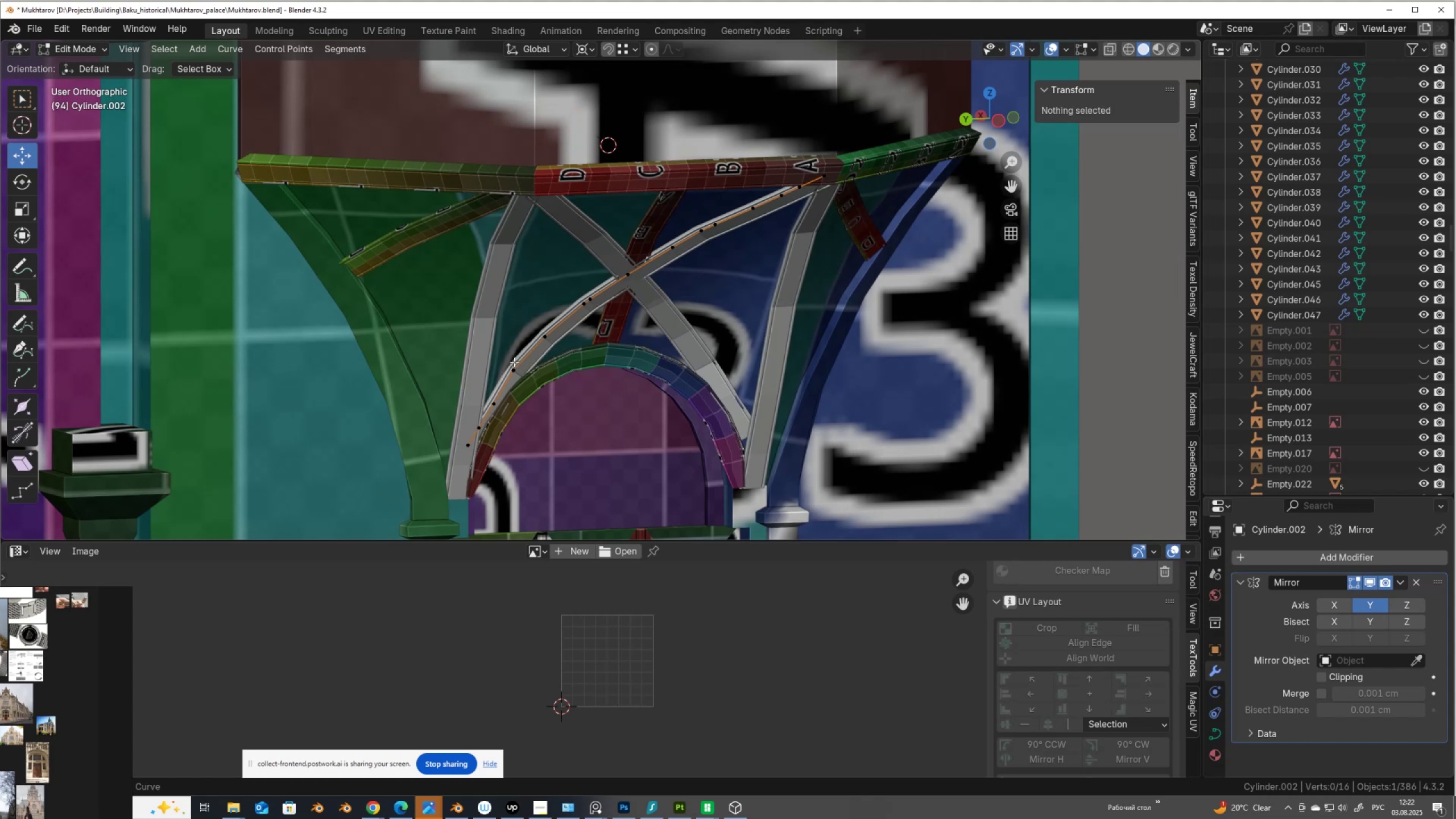 
type(lx)
 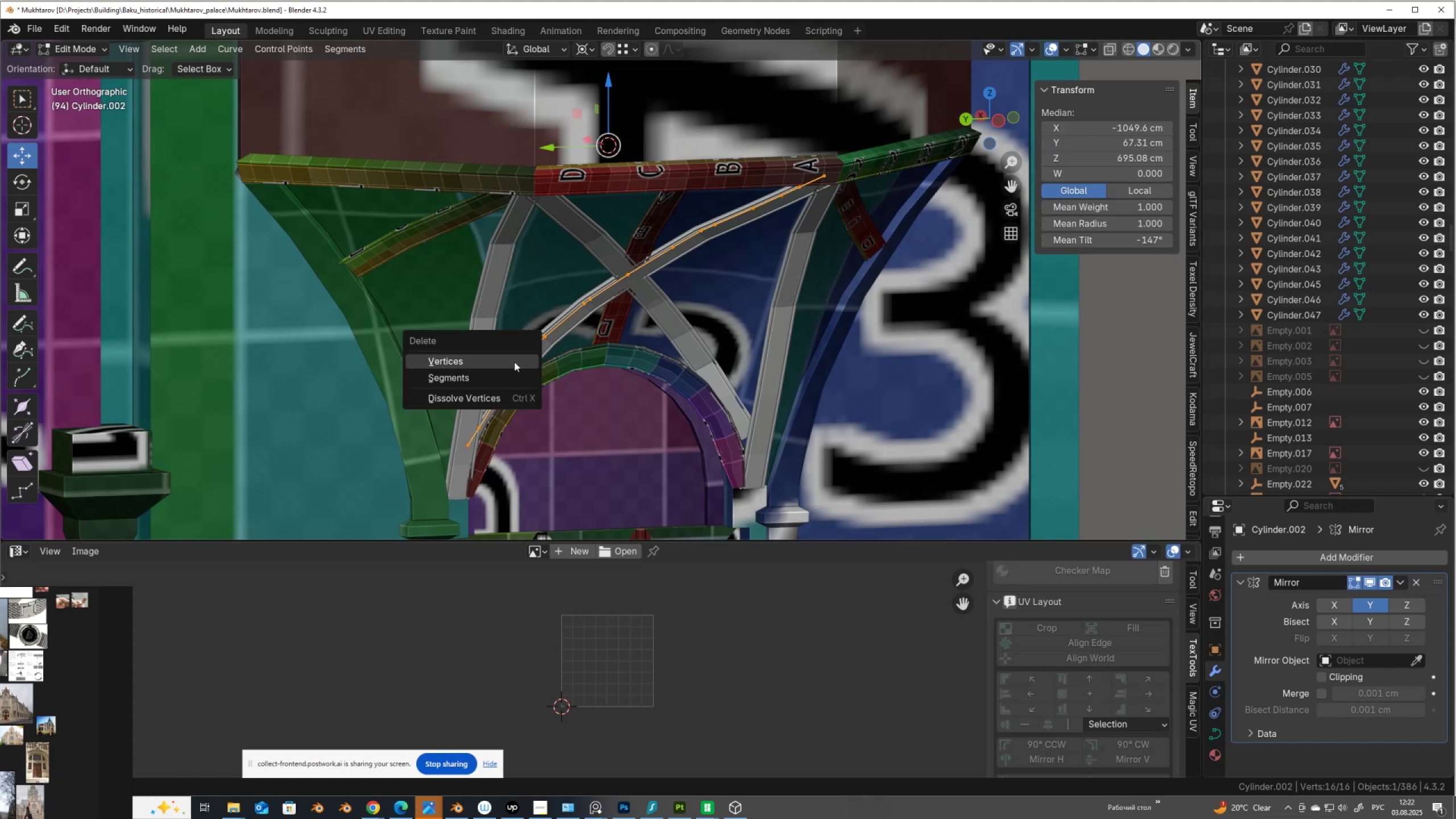 
left_click([514, 362])
 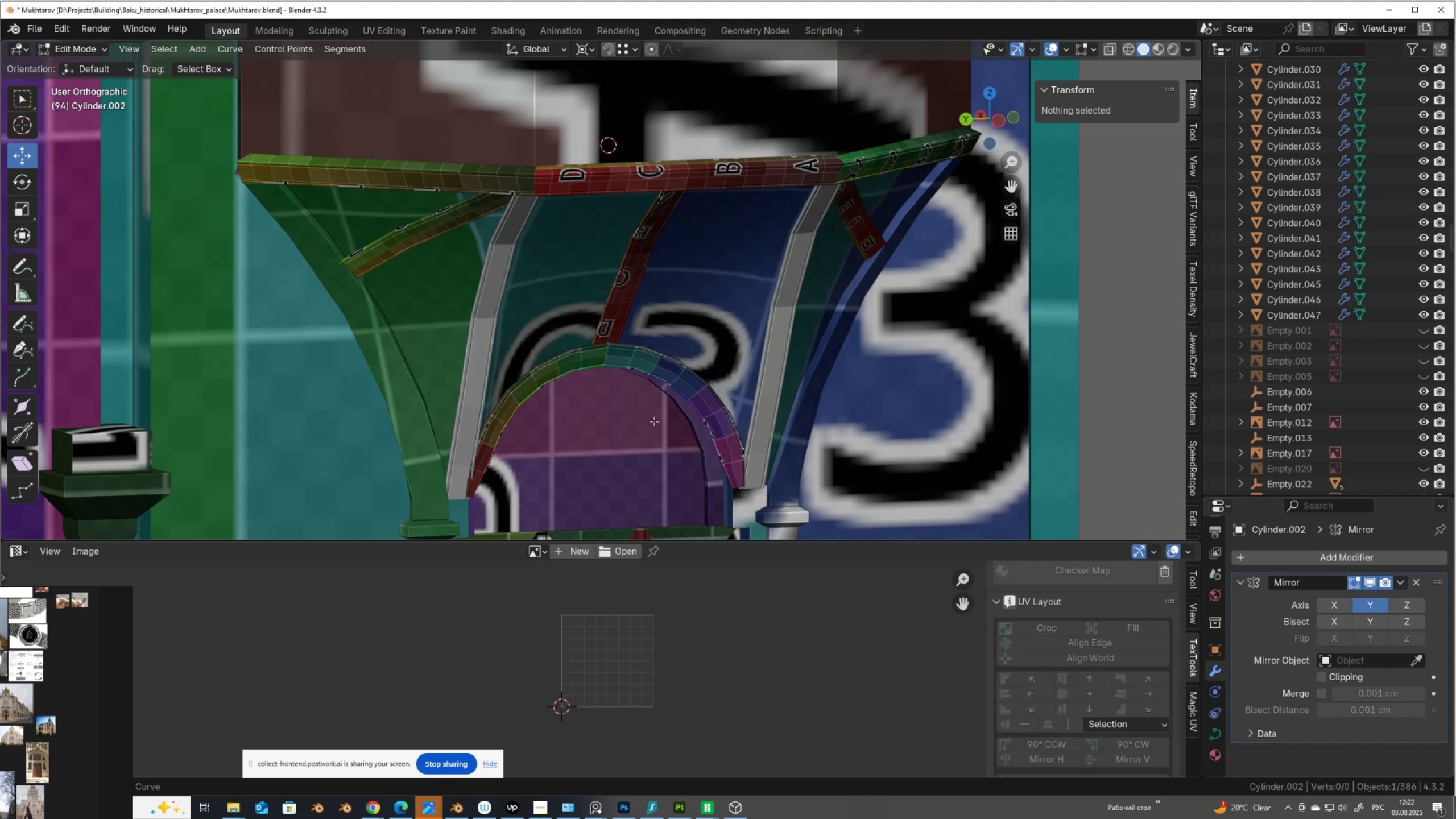 
key(Control+ControlLeft)
 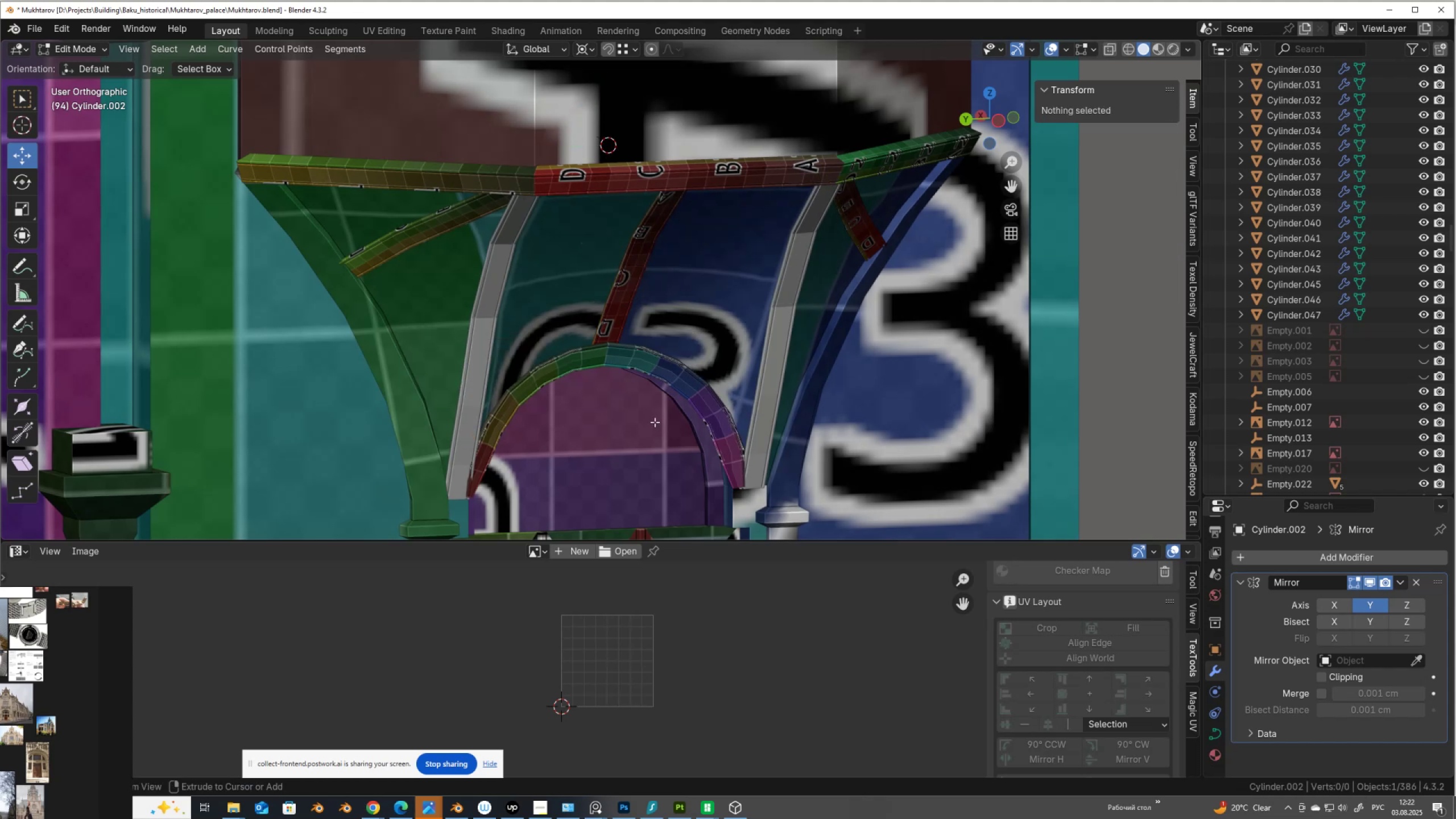 
key(Control+Z)
 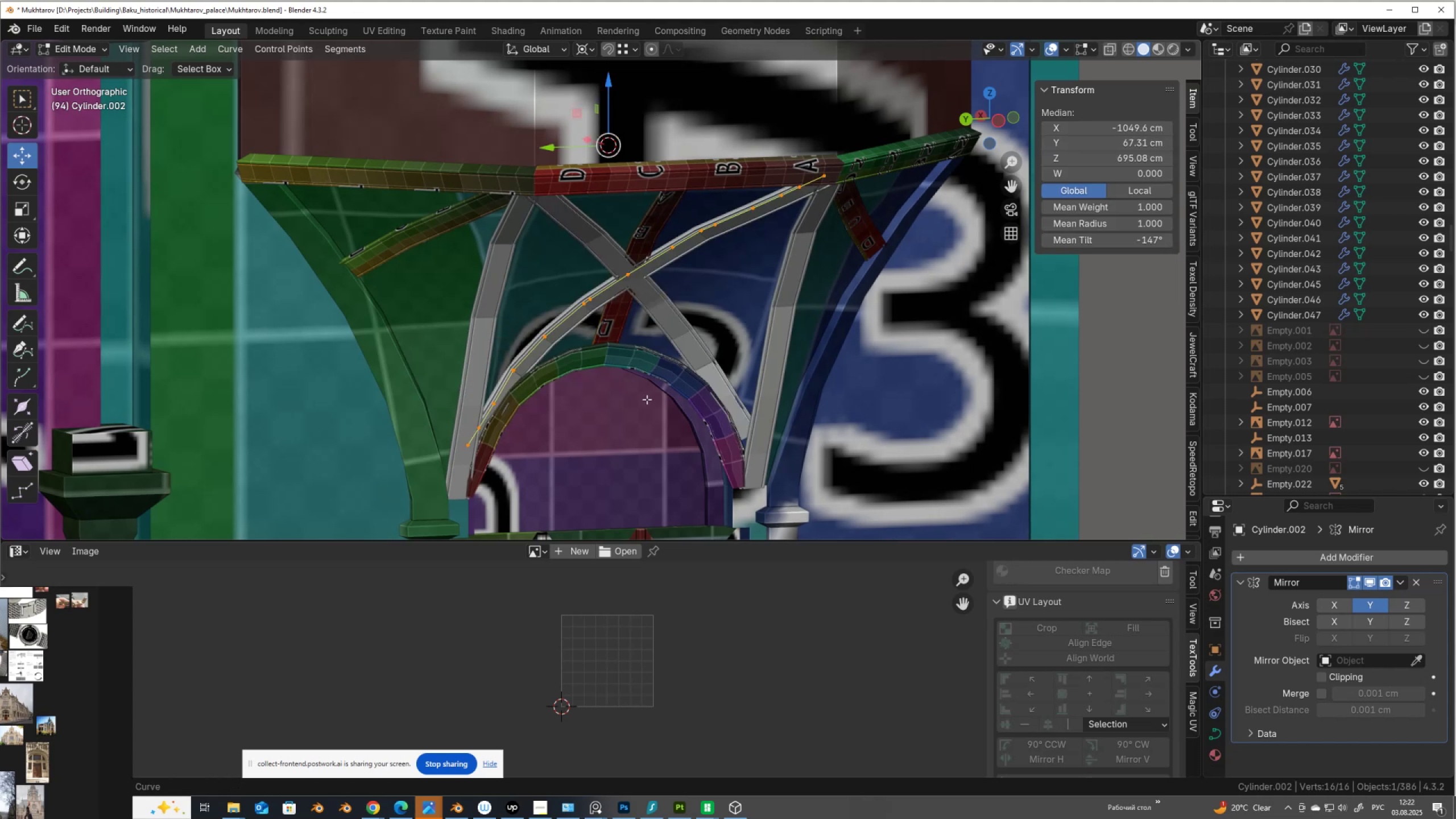 
scroll: coordinate [640, 392], scroll_direction: up, amount: 2.0
 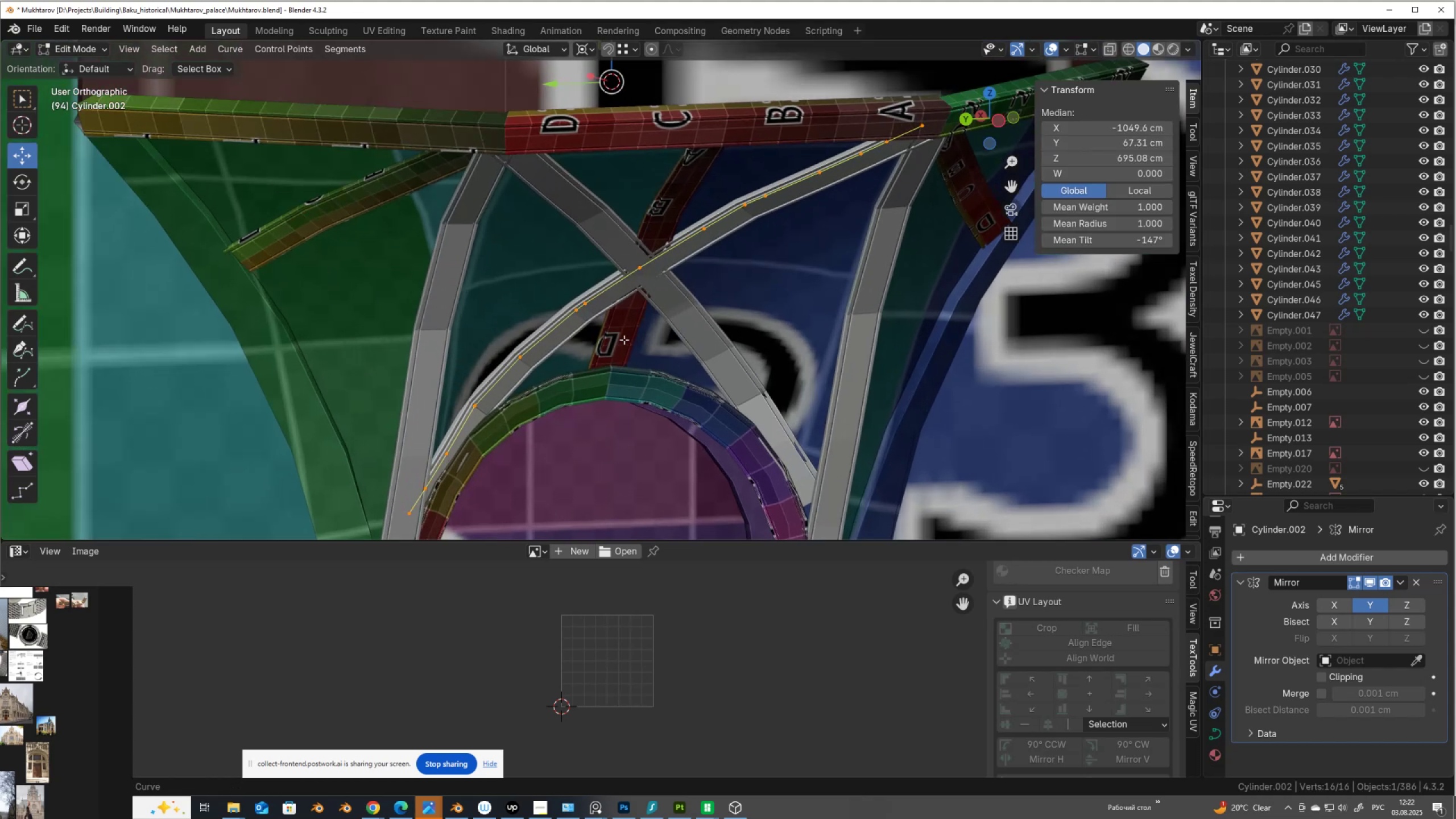 
left_click([624, 340])
 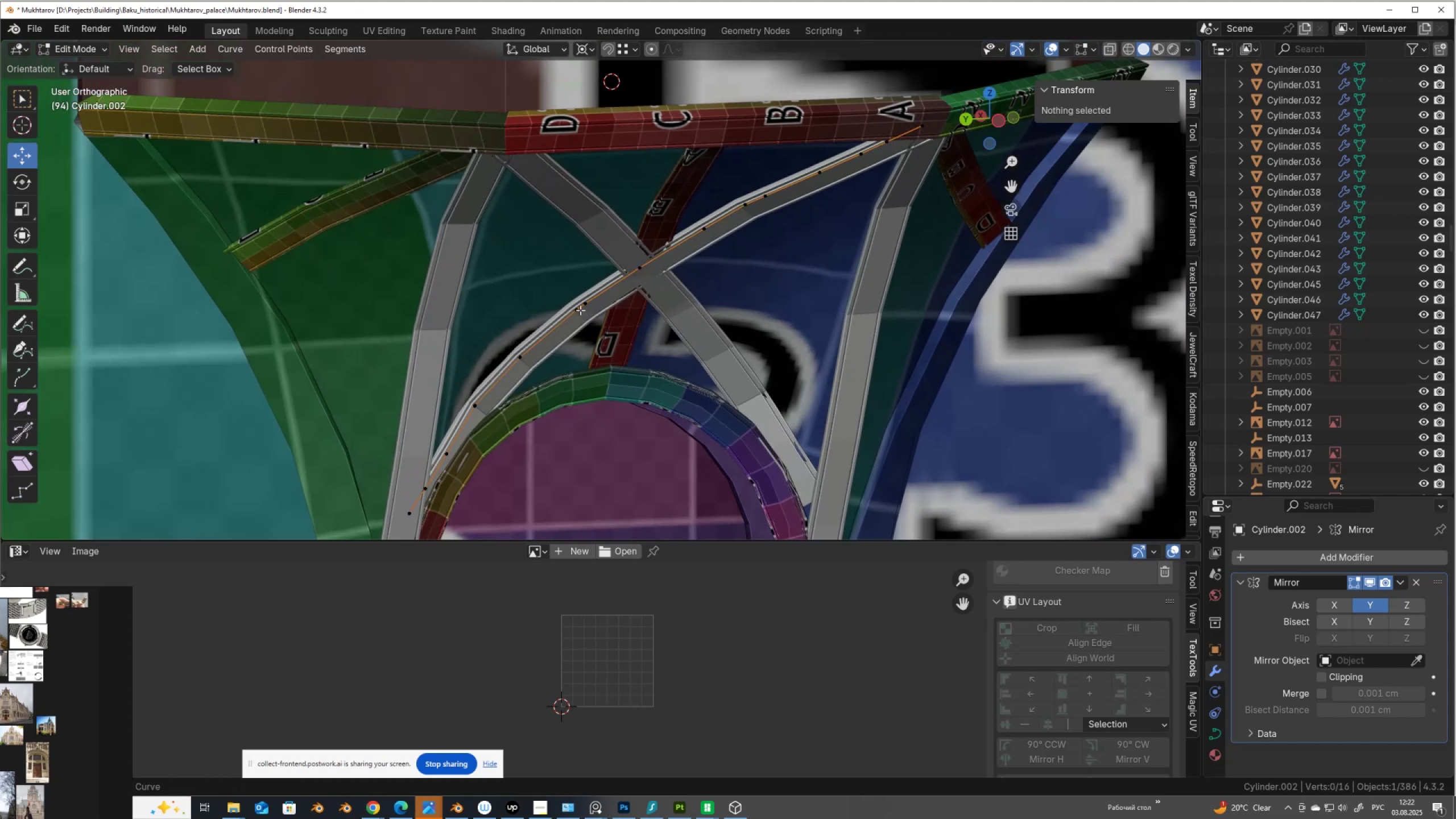 
left_click([580, 310])
 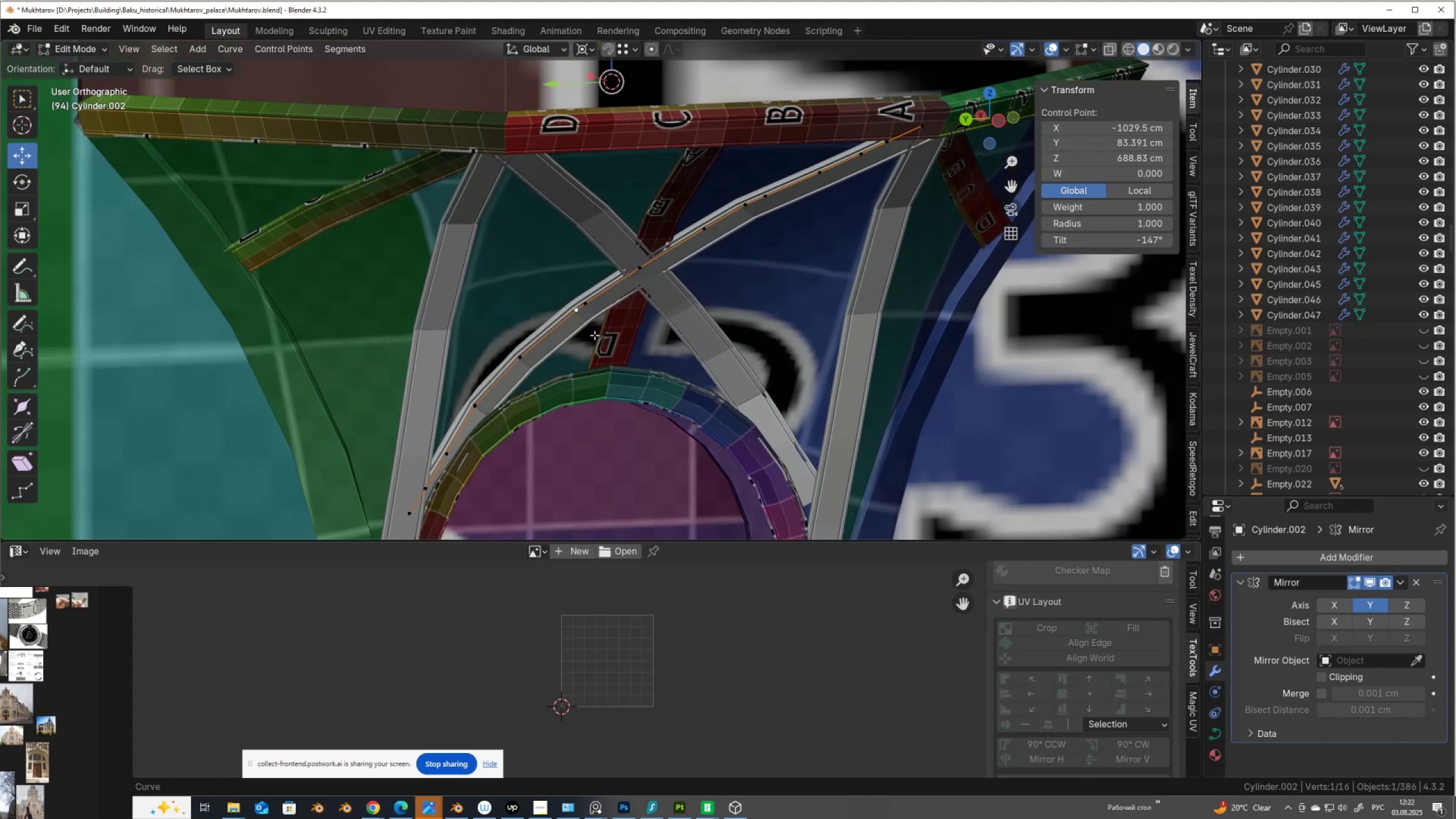 
key(G)
 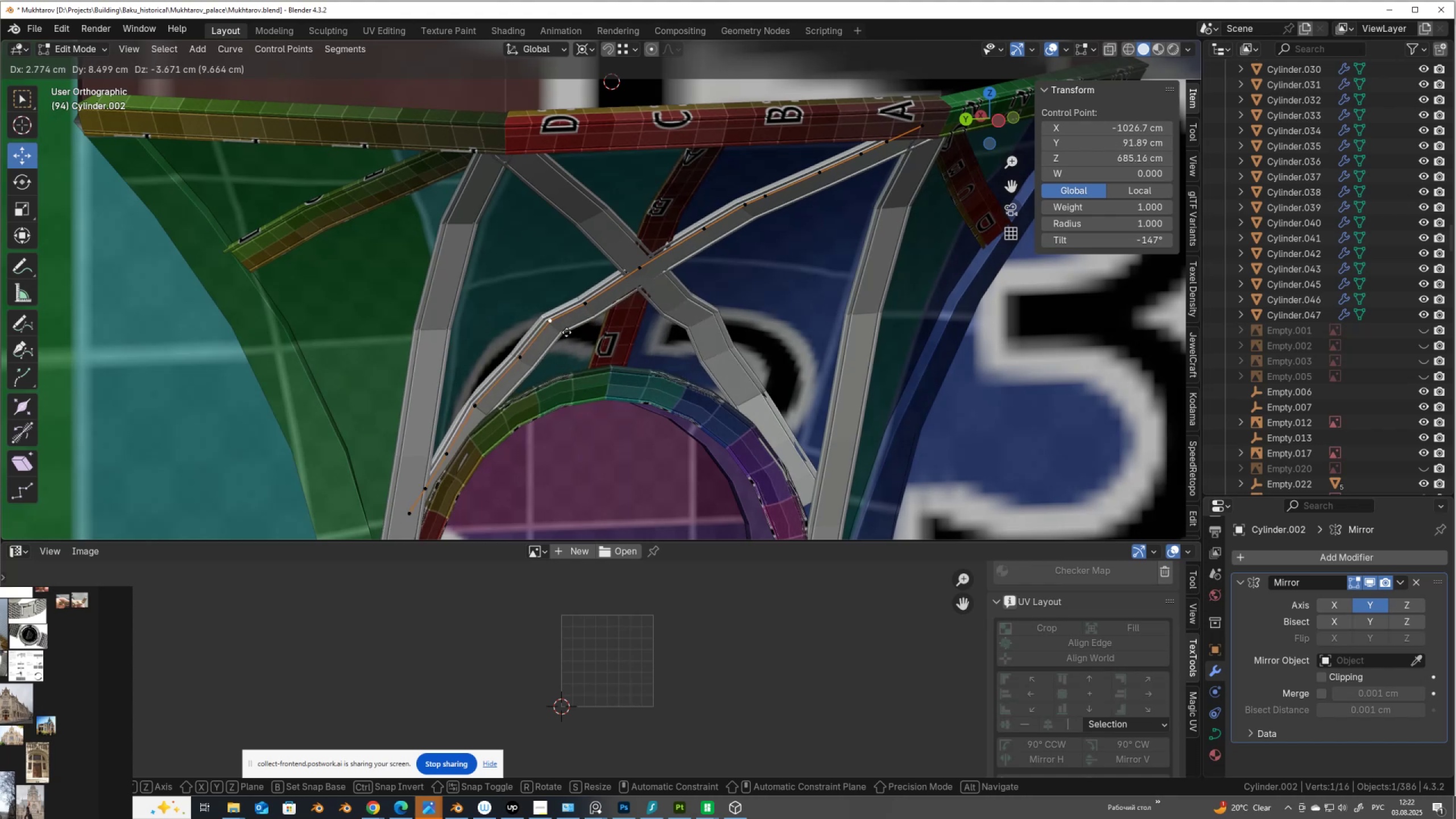 
right_click([566, 332])
 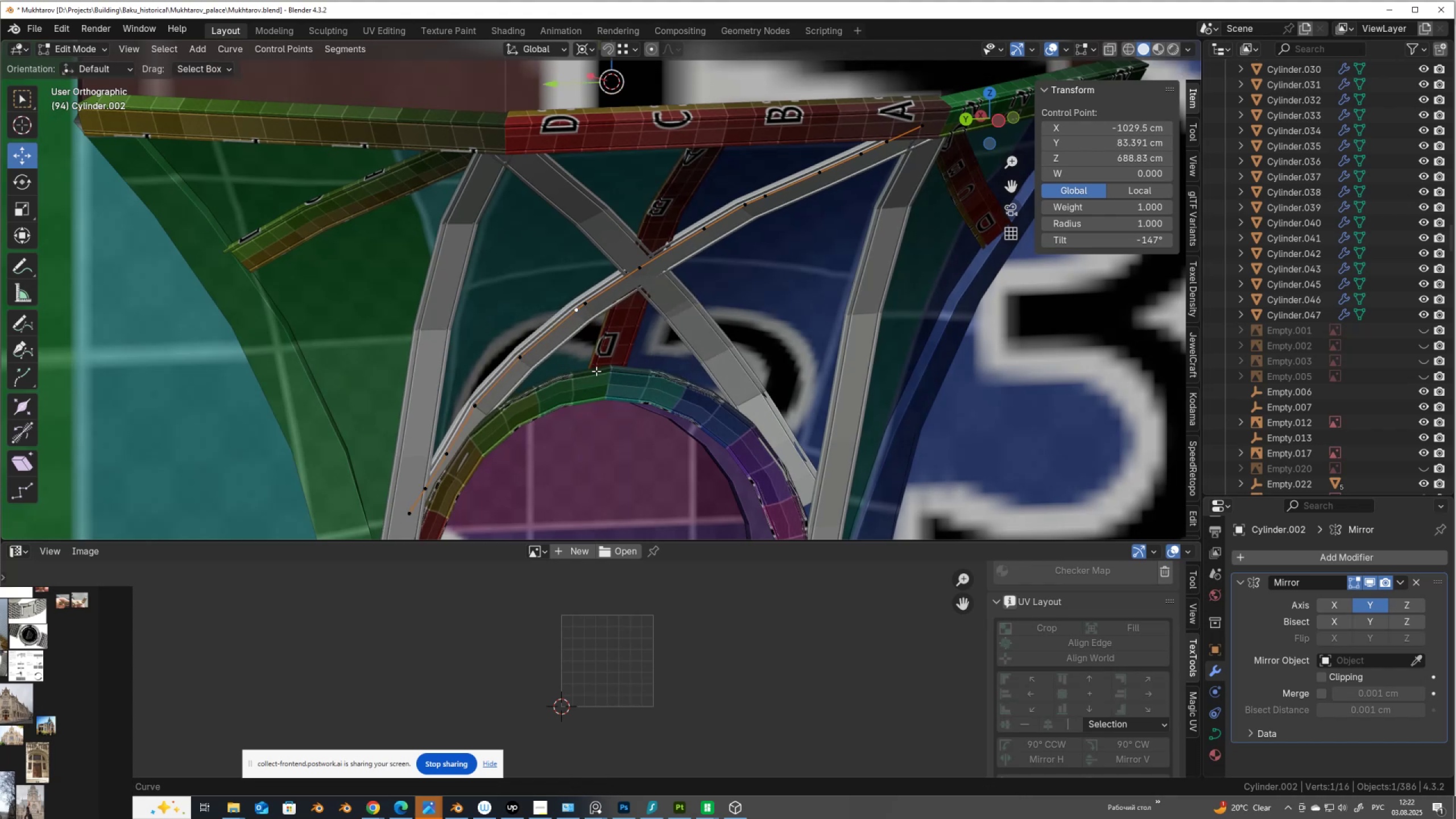 
key(Control+X)
 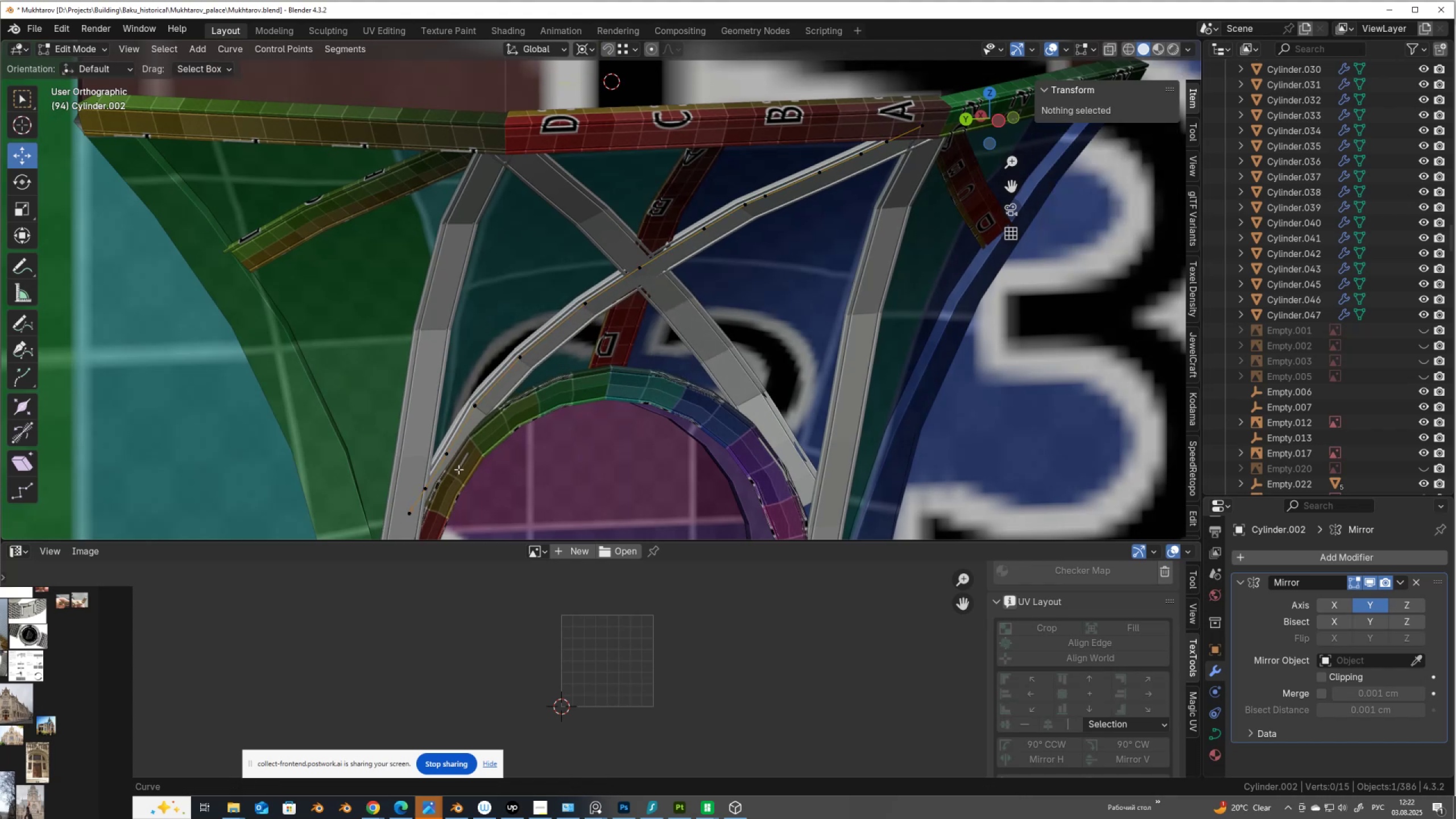 
left_click([423, 488])
 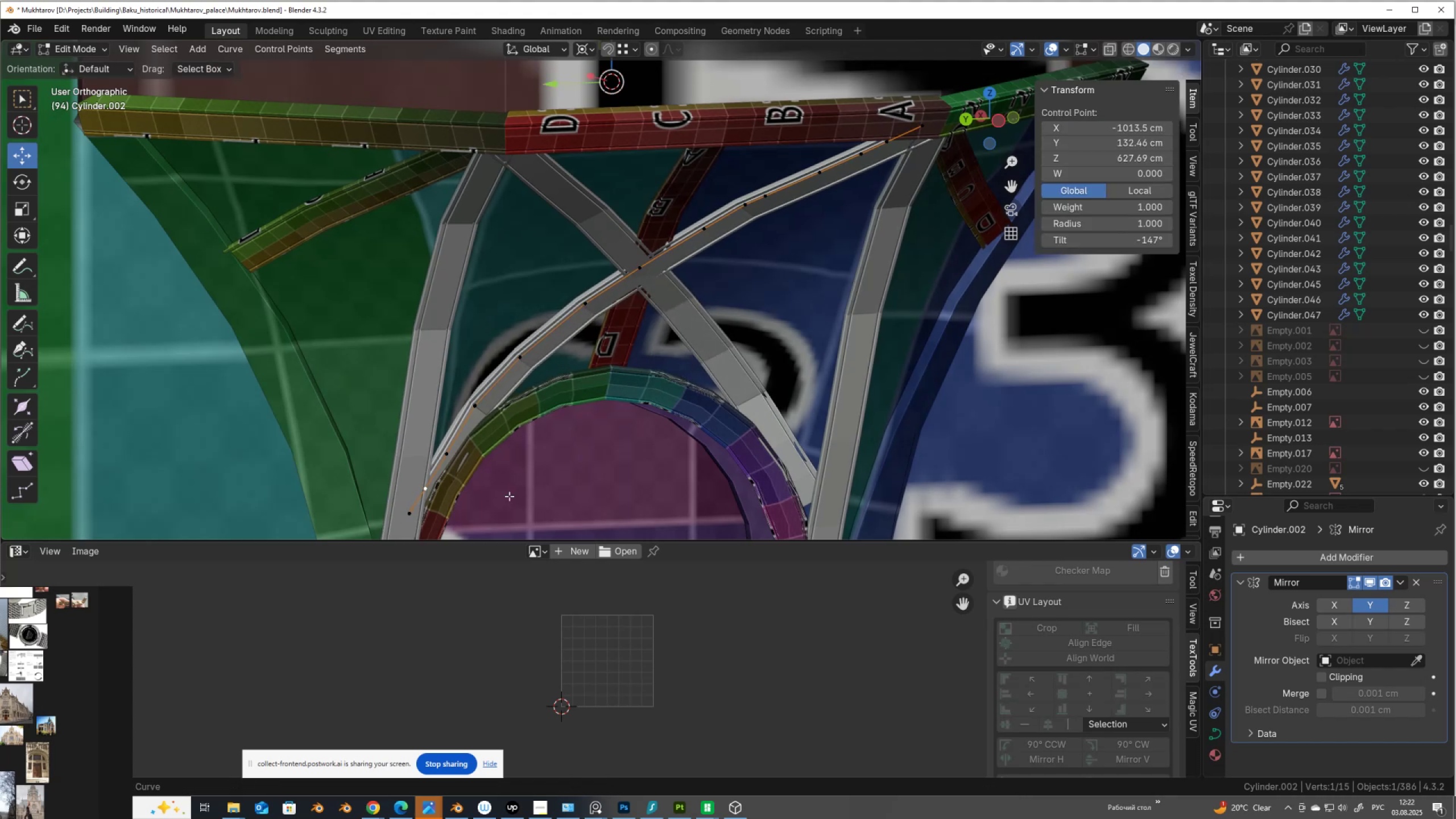 
key(Control+X)
 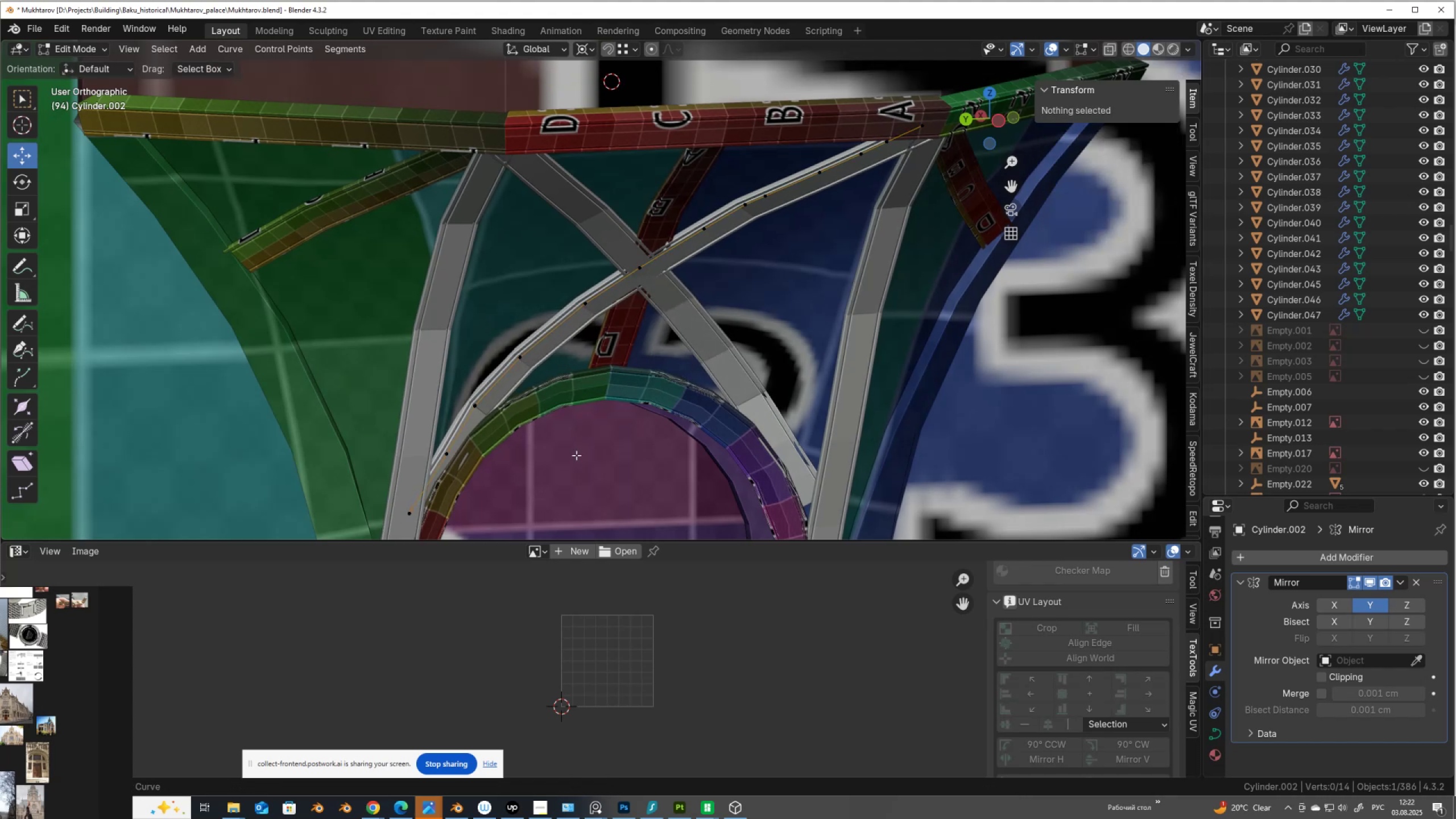 
scroll: coordinate [584, 442], scroll_direction: down, amount: 3.0
 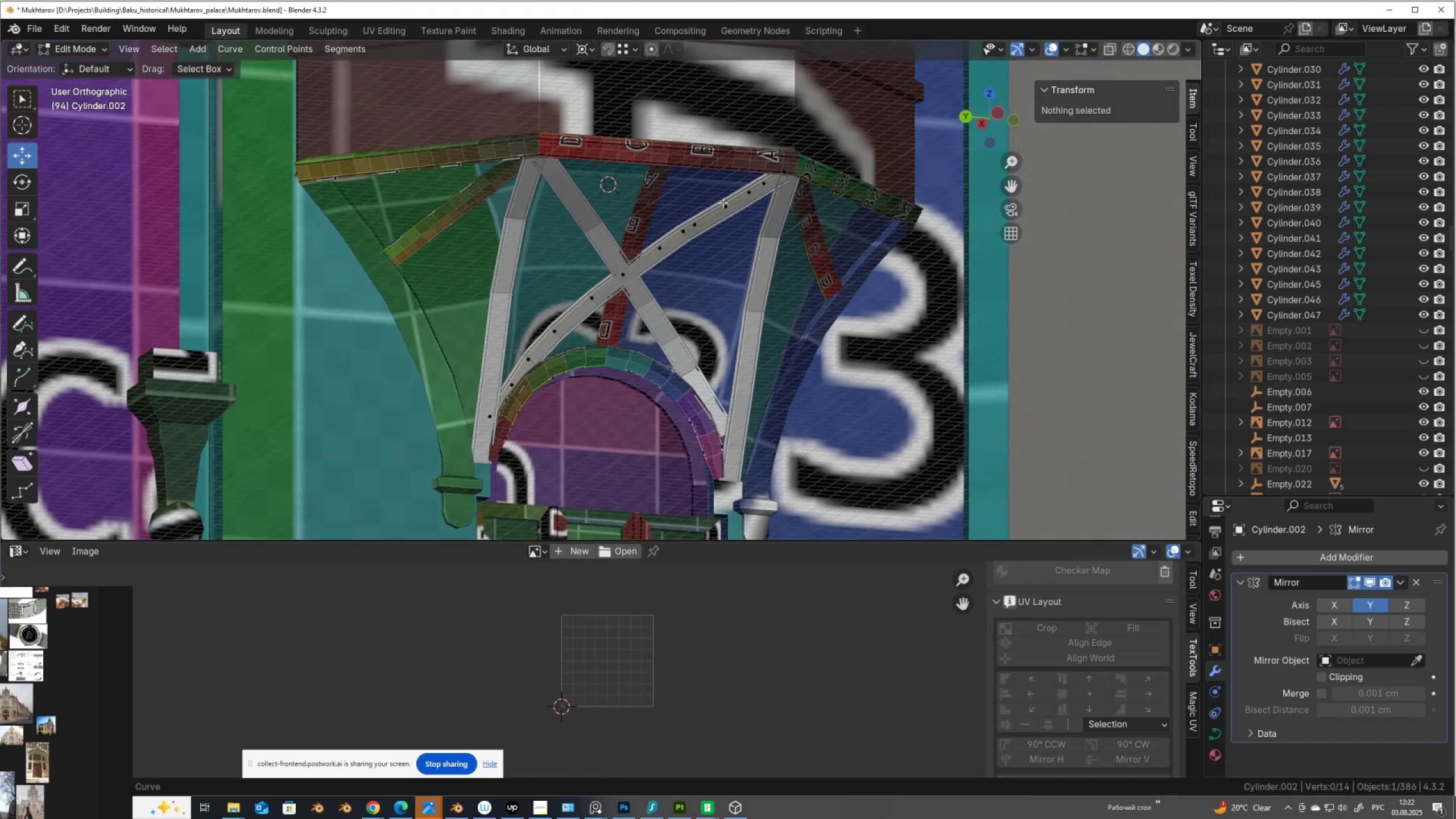 
left_click([748, 189])
 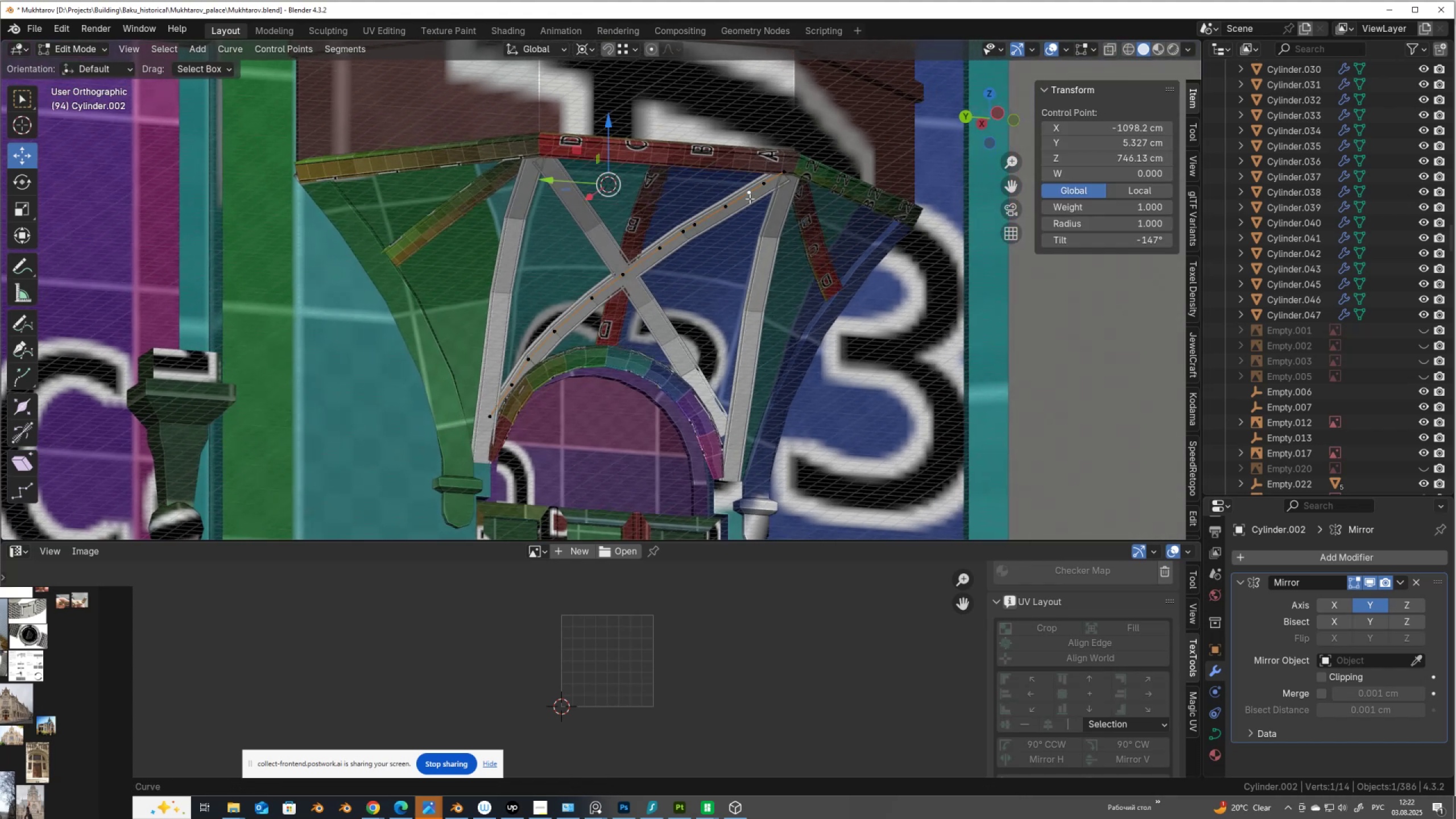 
key(Control+ControlLeft)
 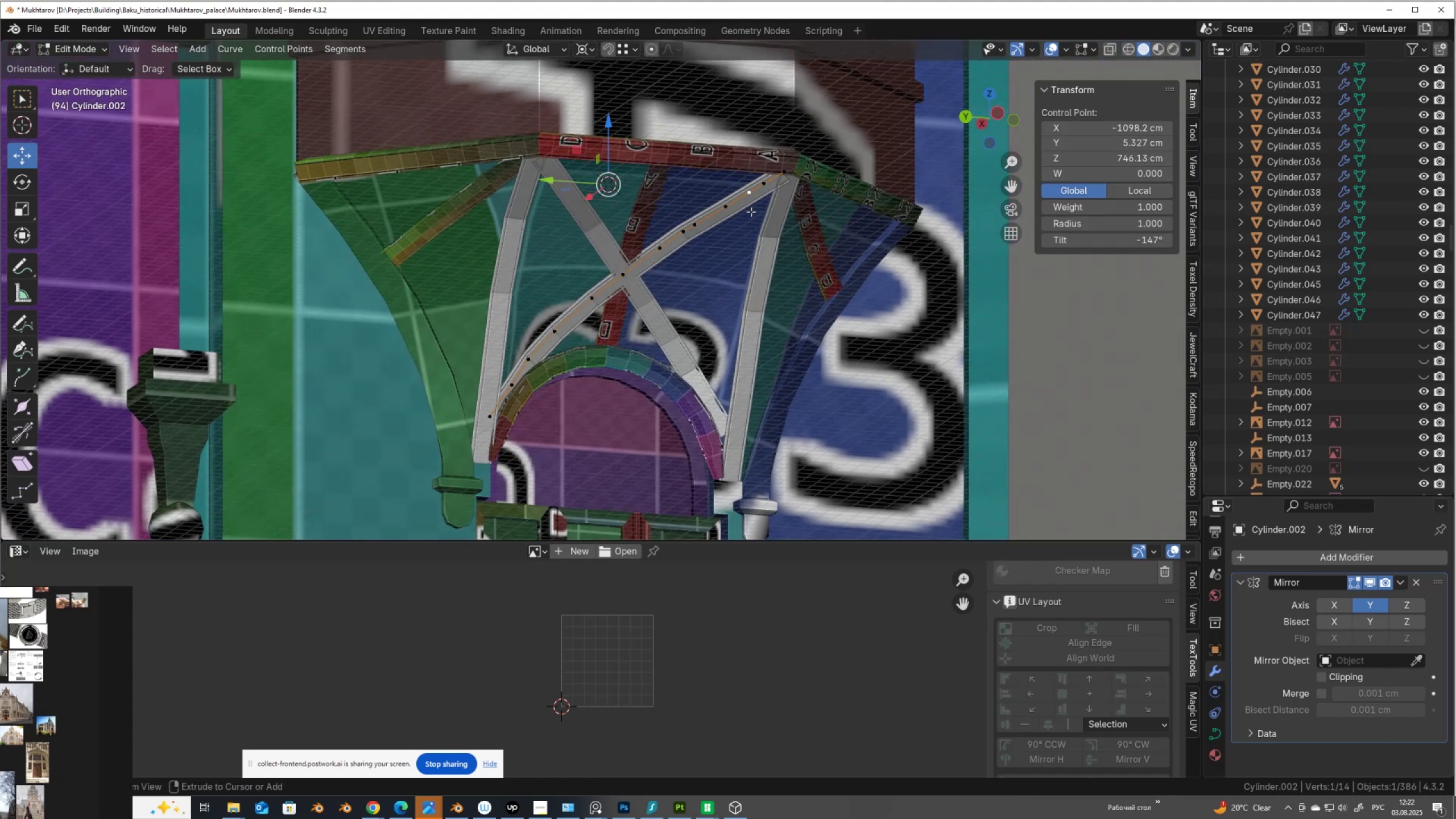 
key(Control+X)
 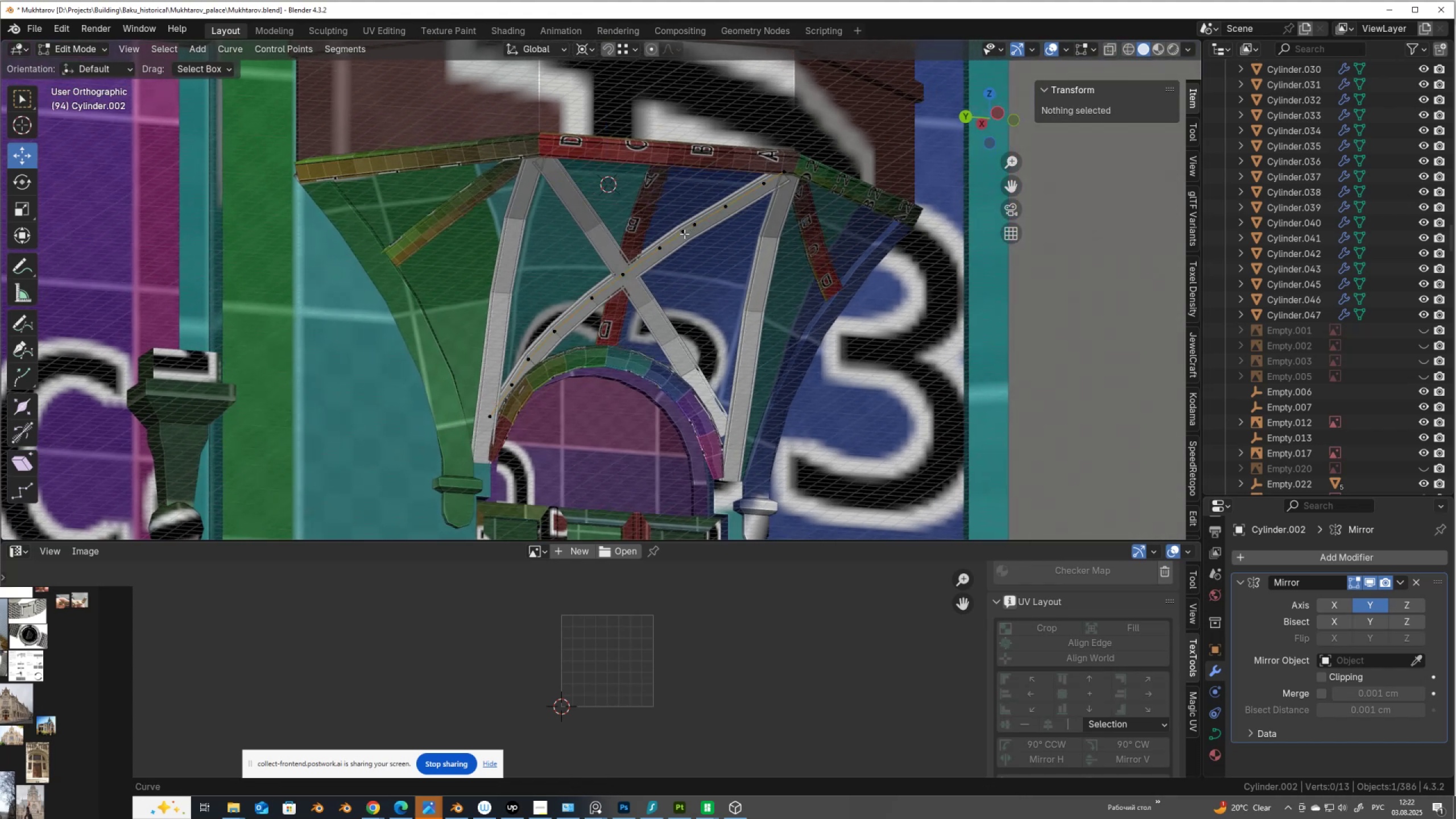 
left_click([693, 224])
 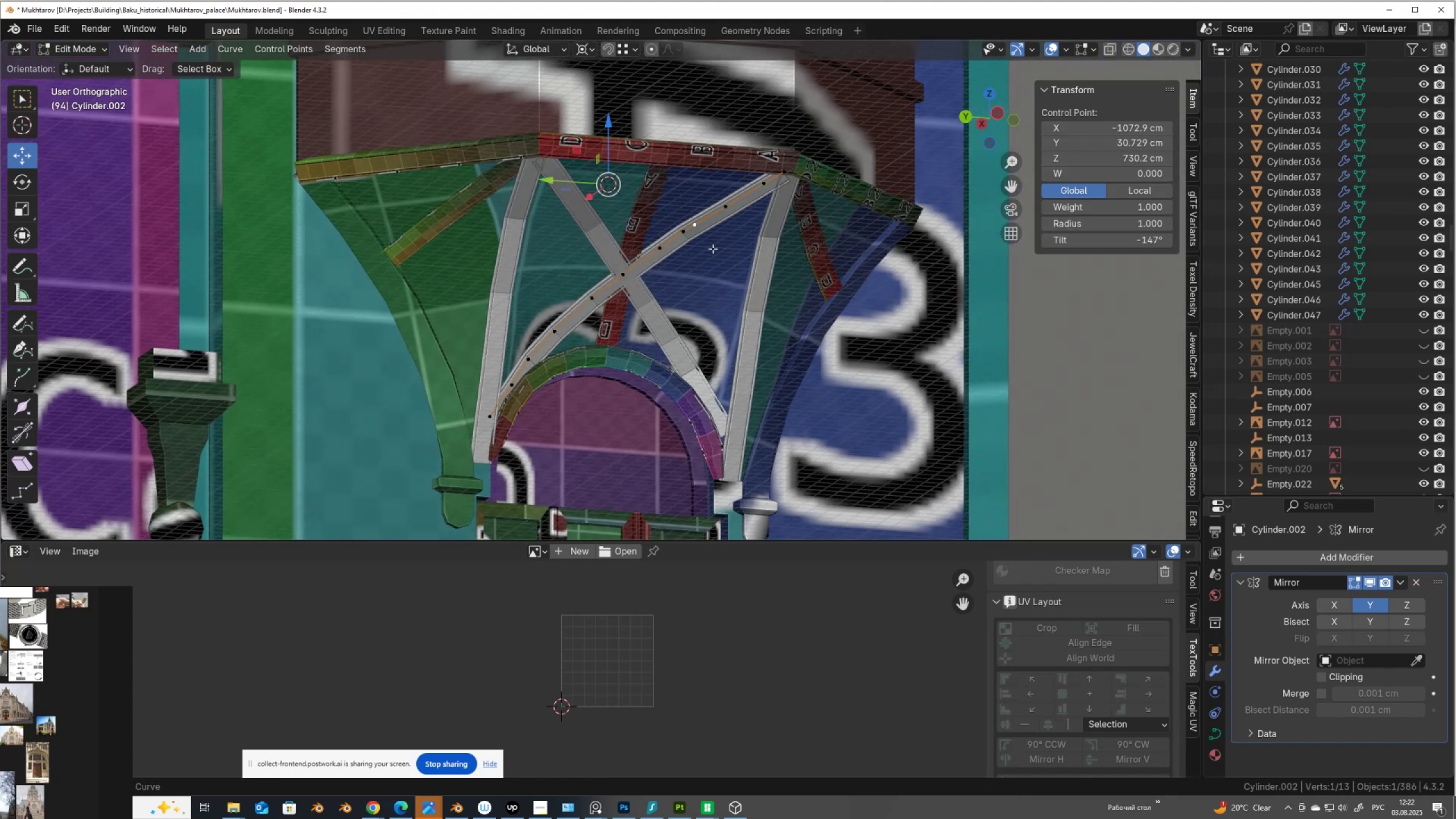 
key(Control+ControlLeft)
 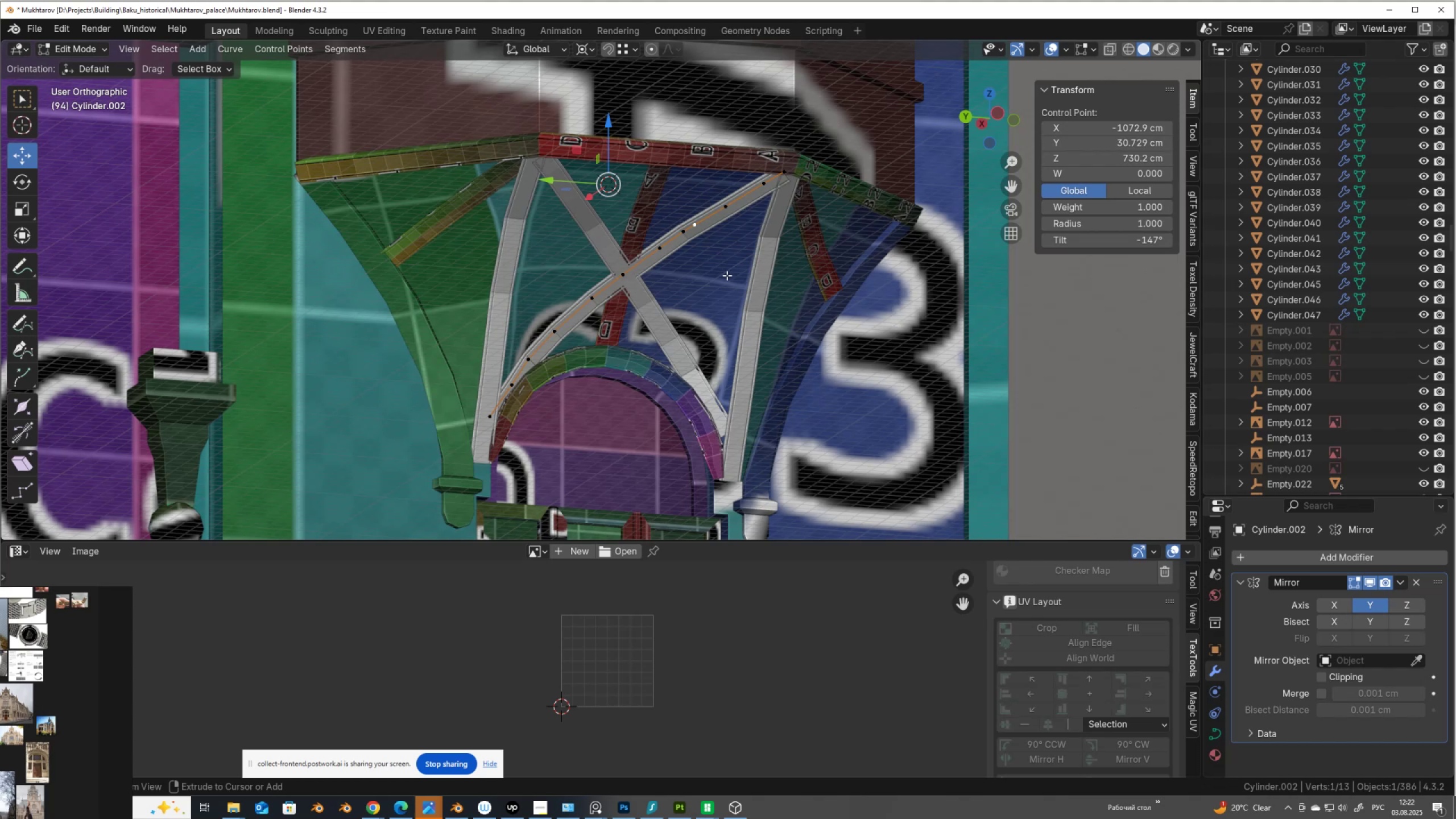 
key(Control+X)
 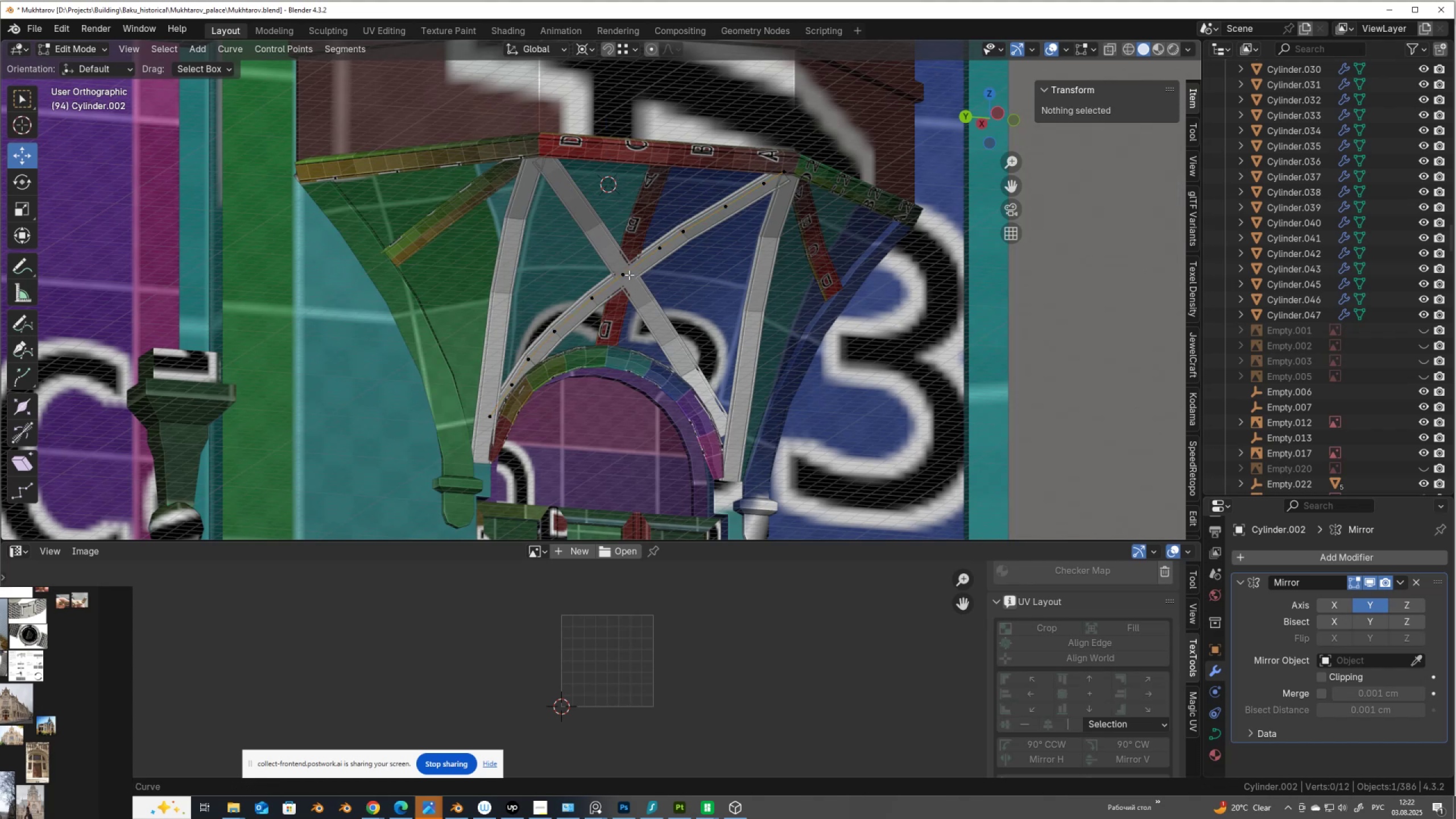 
left_click([629, 274])
 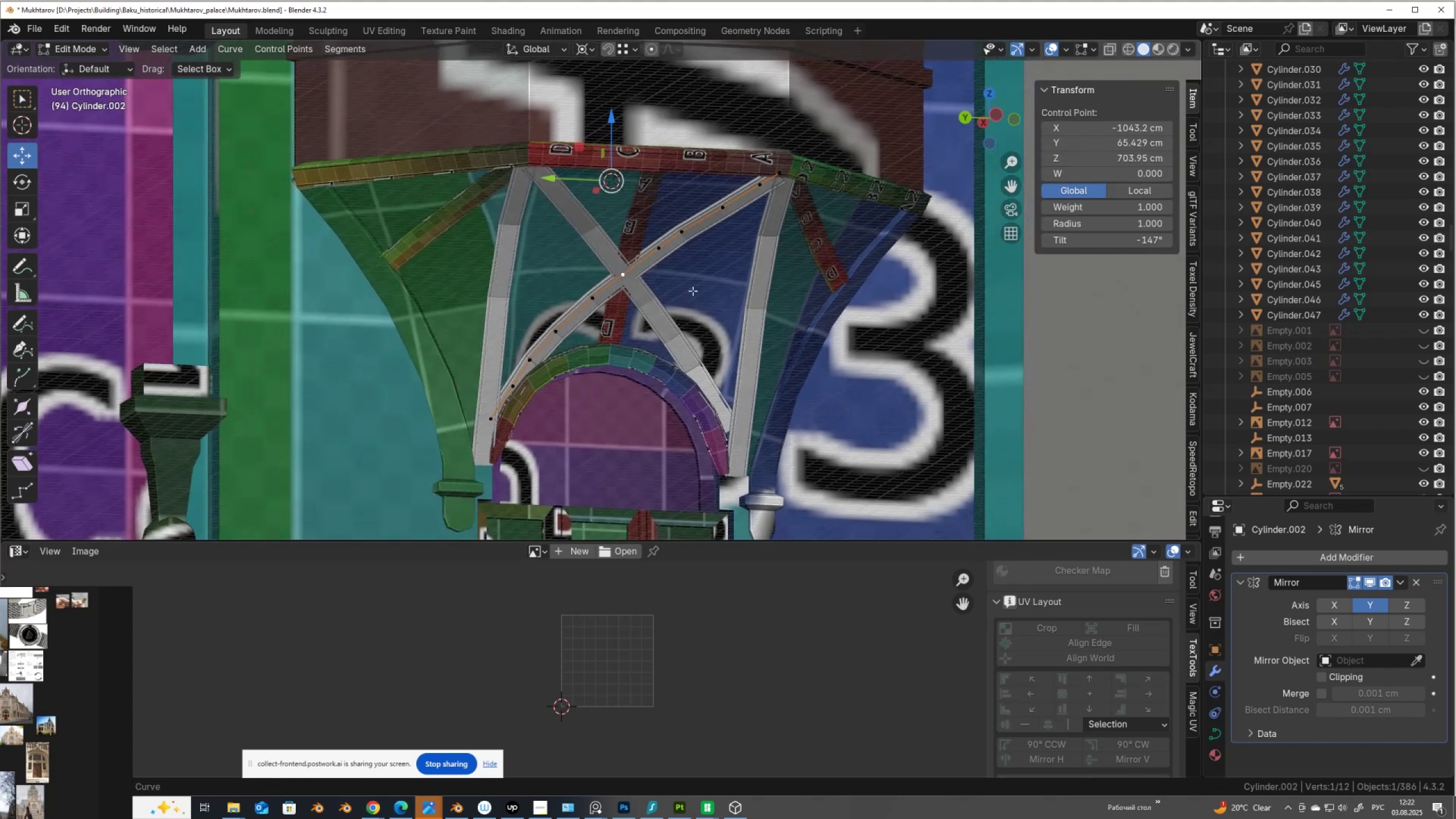 
left_click([660, 249])
 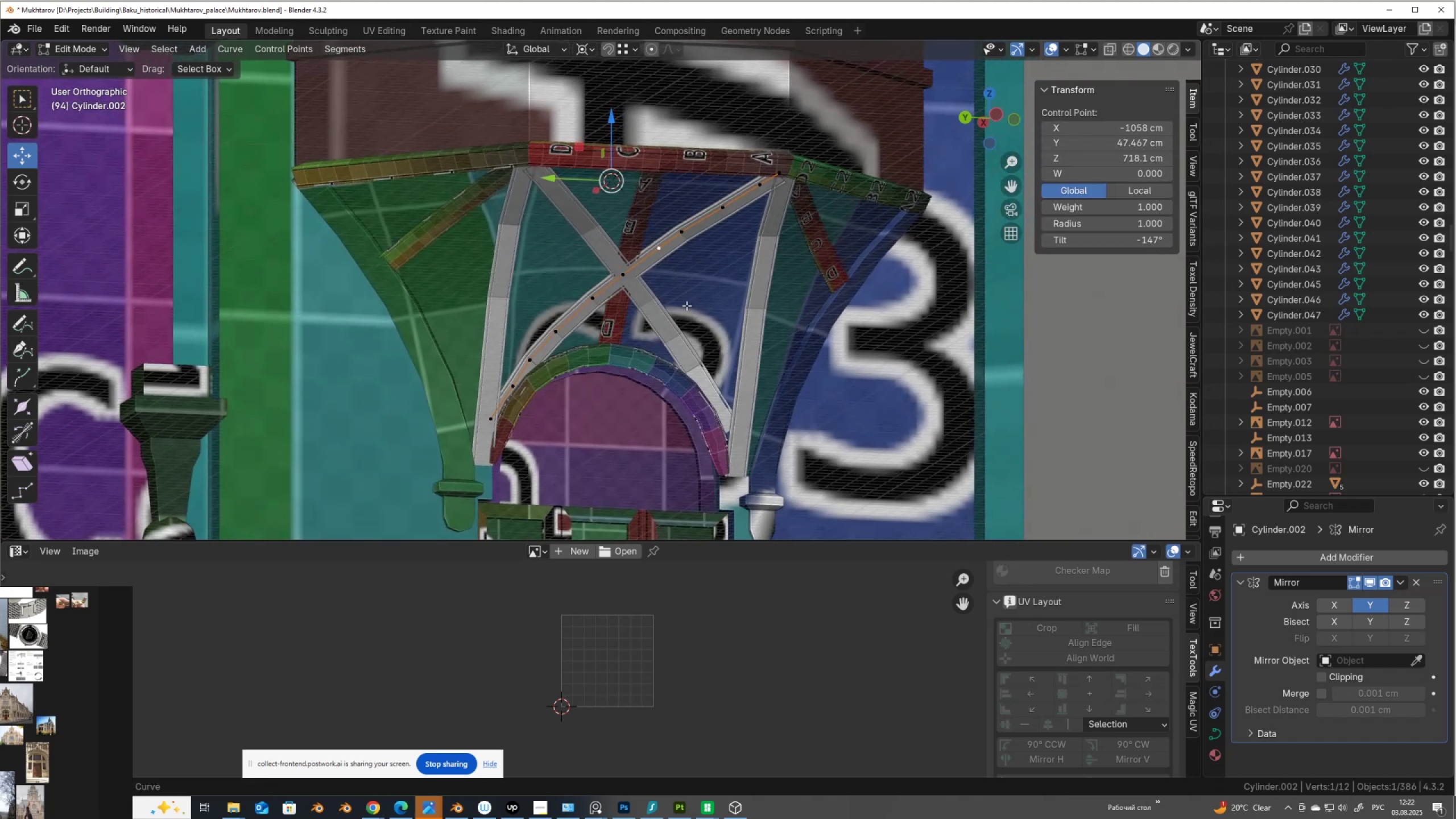 
key(Control+ControlLeft)
 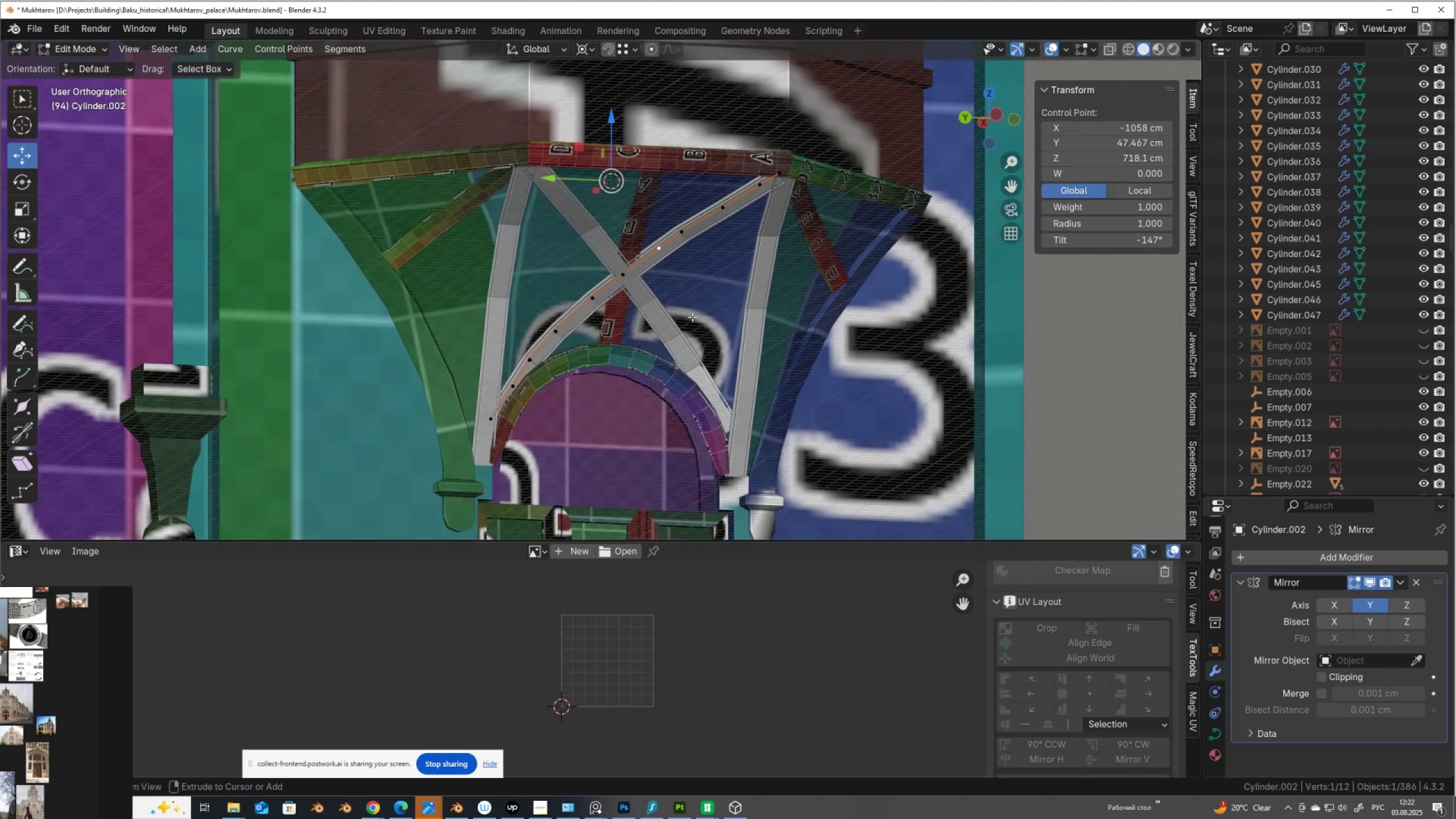 
key(Control+X)
 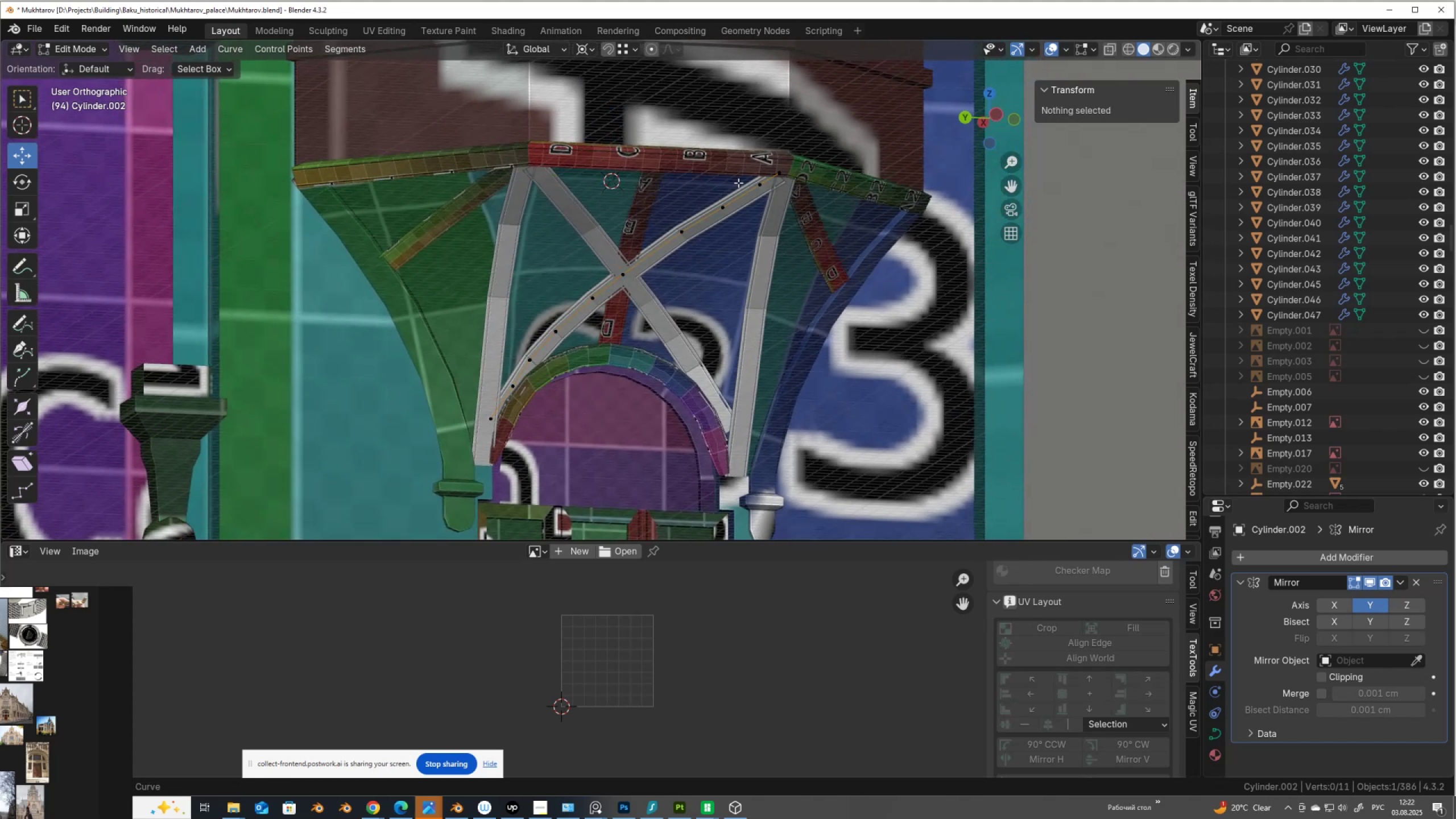 
left_click([730, 206])
 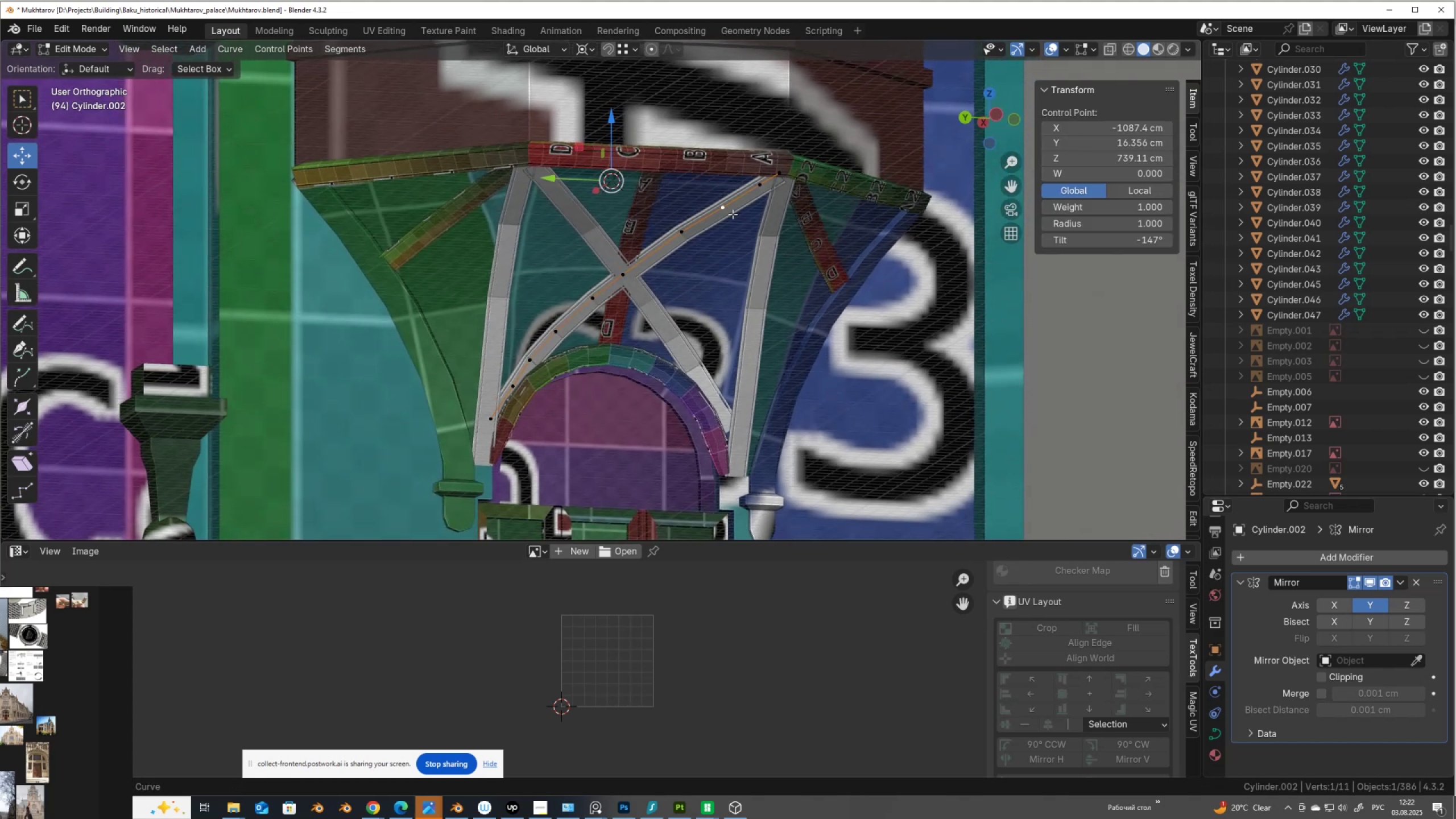 
key(Control+ControlLeft)
 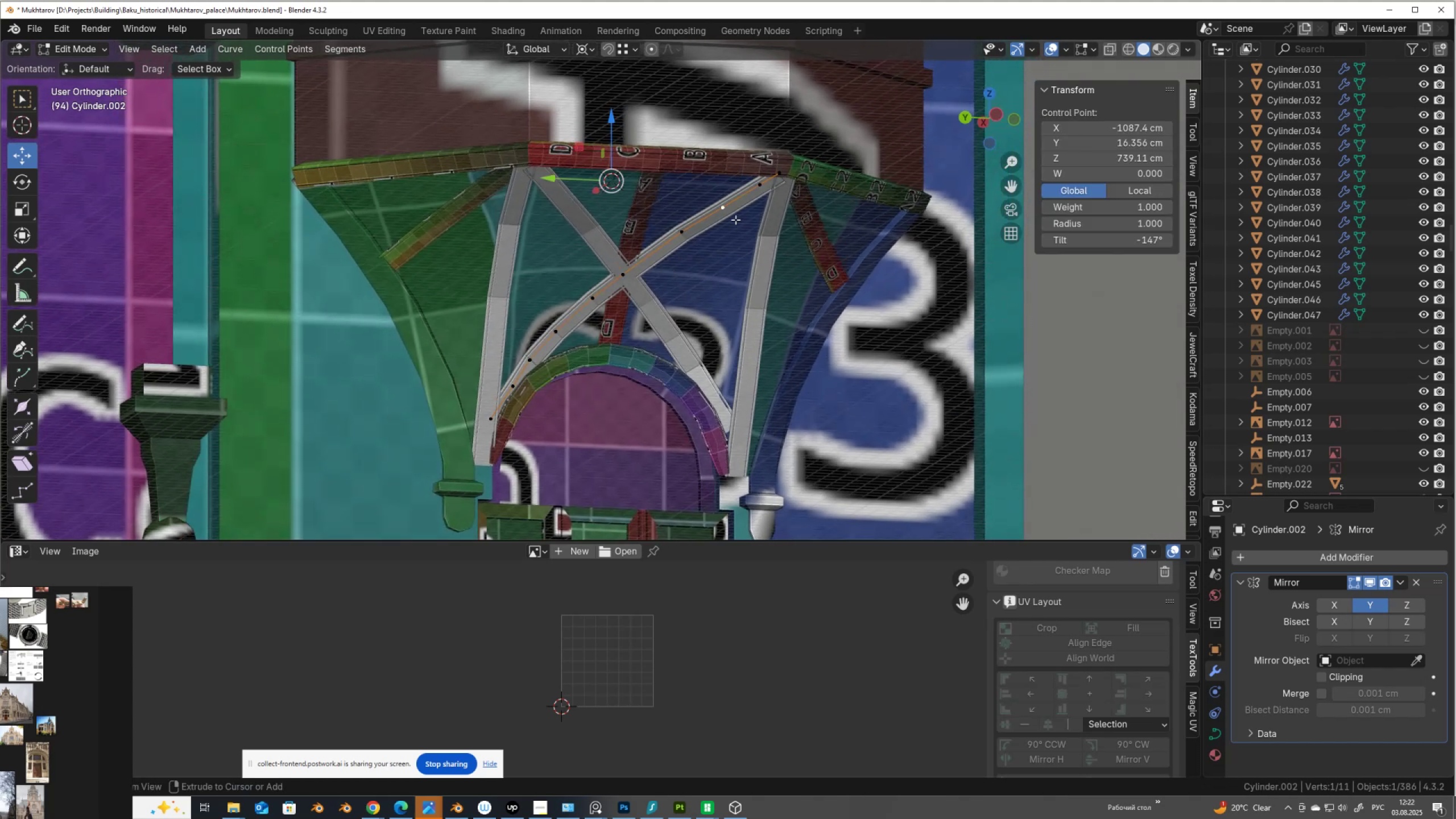 
key(Control+X)
 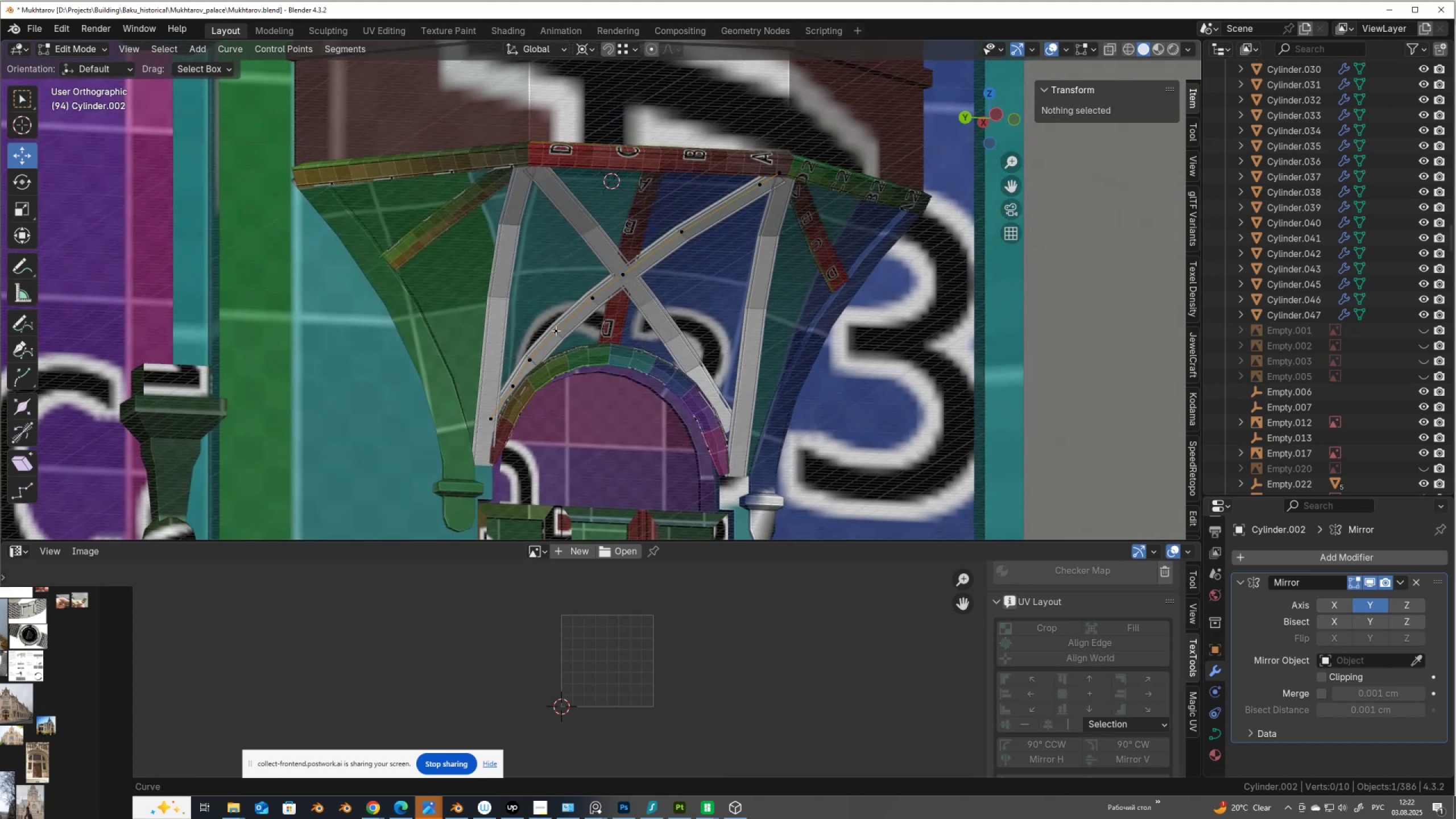 
scroll: coordinate [564, 361], scroll_direction: up, amount: 2.0
 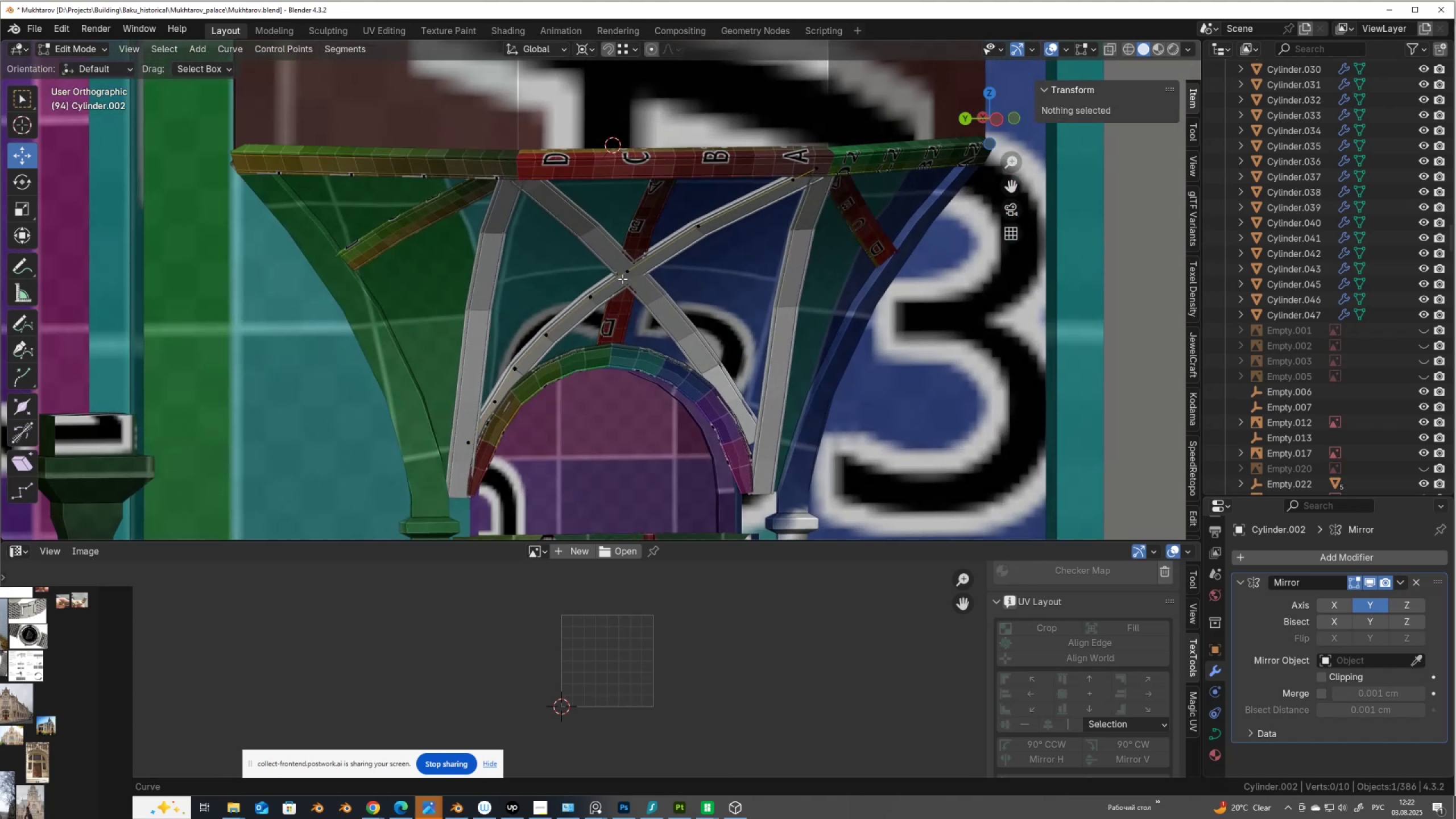 
left_click([623, 279])
 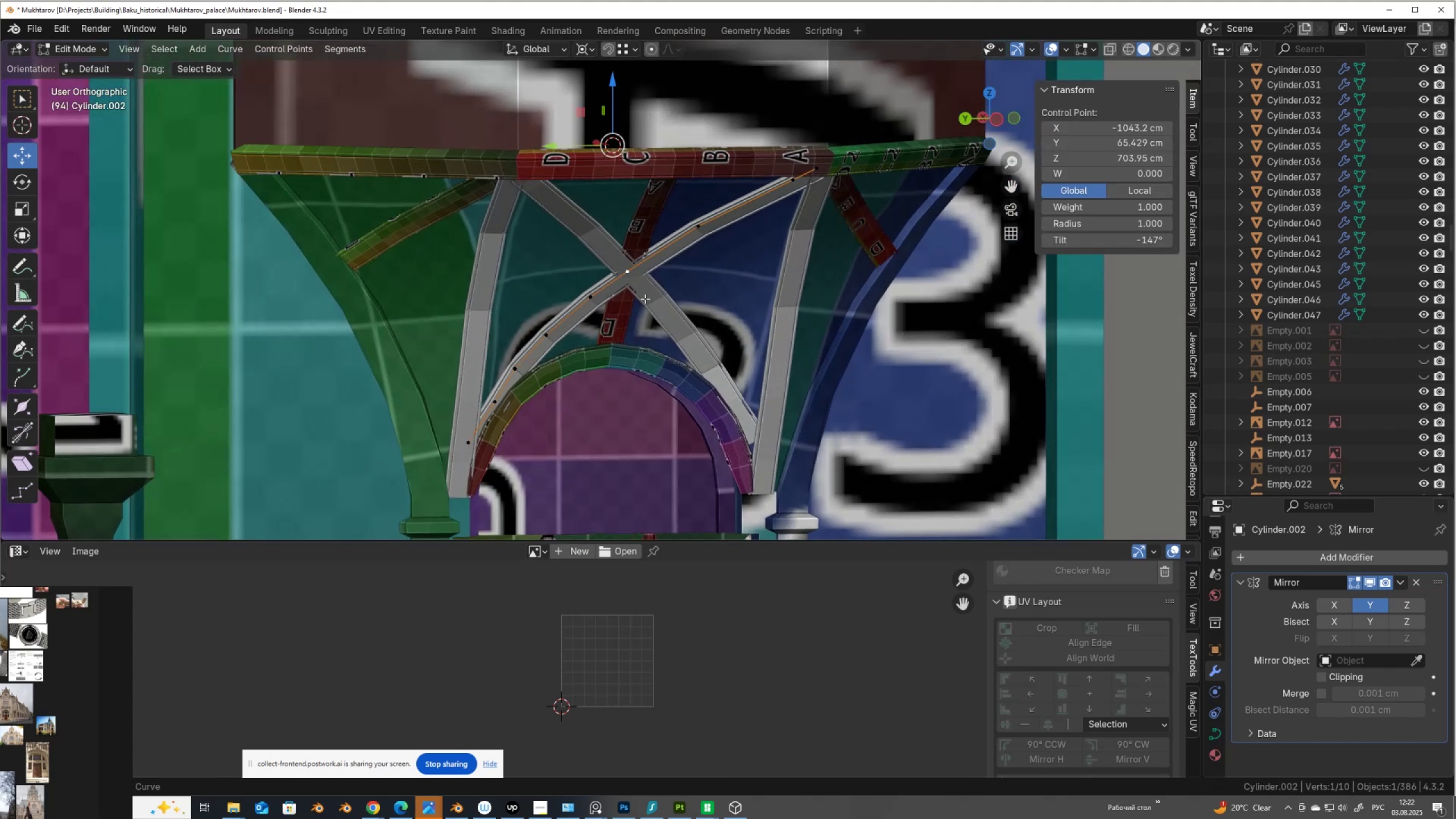 
key(Control+ControlLeft)
 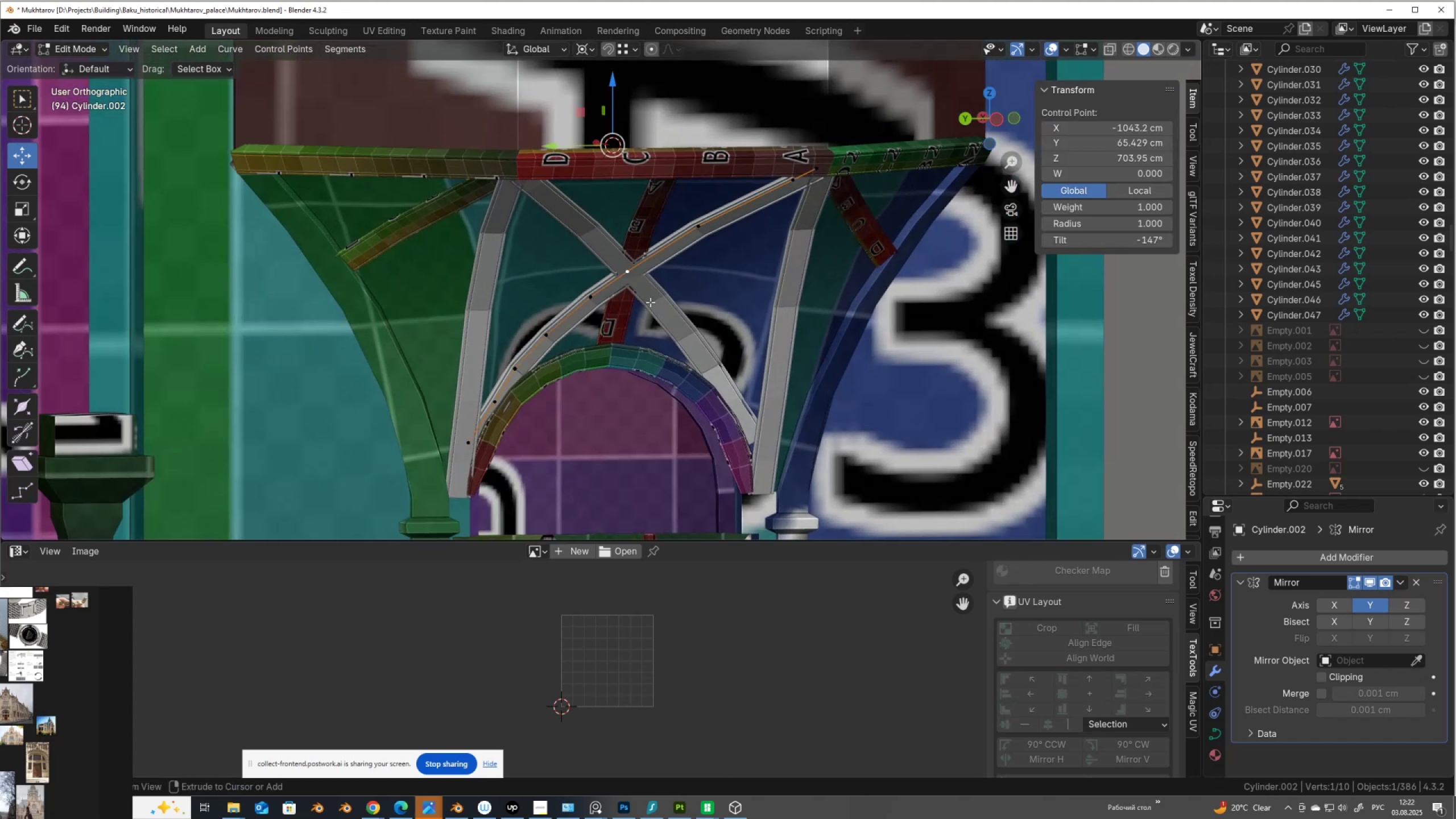 
key(Control+X)
 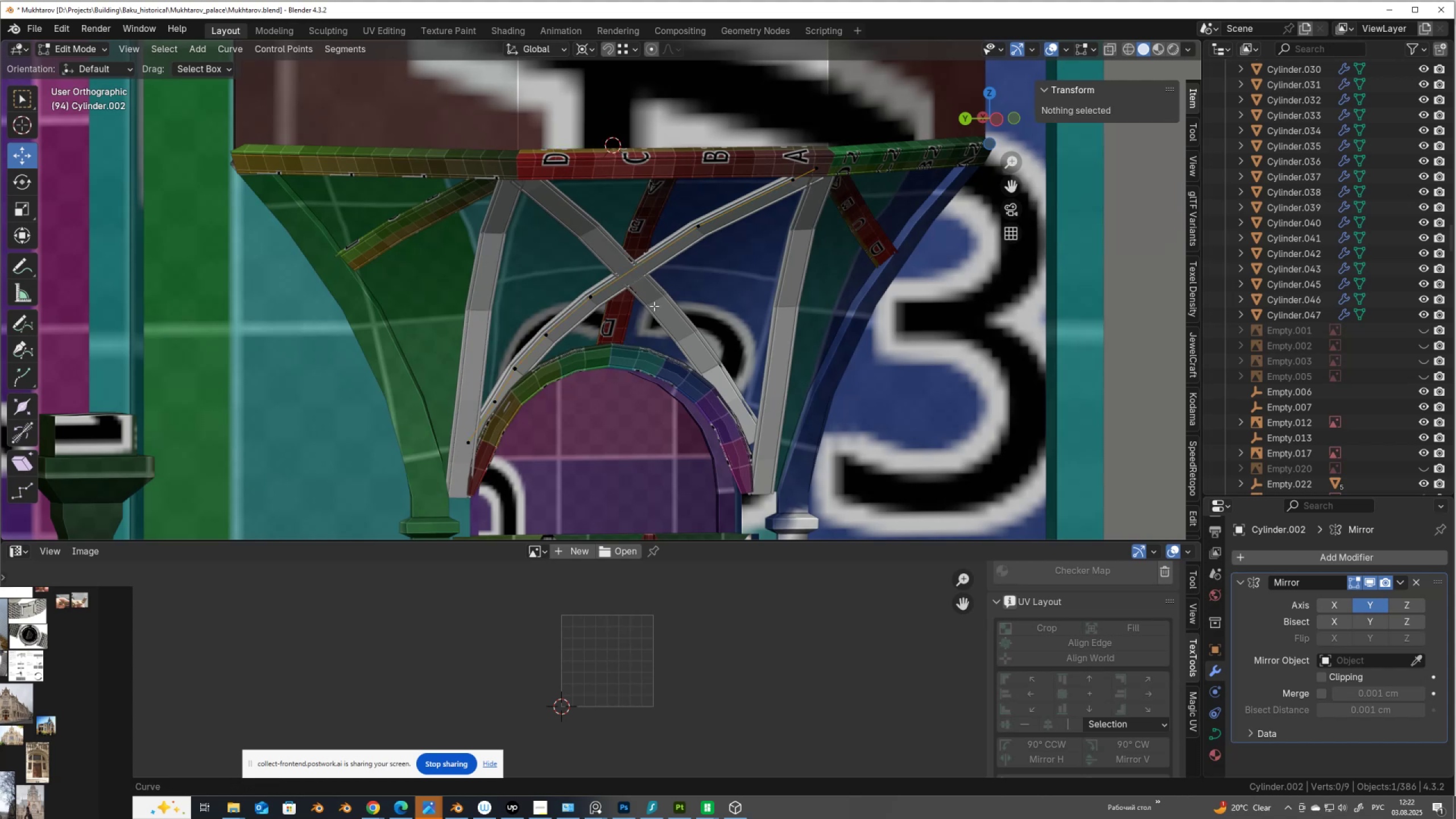 
key(Control+Z)
 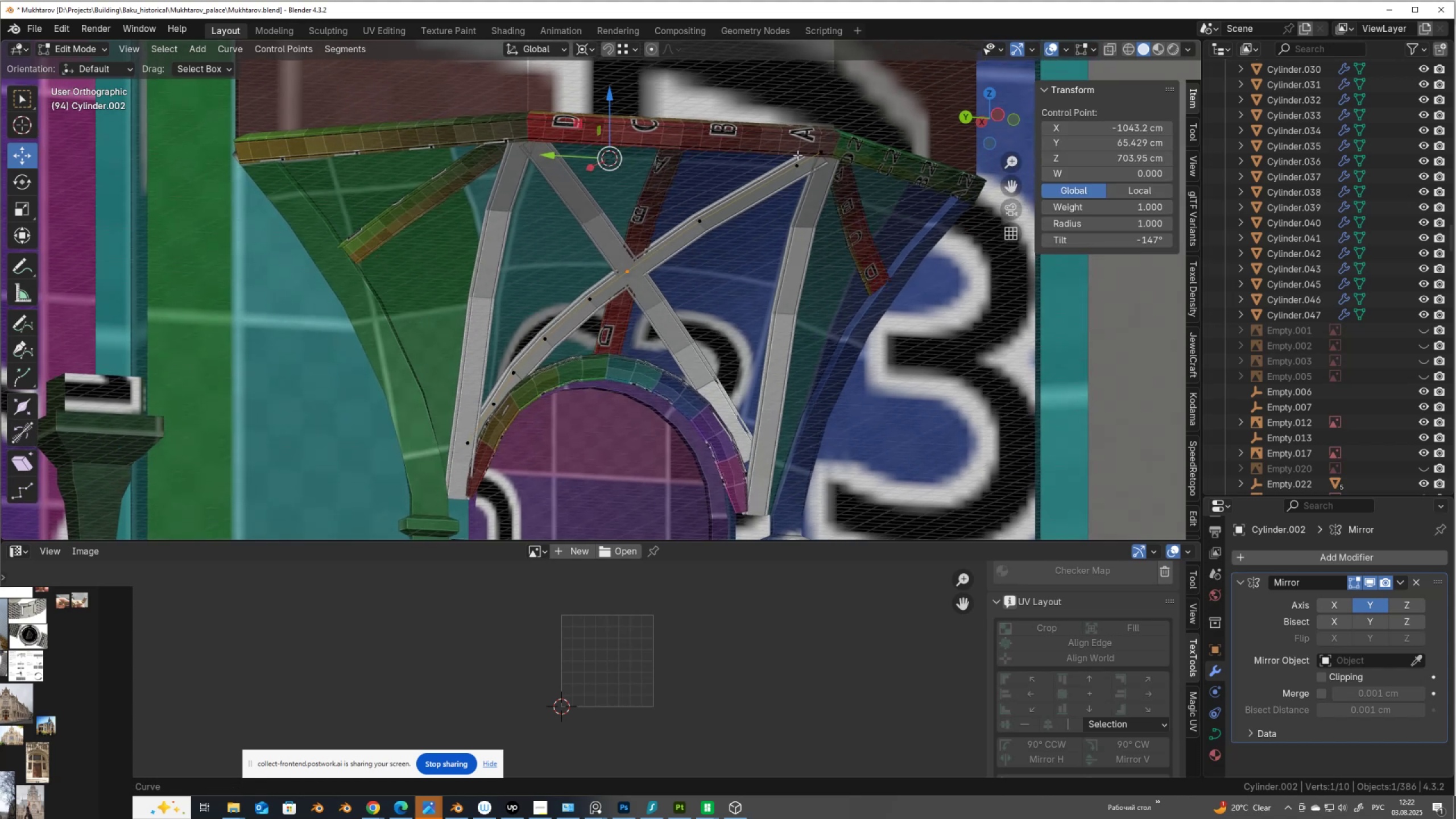 
left_click([799, 159])
 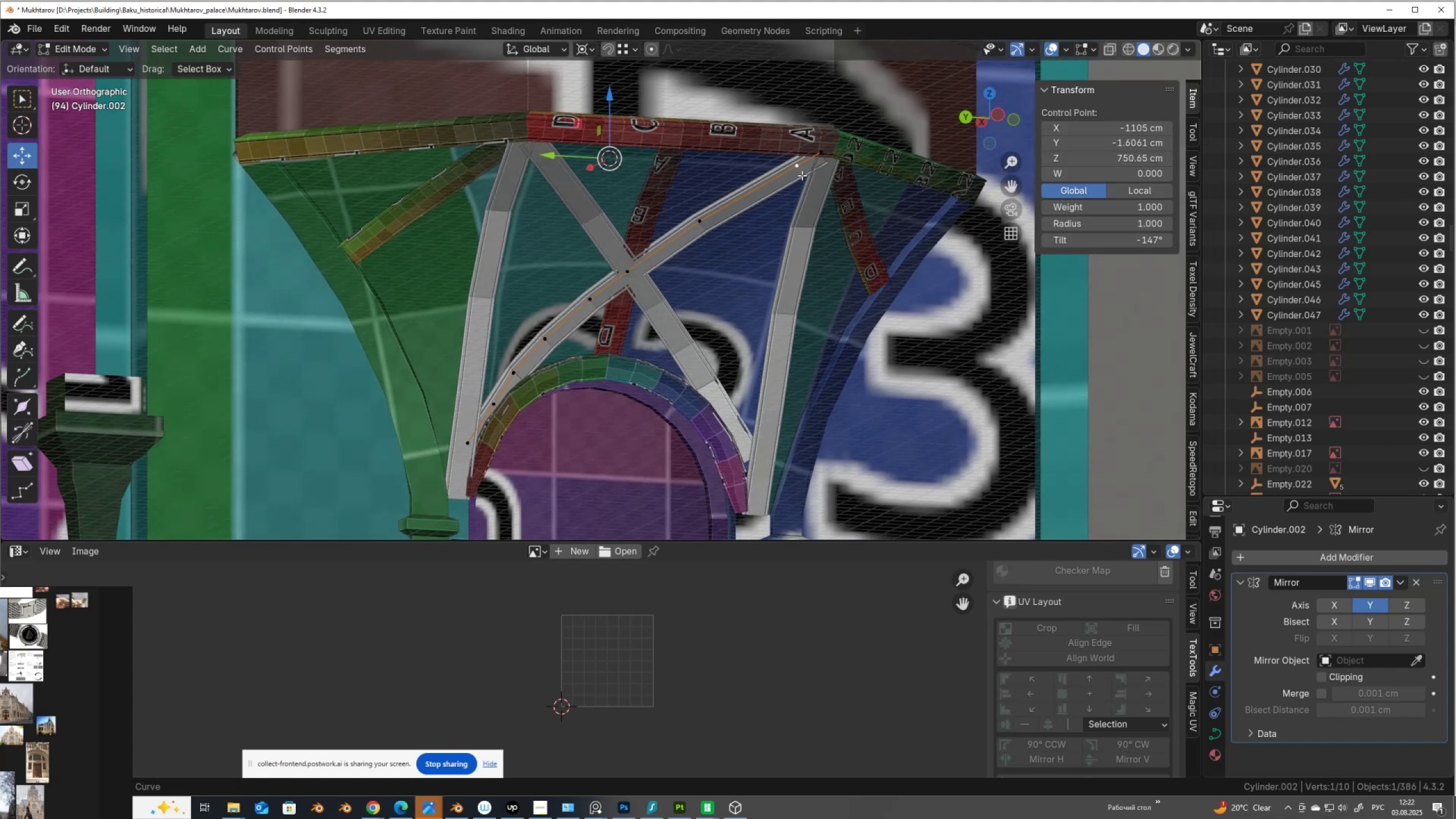 
key(Control+ControlLeft)
 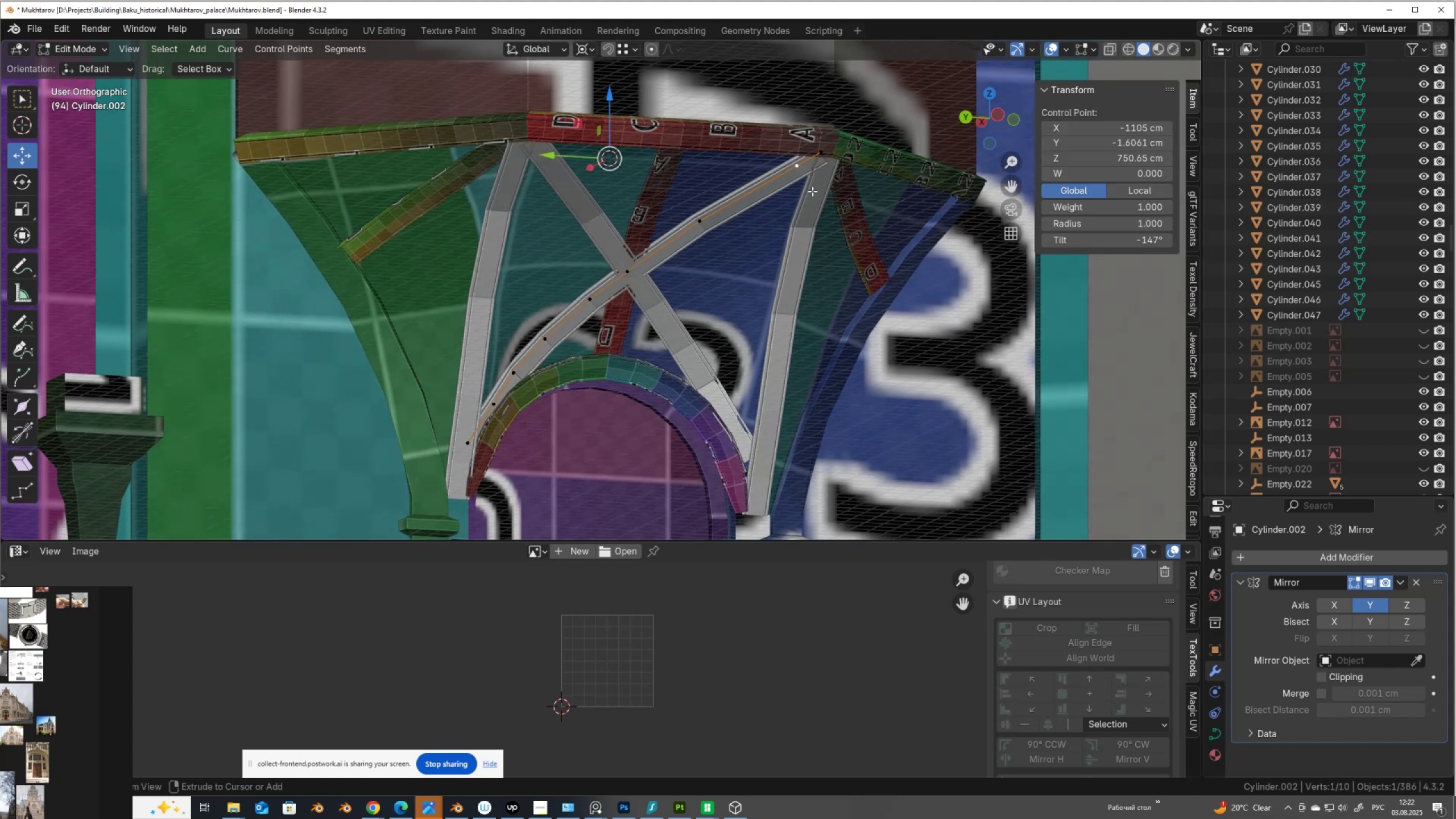 
key(Control+X)
 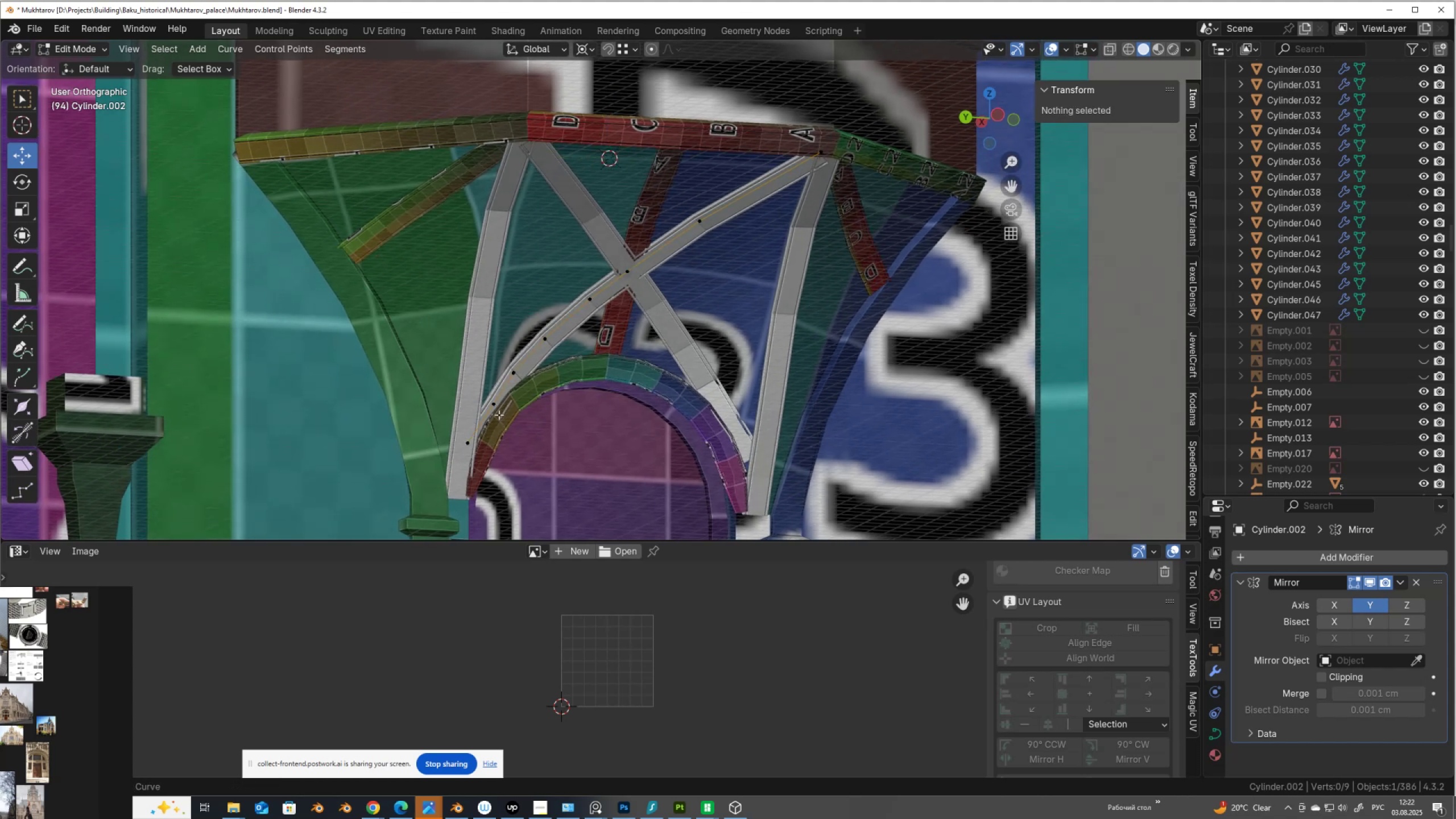 
left_click([501, 405])
 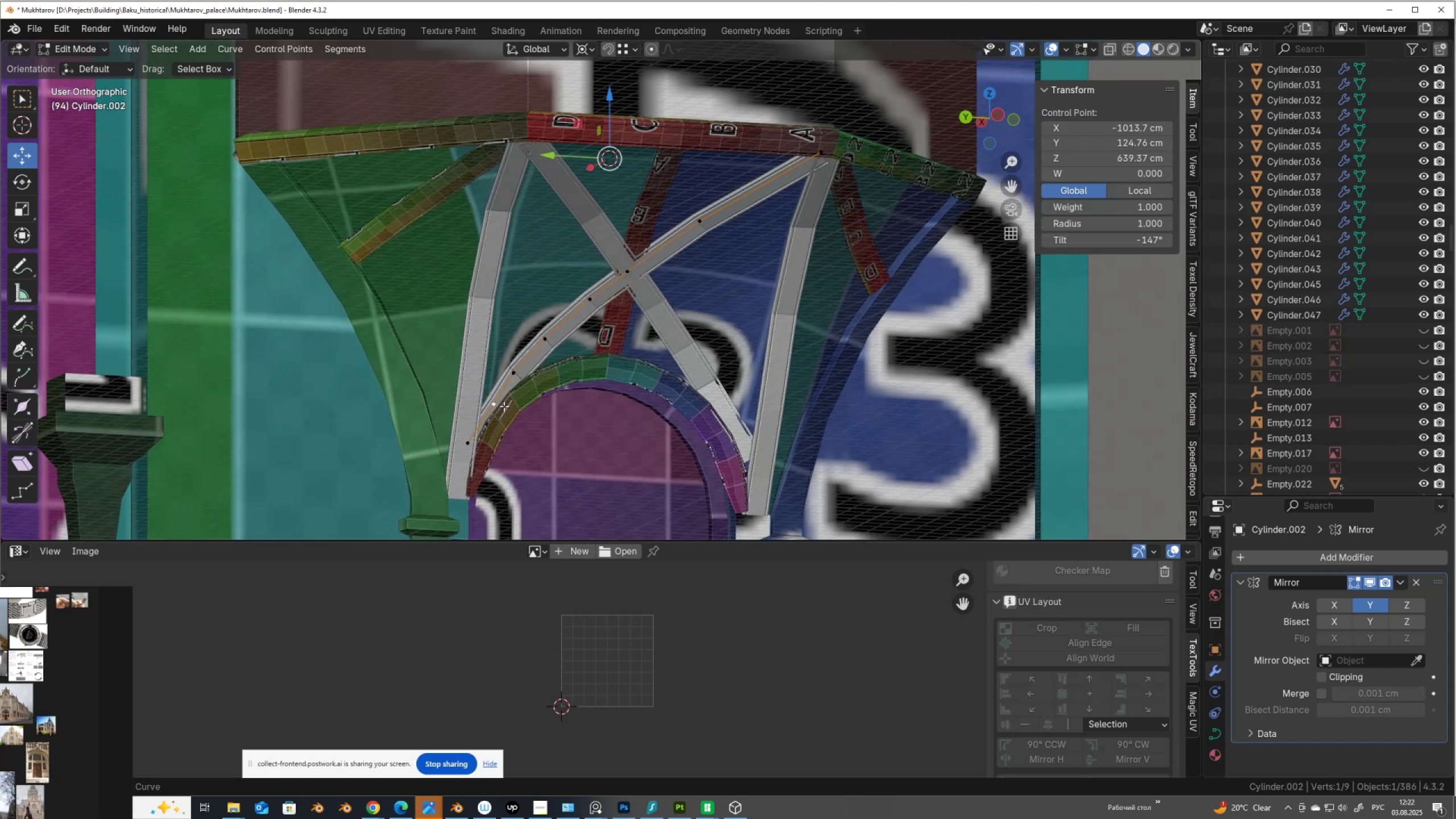 
key(Control+ControlLeft)
 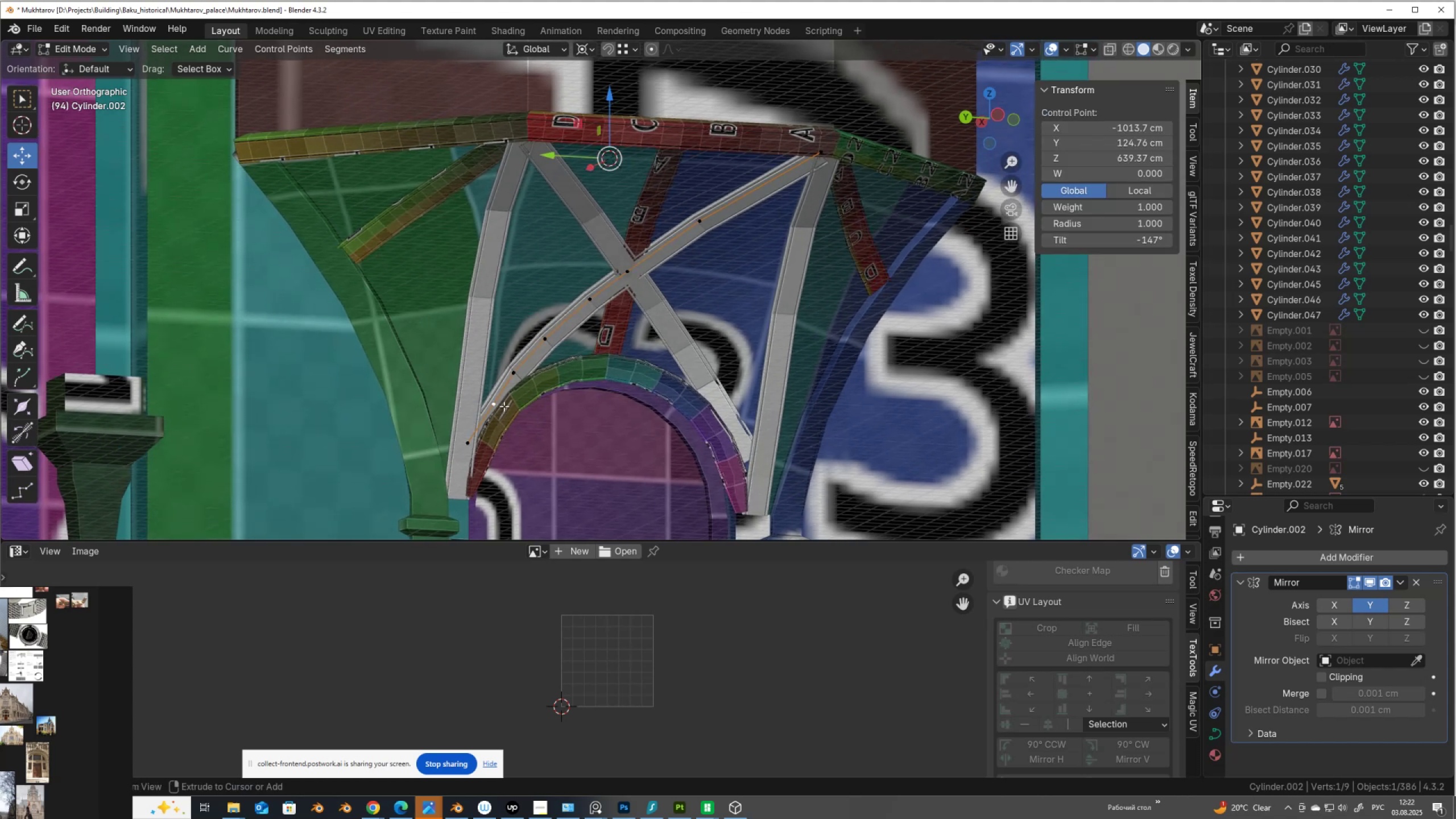 
key(Control+X)
 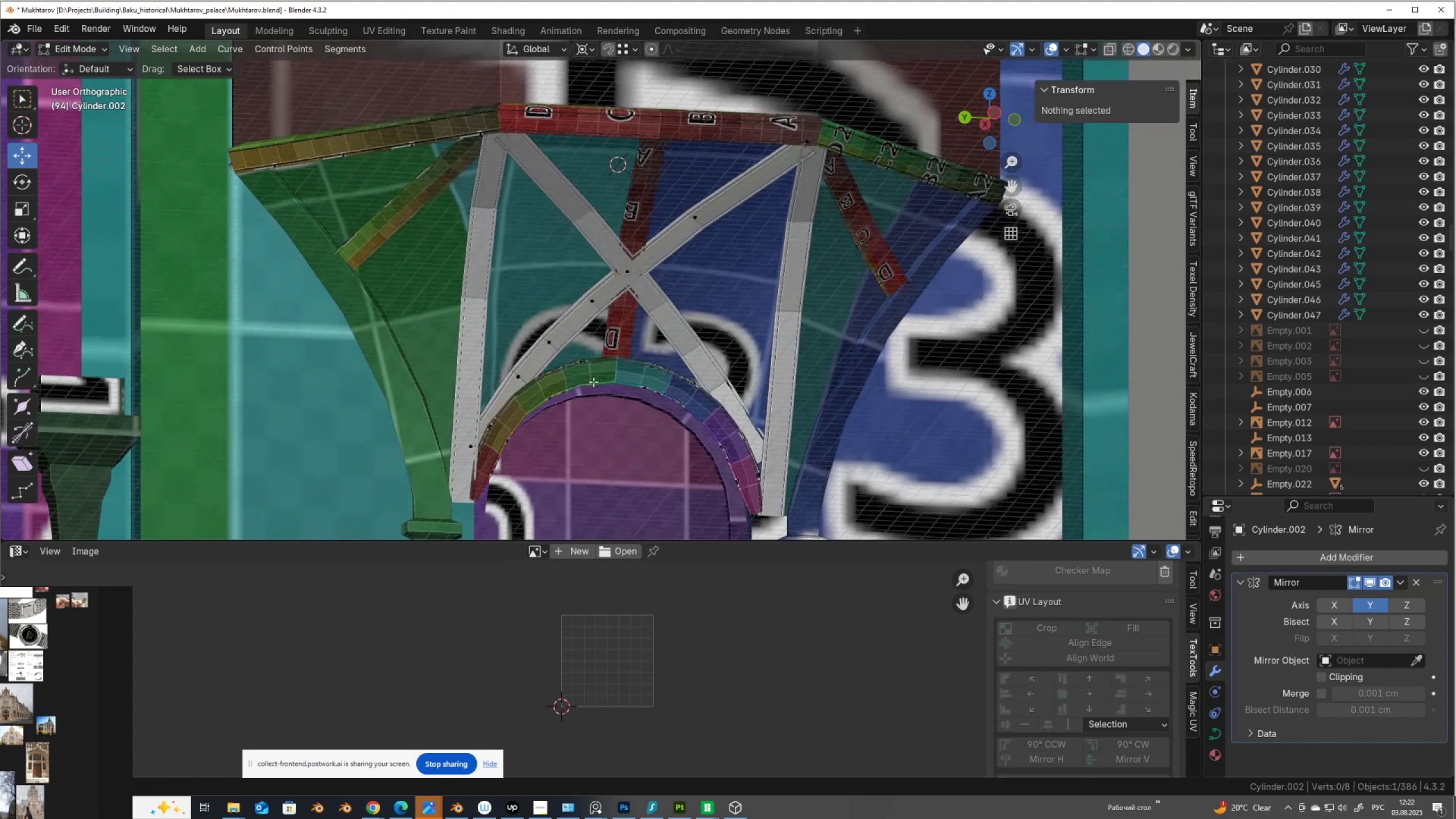 
key(Tab)
 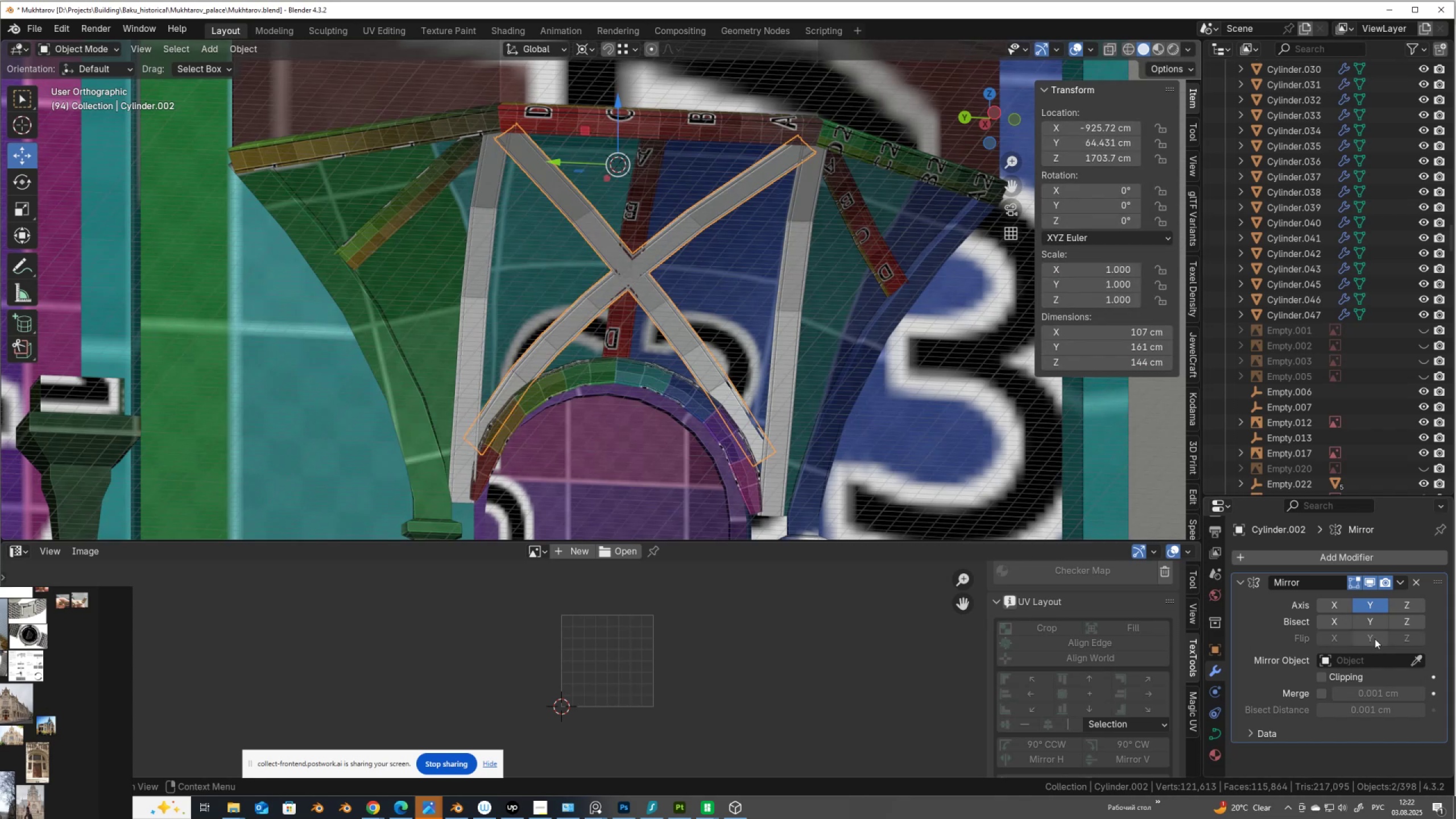 
left_click([1397, 583])
 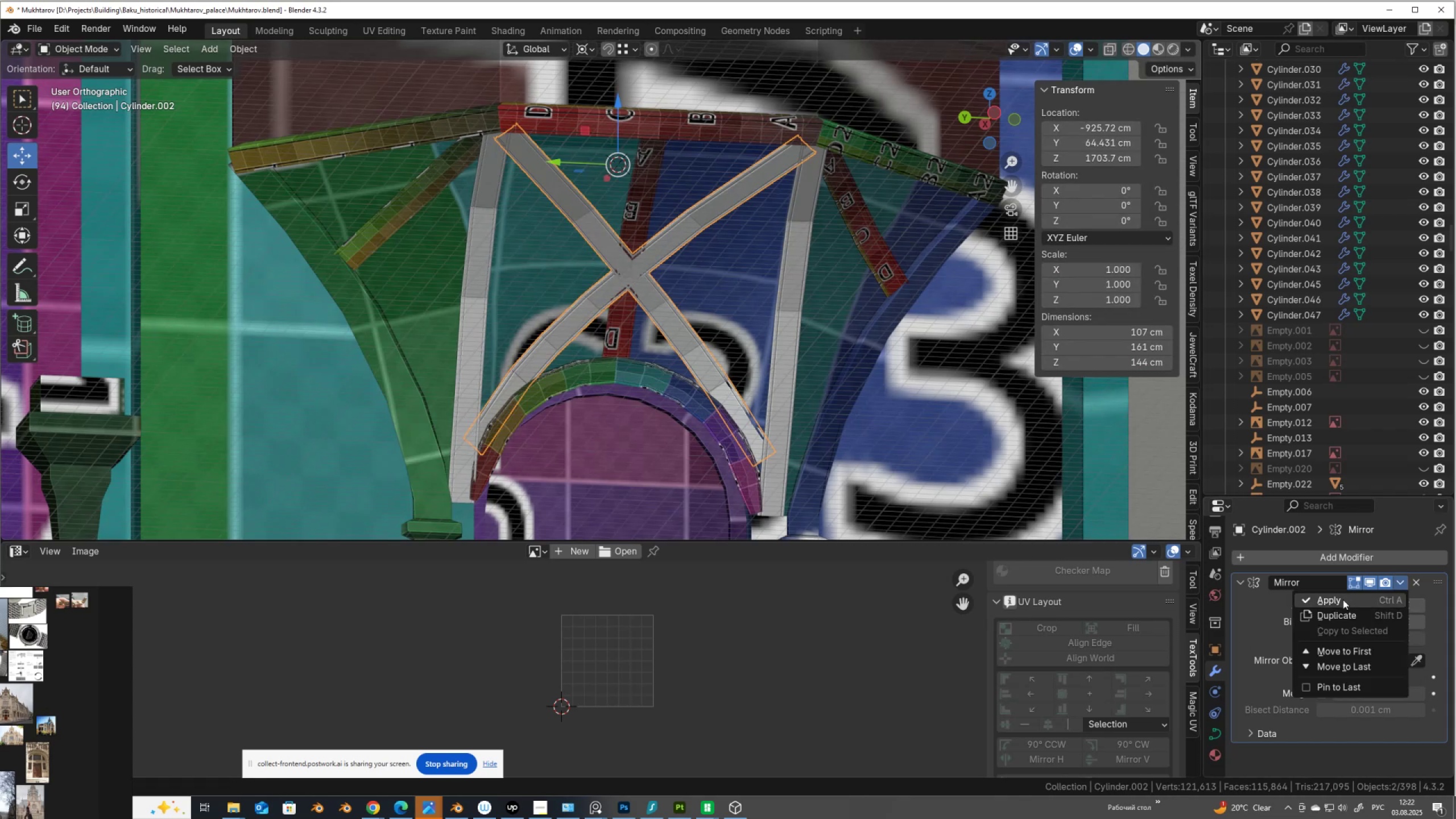 
left_click([1343, 599])
 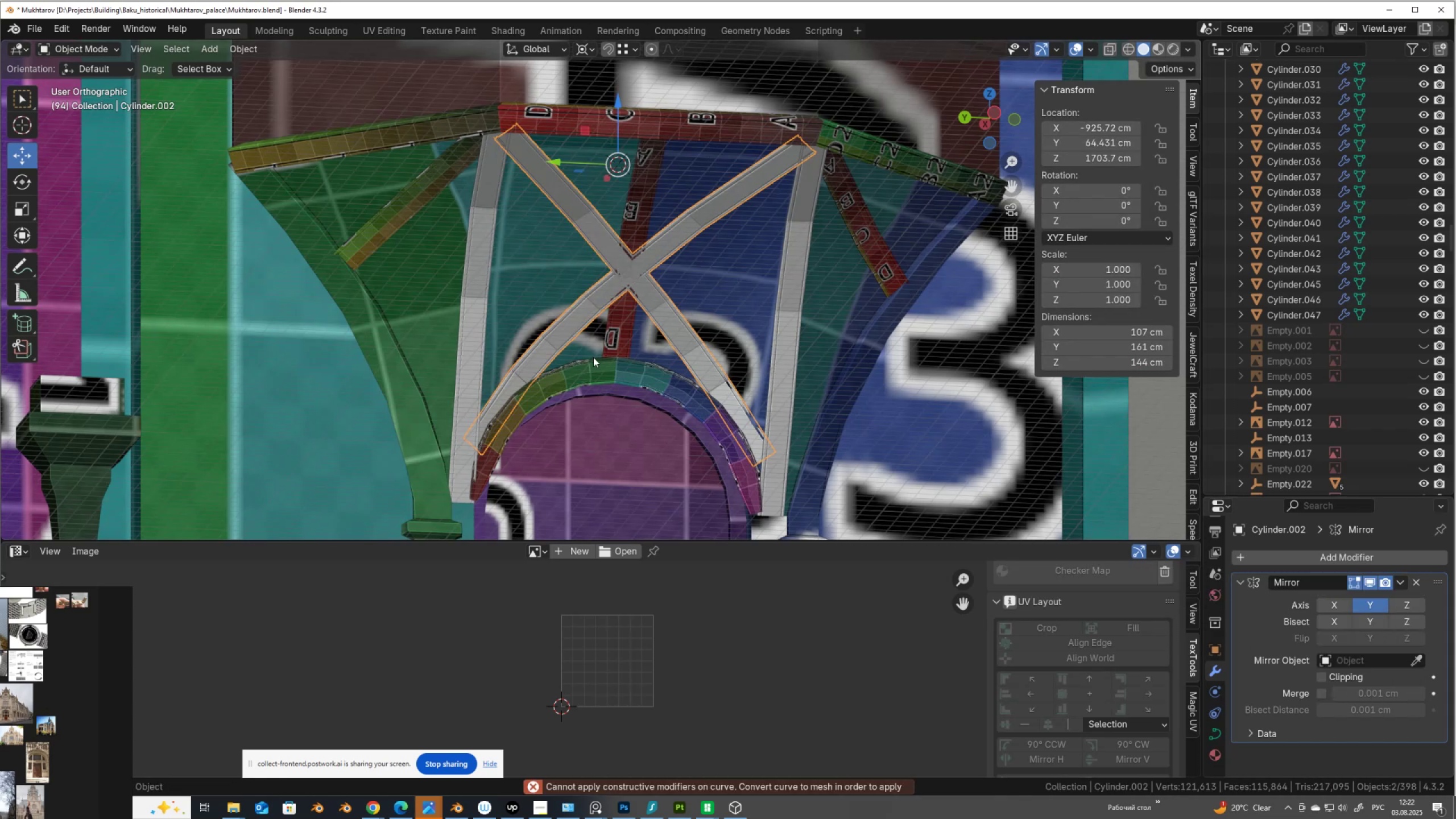 
scroll: coordinate [603, 354], scroll_direction: down, amount: 2.0
 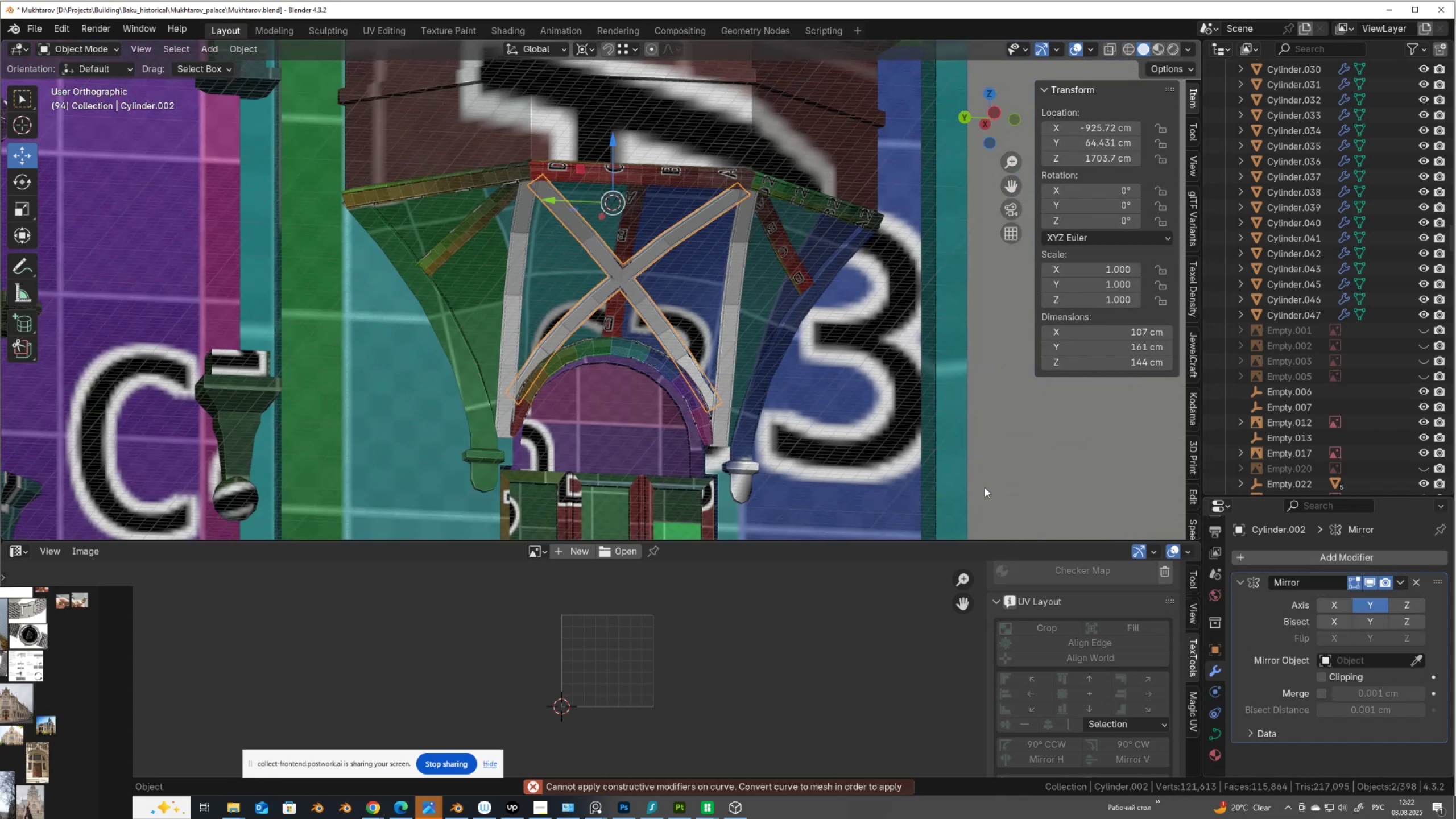 
key(Control+A)
 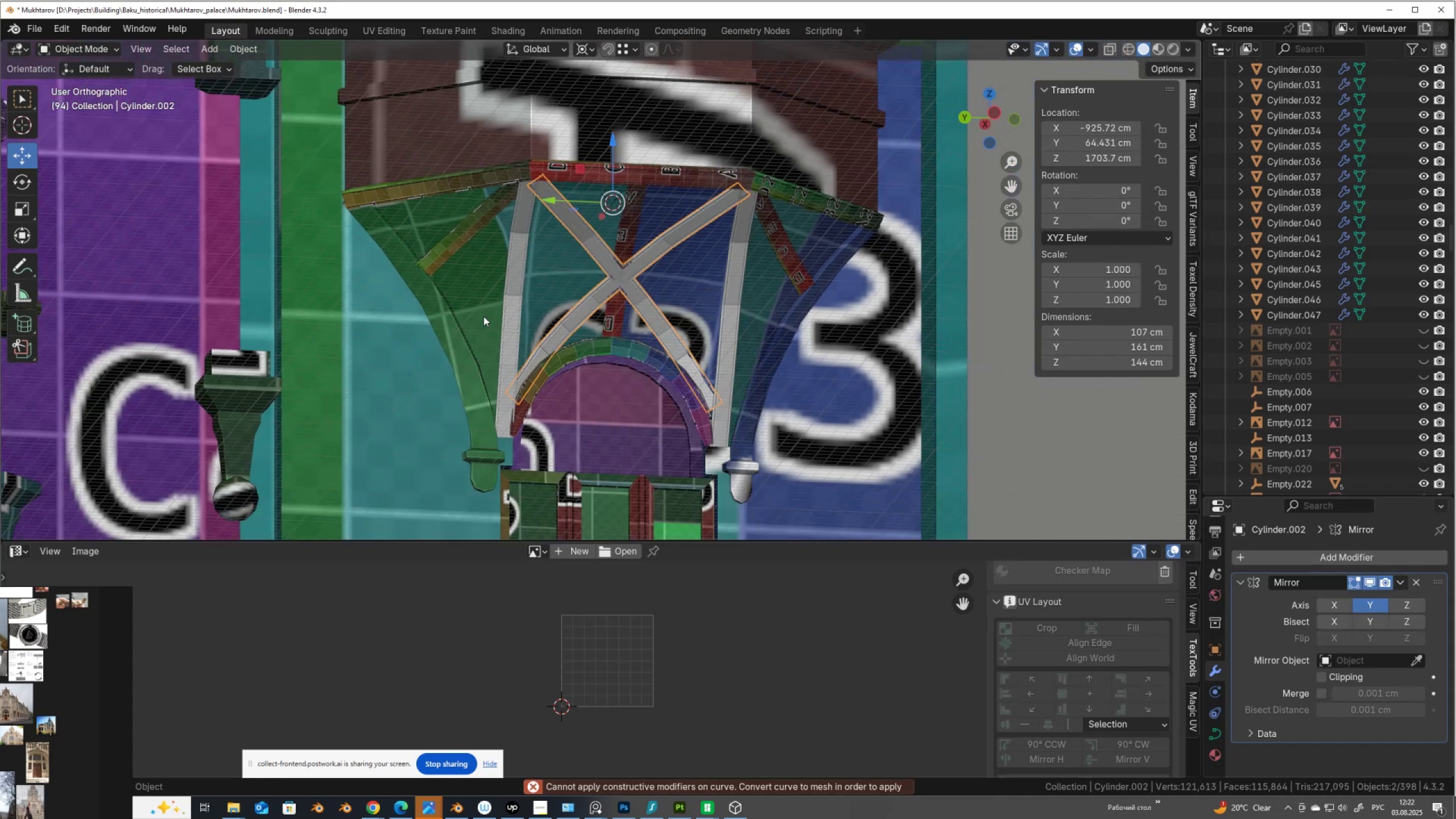 
right_click([683, 293])
 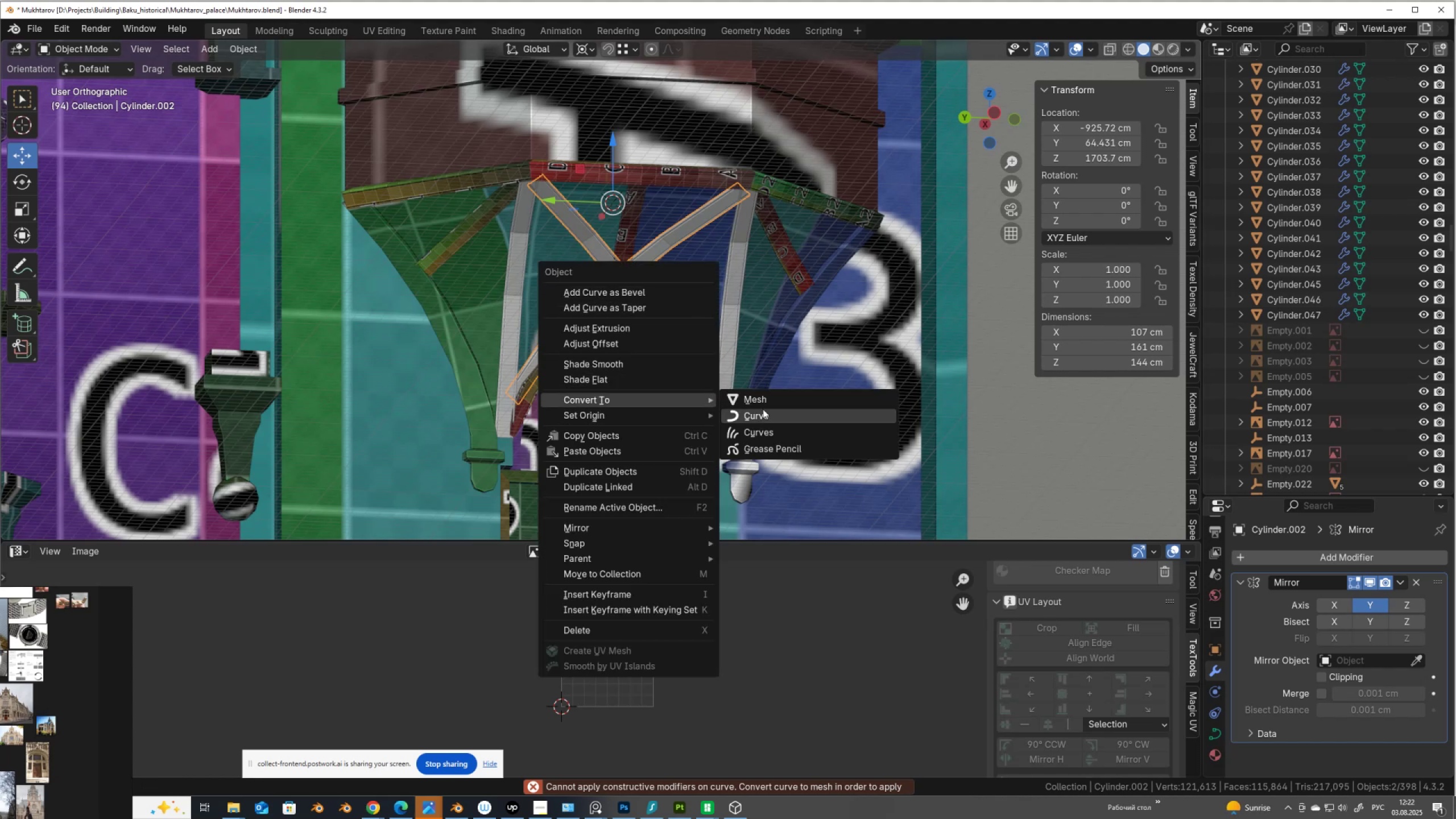 
left_click([764, 400])
 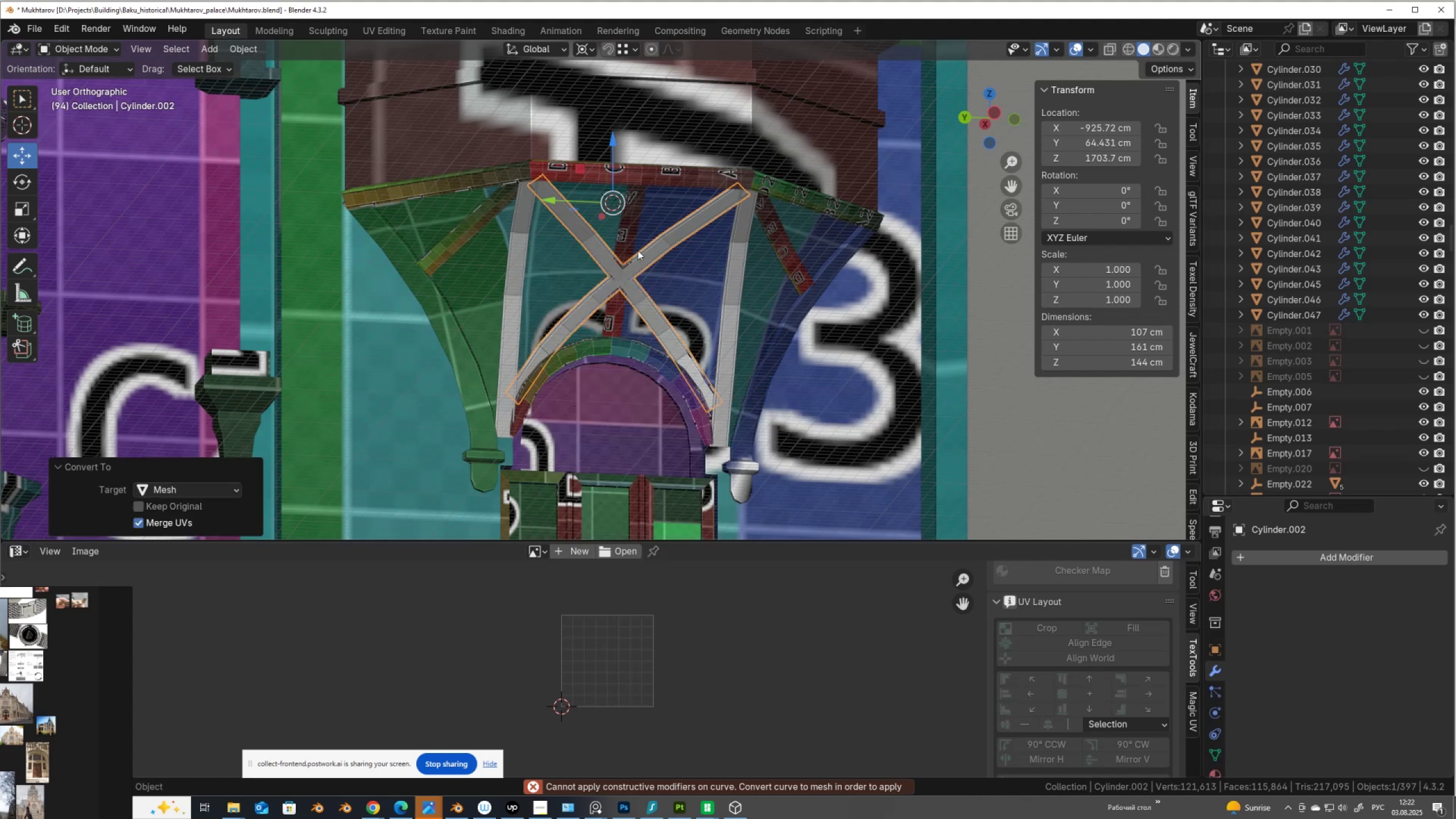 
key(Tab)
 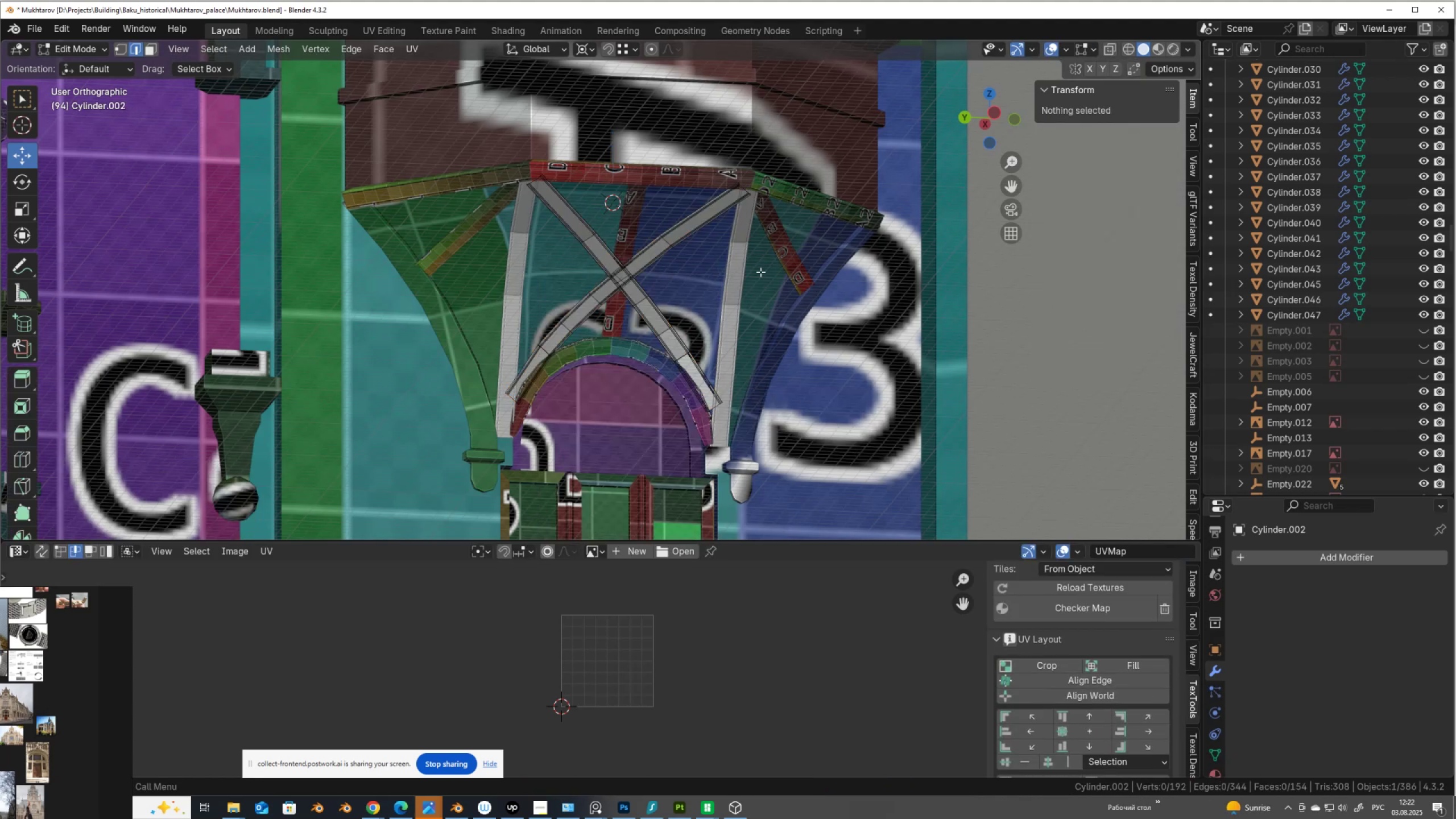 
left_click([770, 280])
 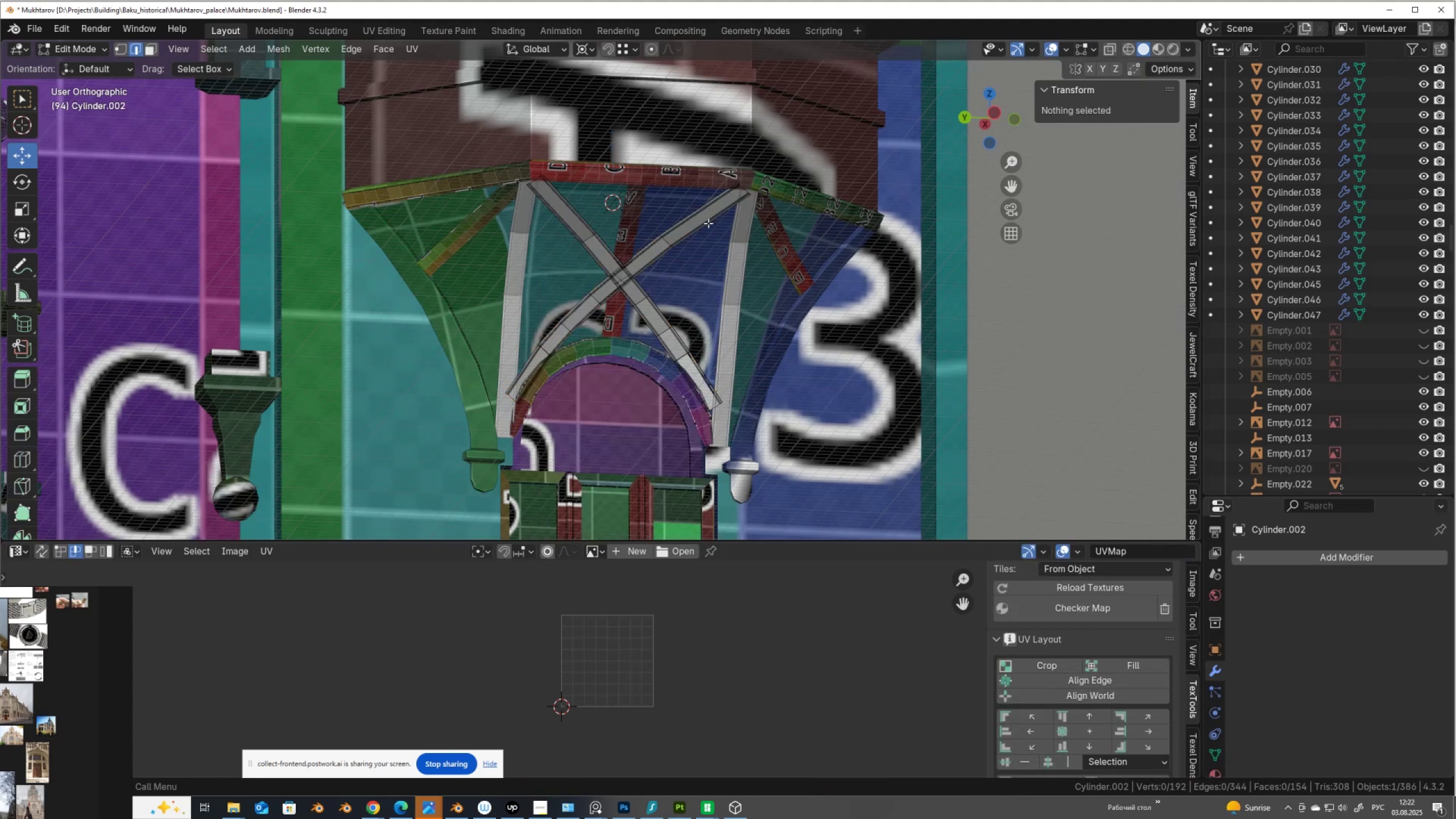 
type(lh)
 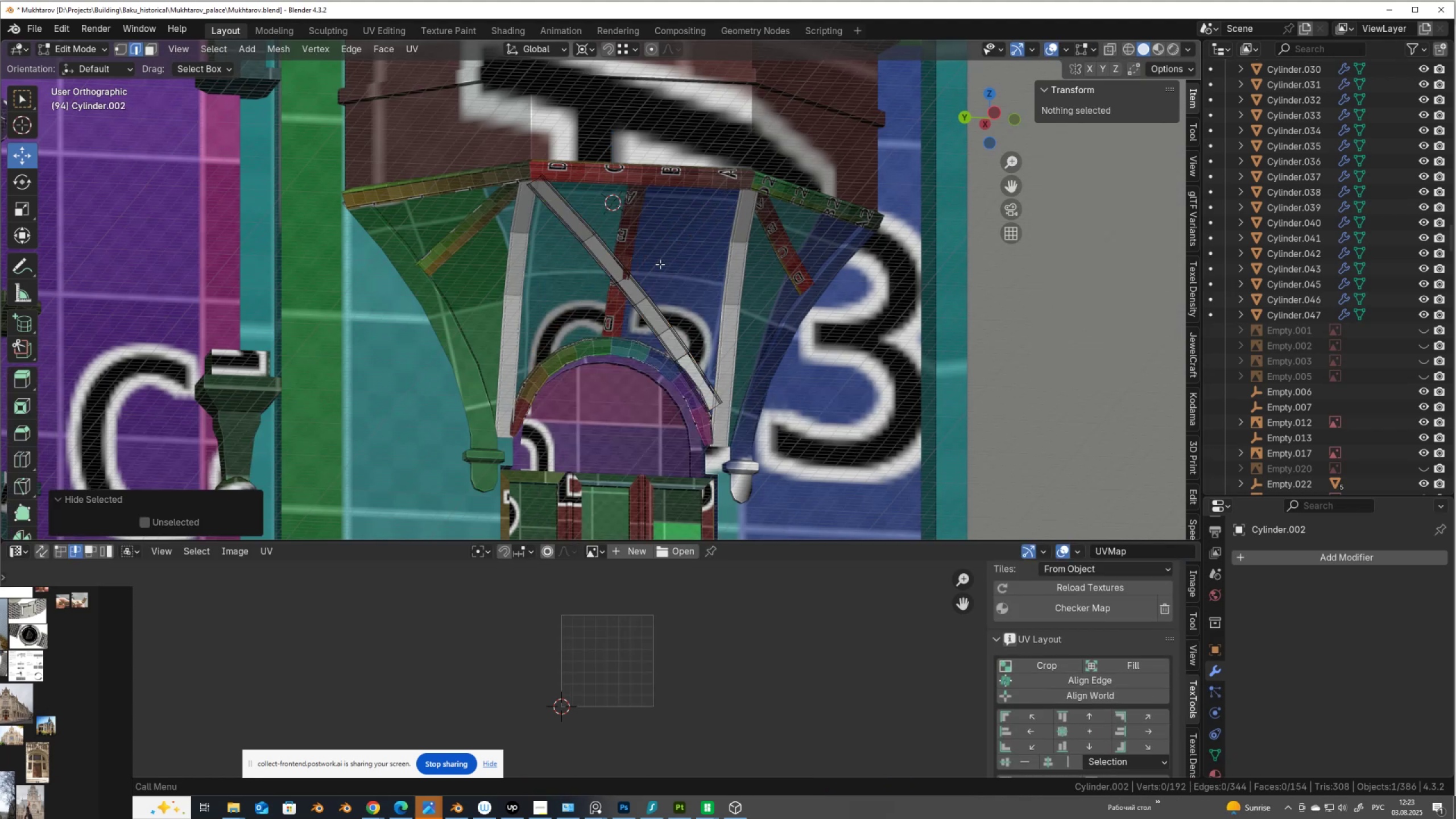 
key(Control+ControlLeft)
 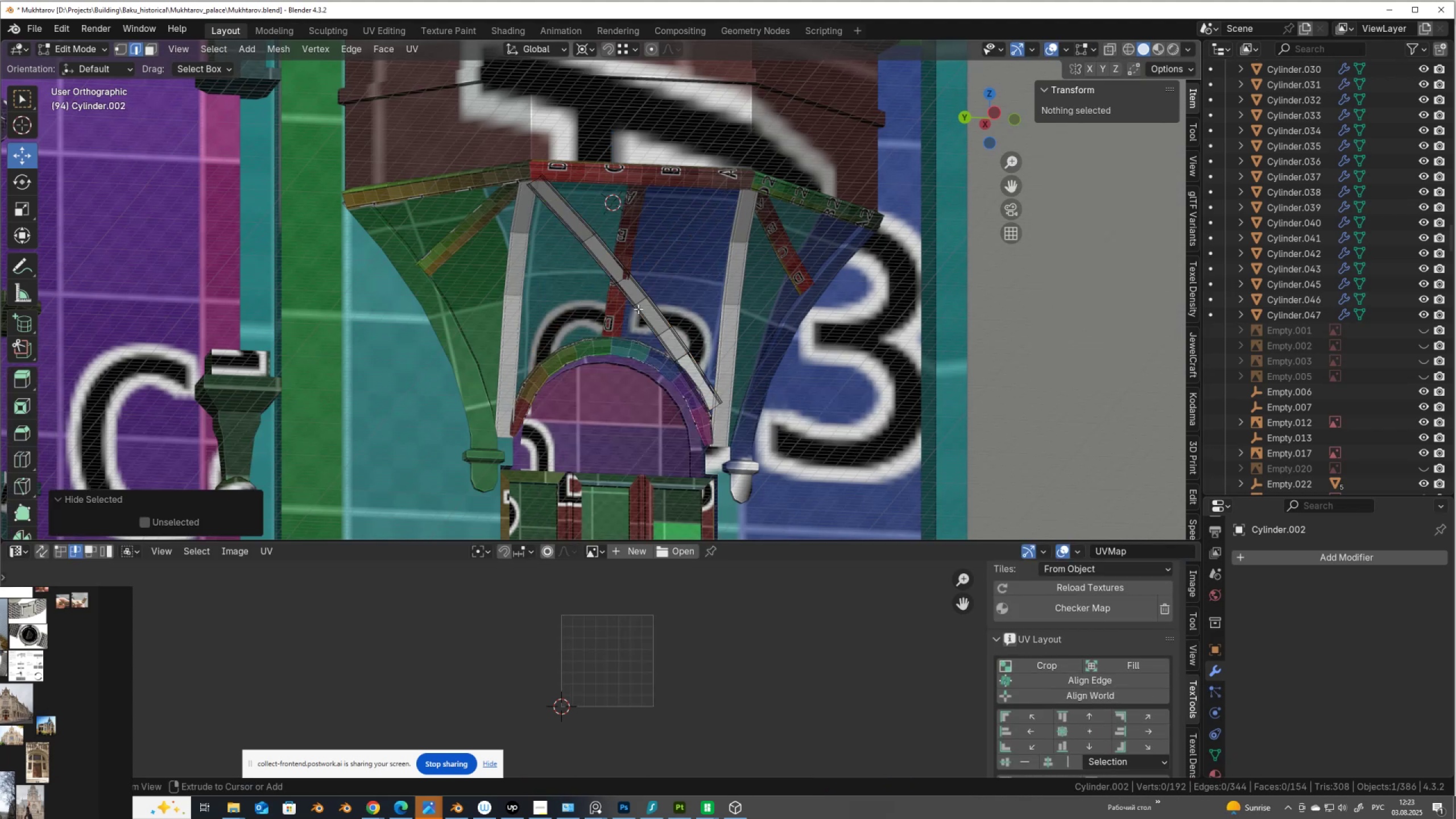 
key(Control+Z)
 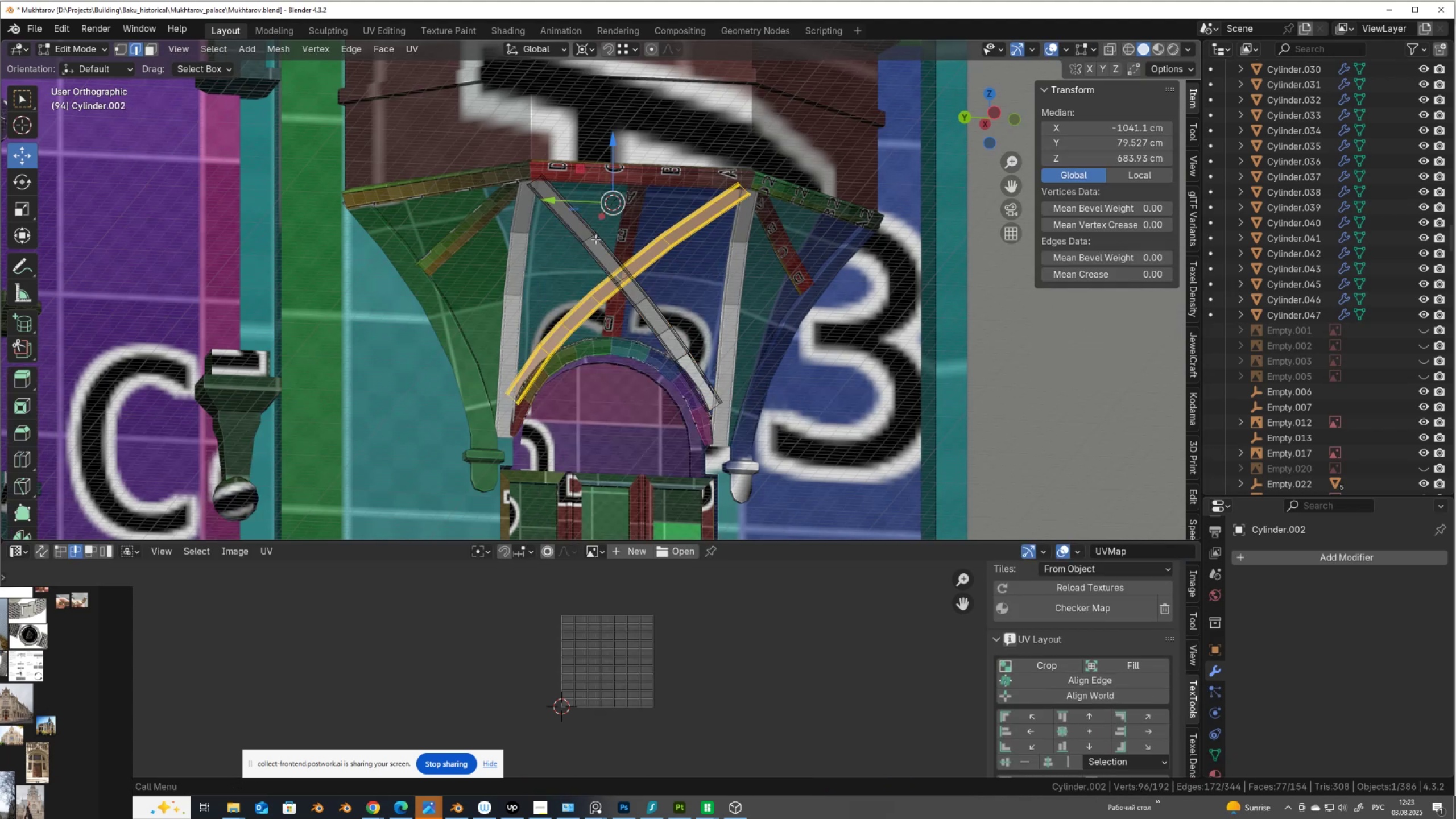 
left_click([594, 237])
 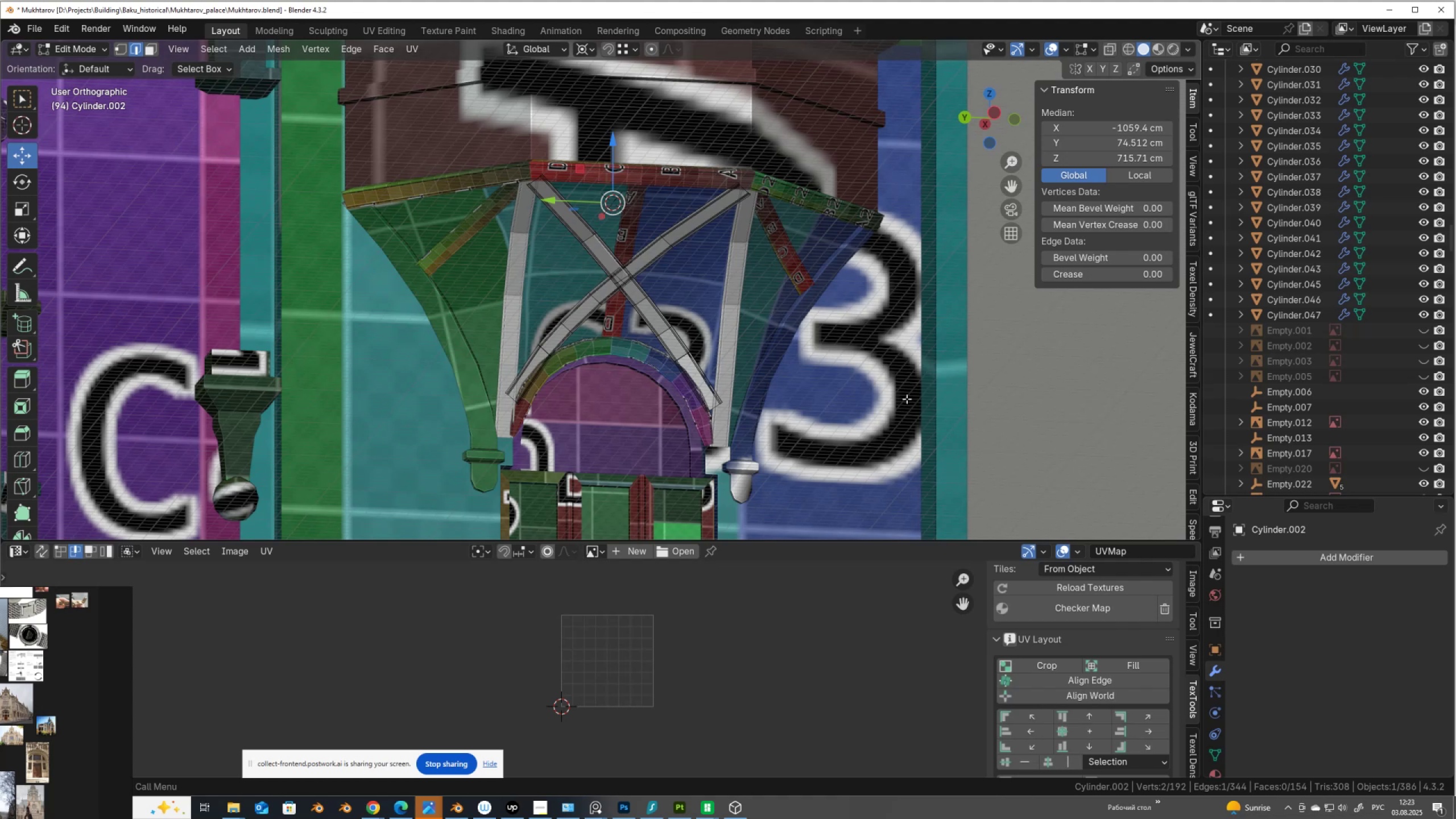 
left_click([965, 421])
 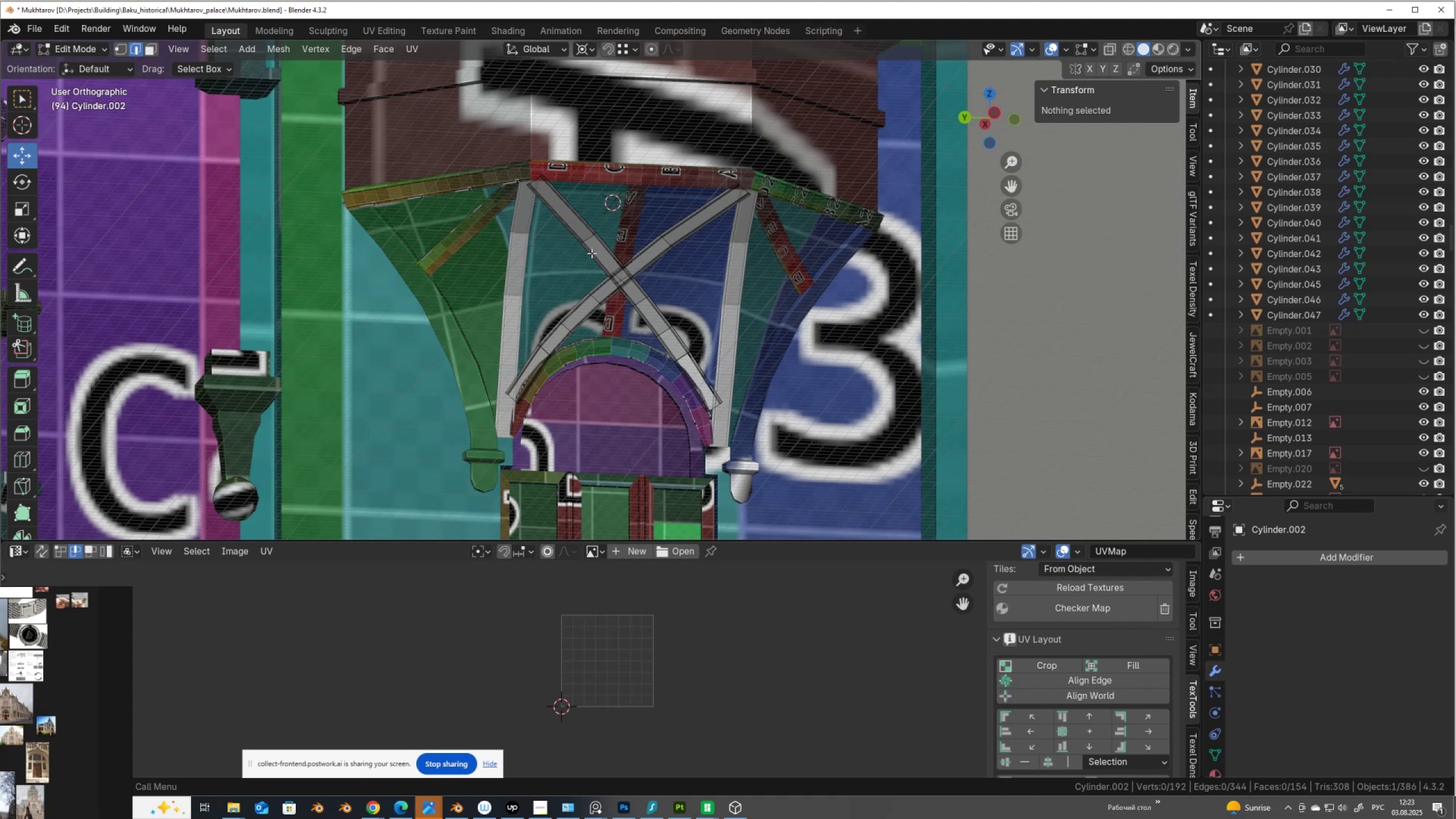 
type(lh)
 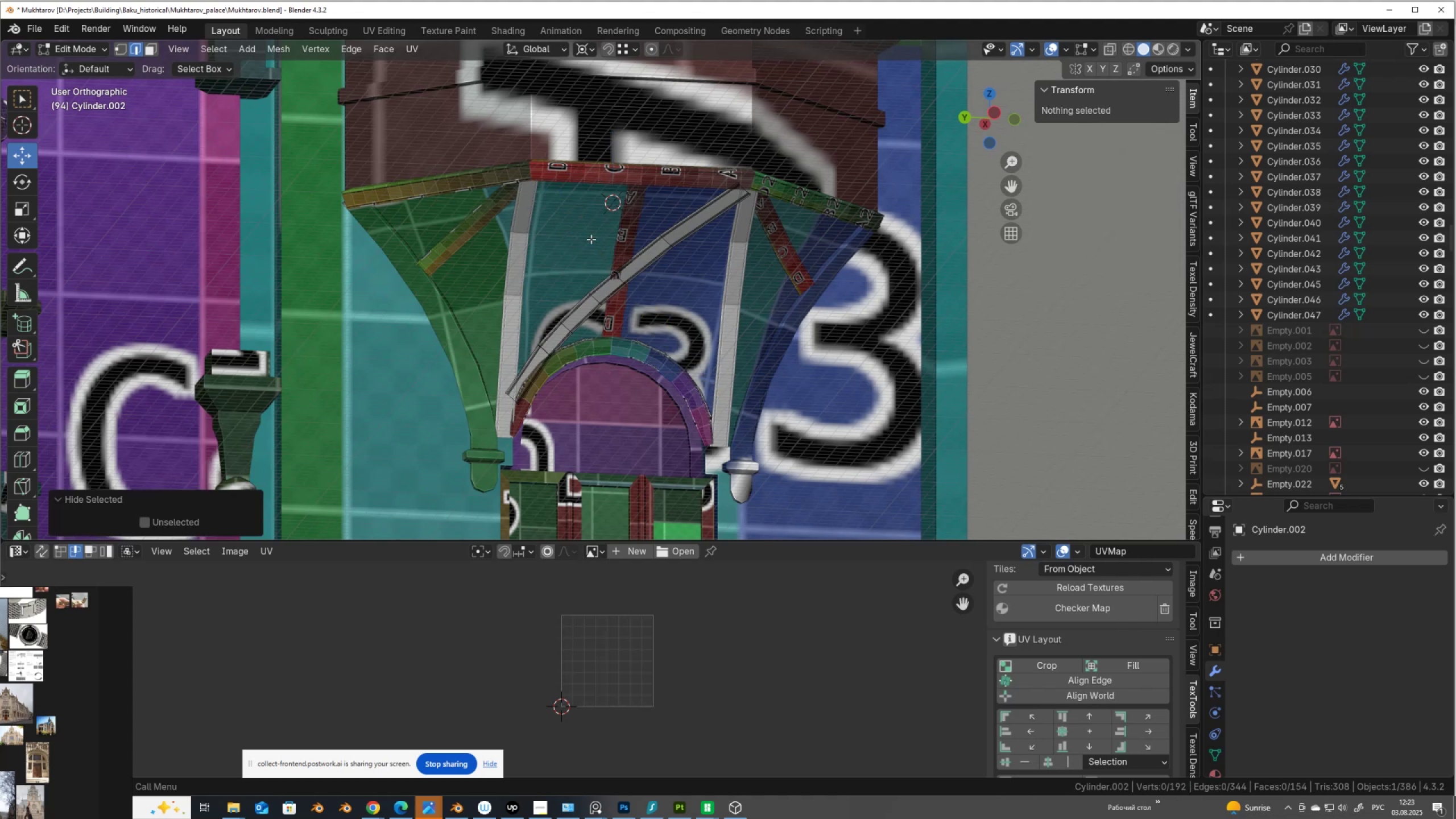 
scroll: coordinate [591, 239], scroll_direction: up, amount: 3.0
 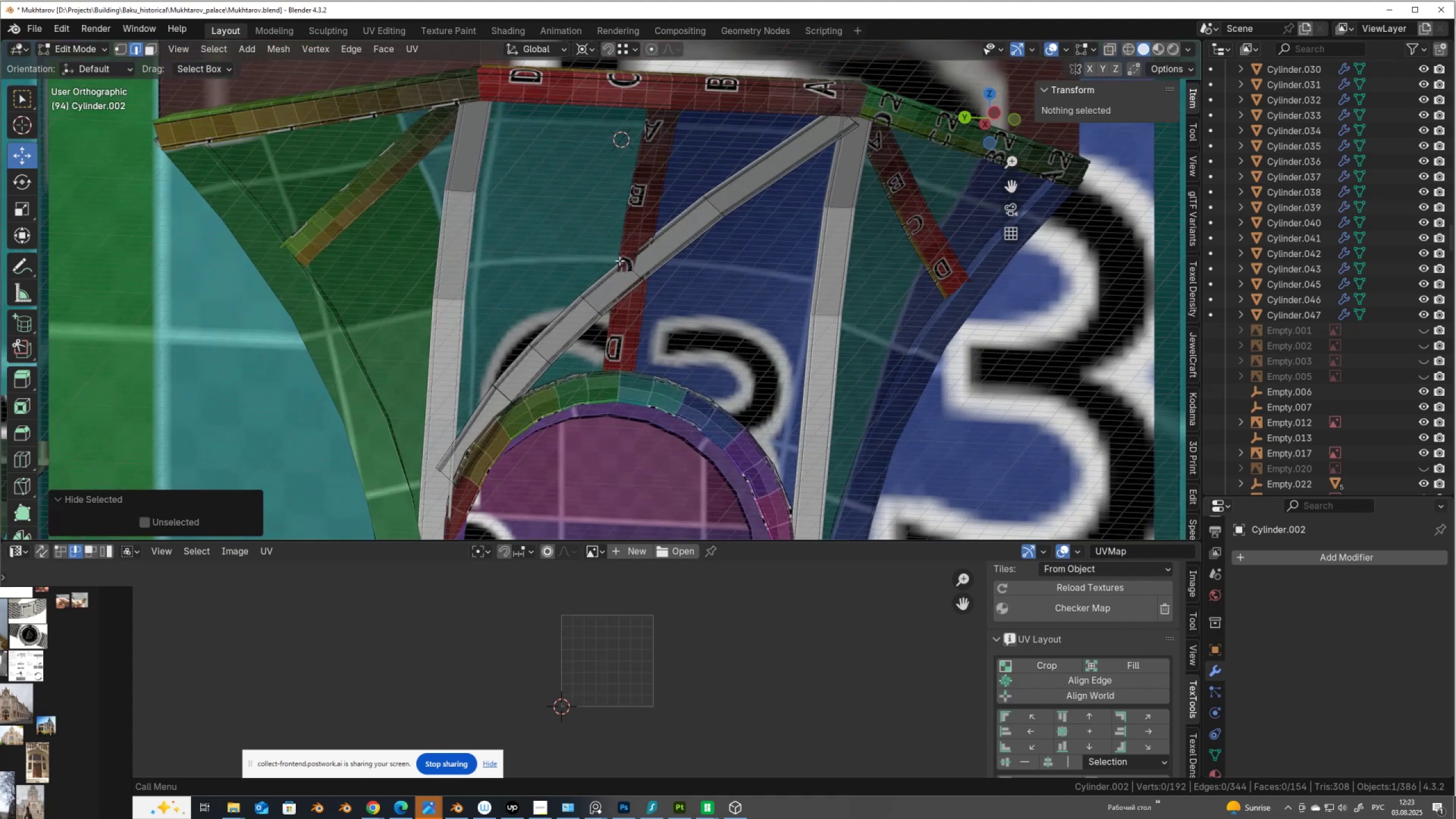 
key(Control+Z)
 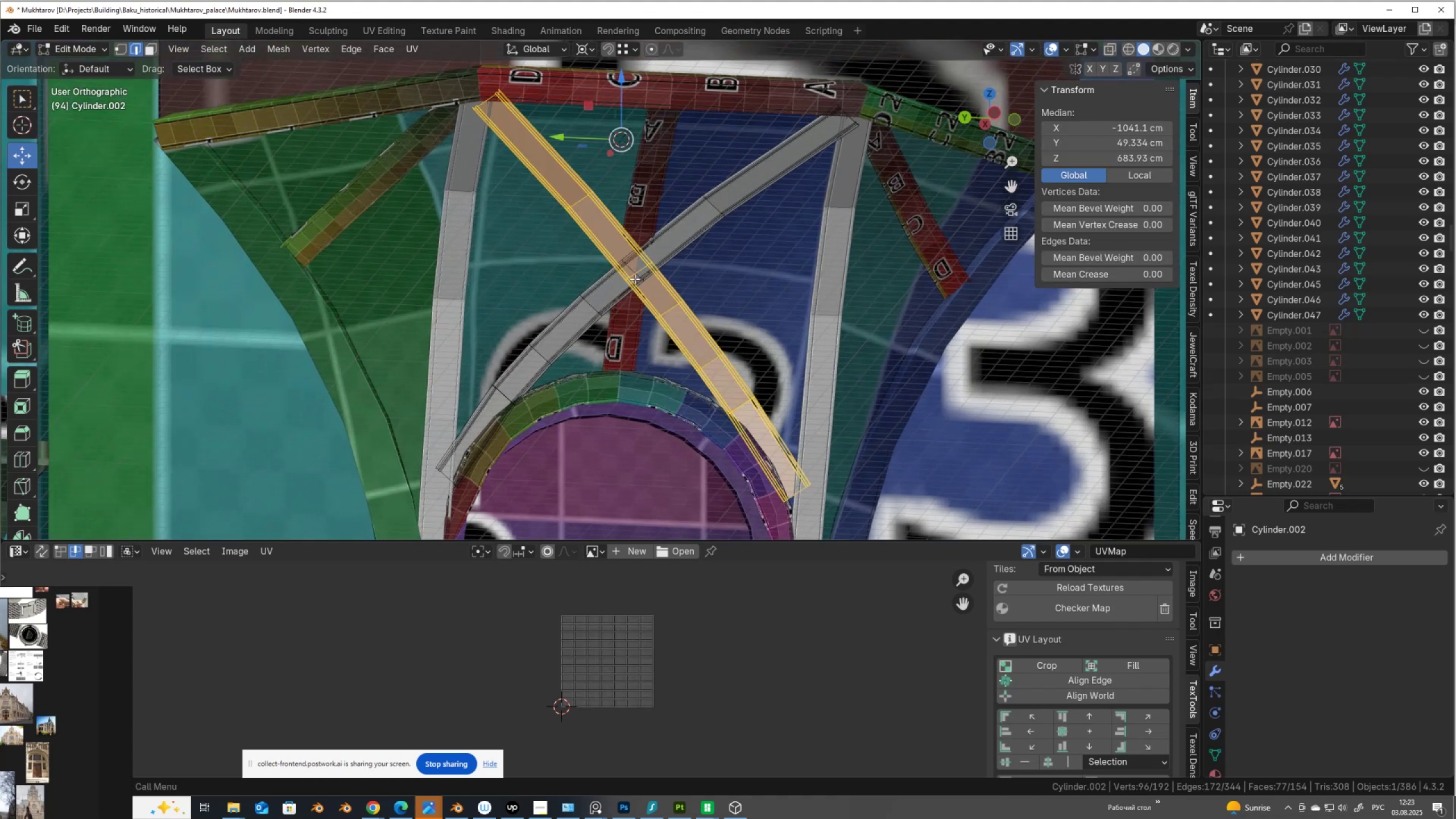 
key(Control+Tab)
 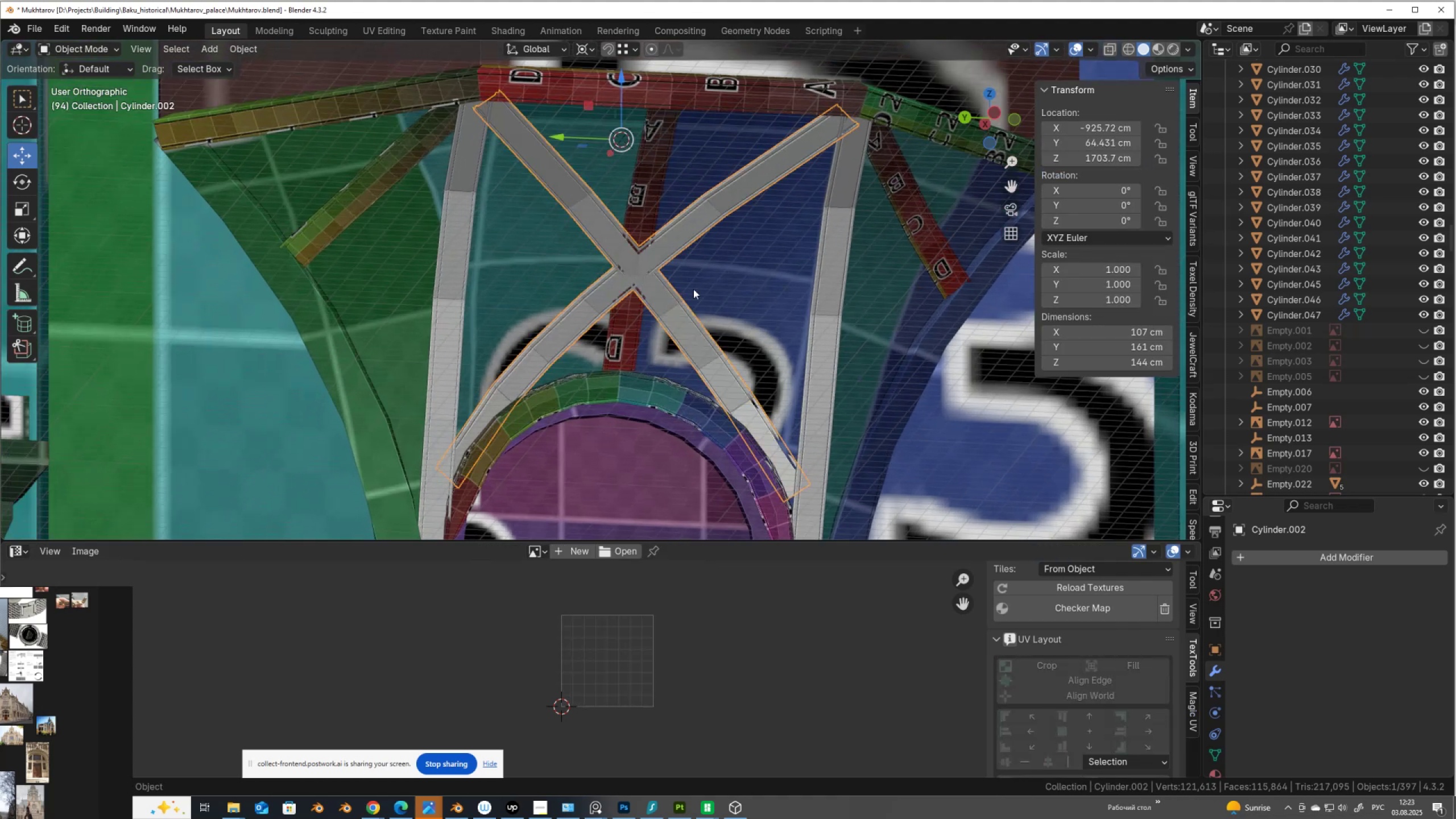 
right_click([693, 289])
 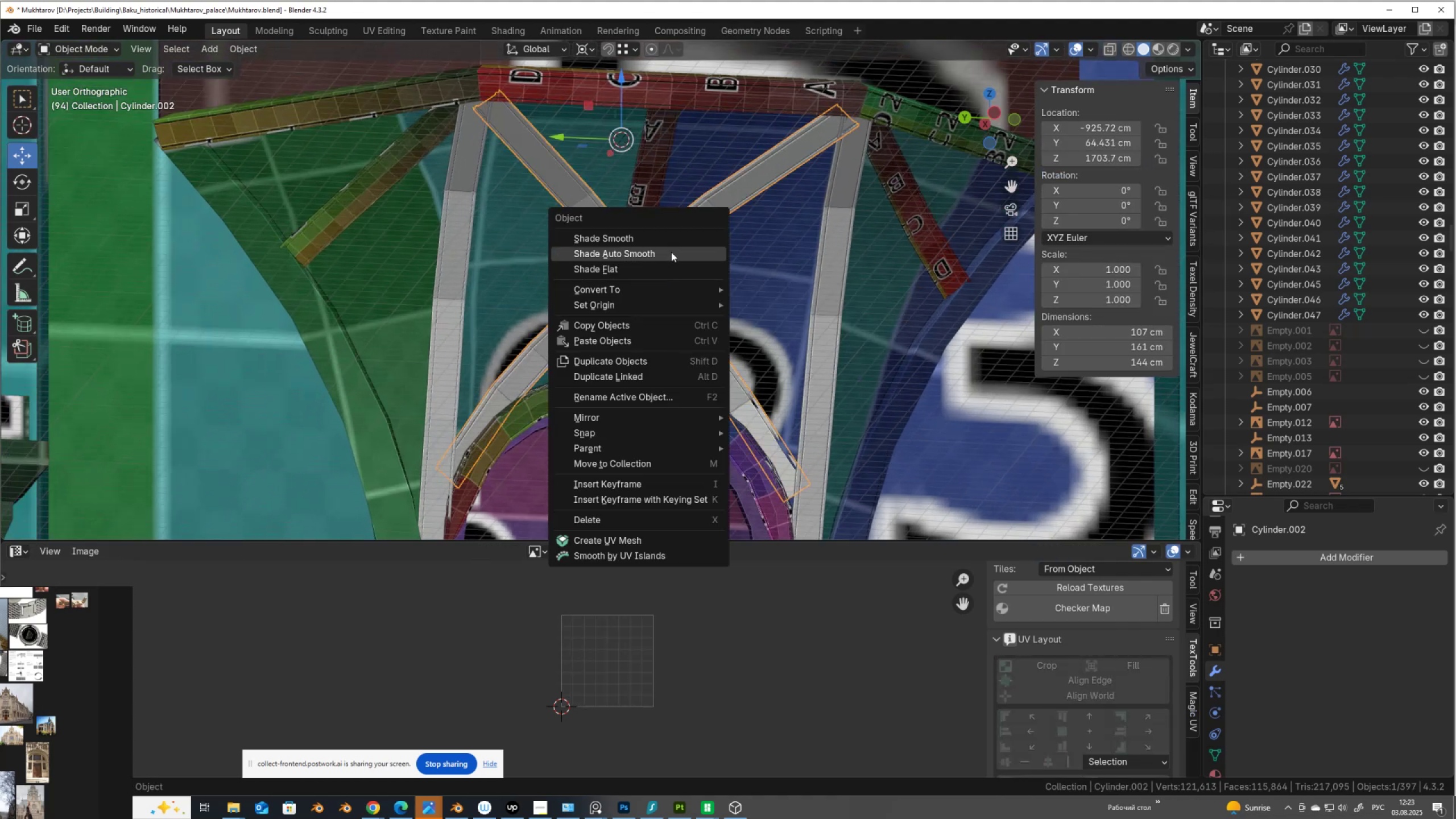 
left_click([671, 252])
 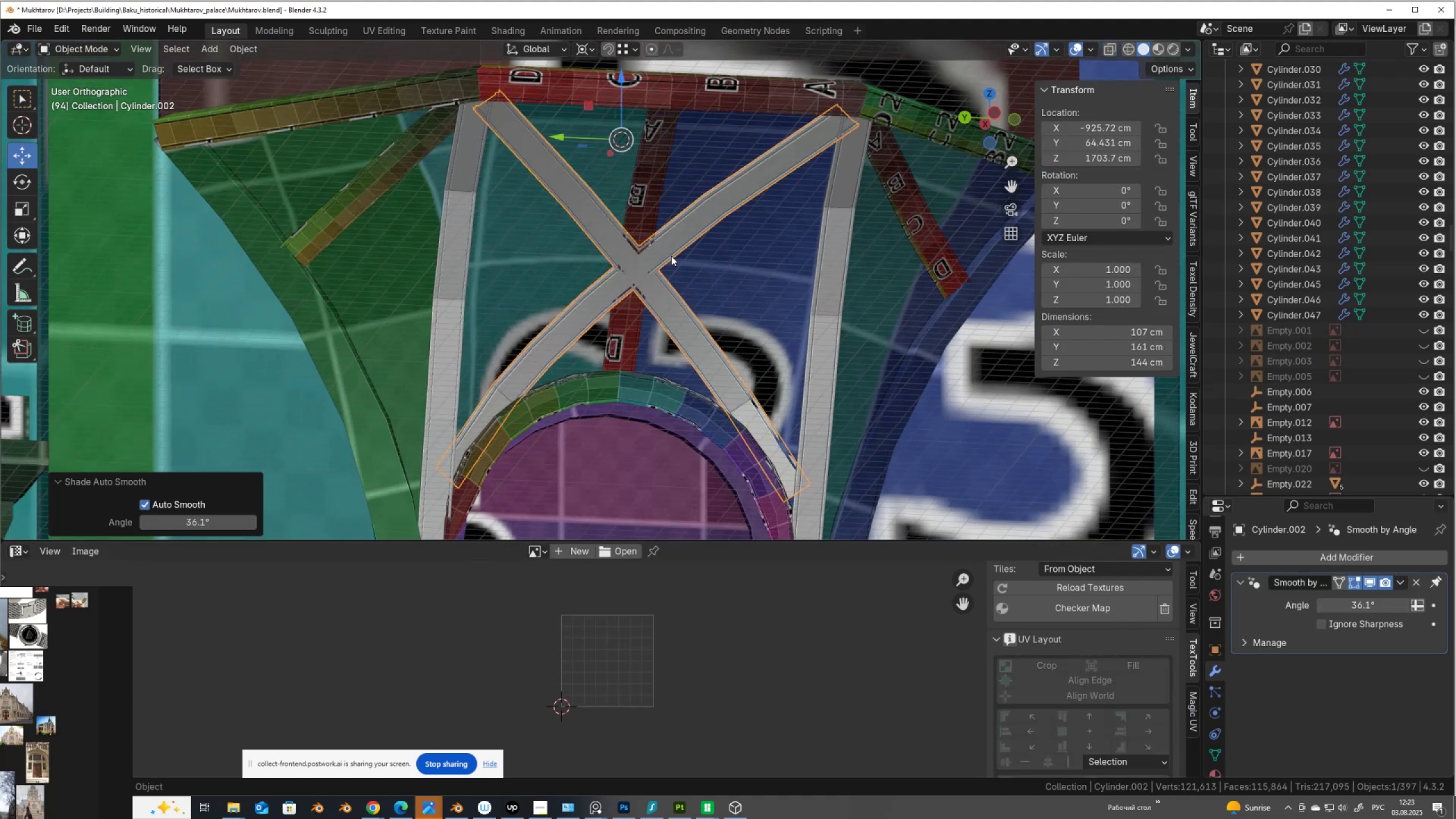 
scroll: coordinate [541, 374], scroll_direction: up, amount: 1.0
 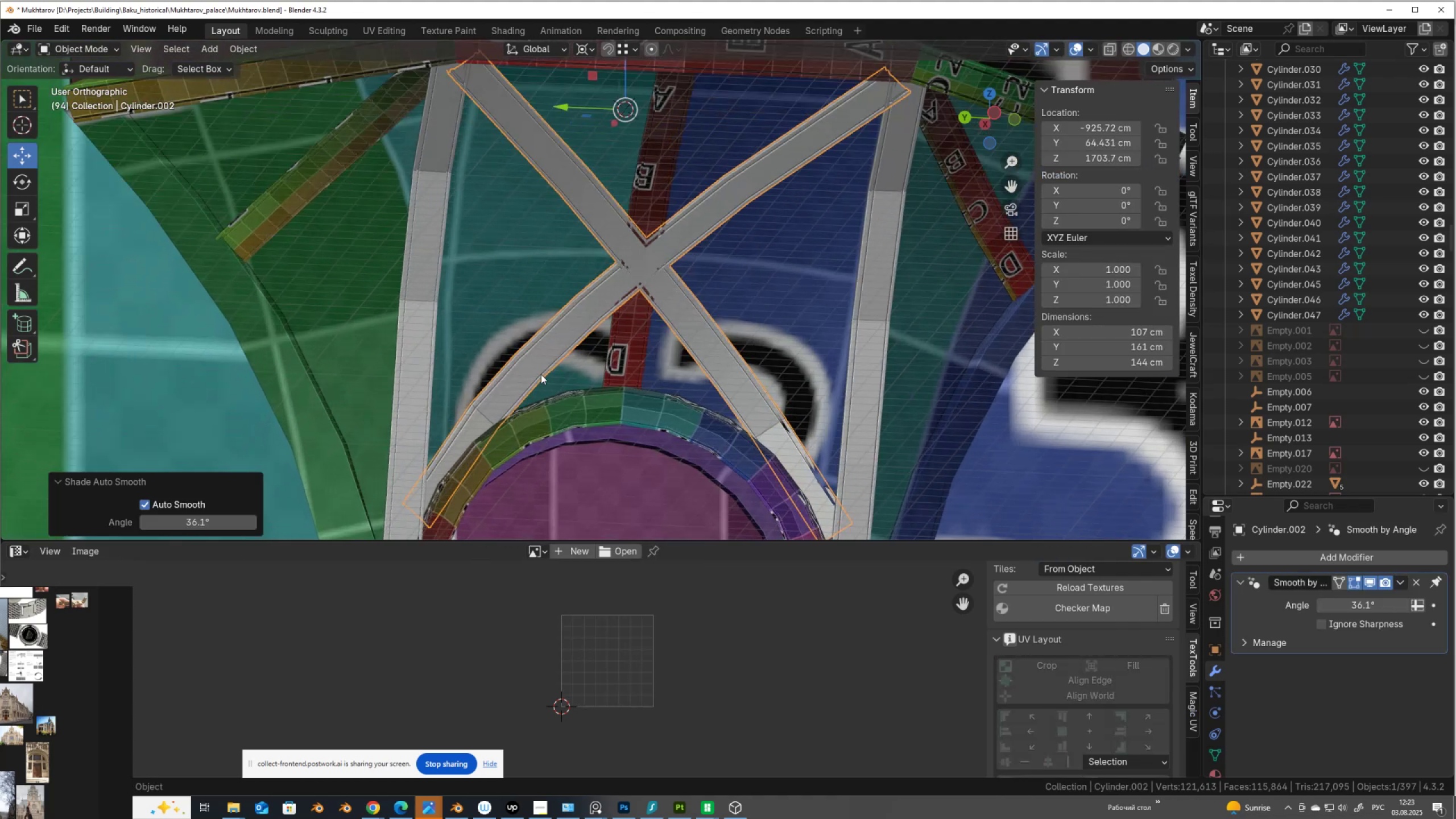 
key(Tab)
 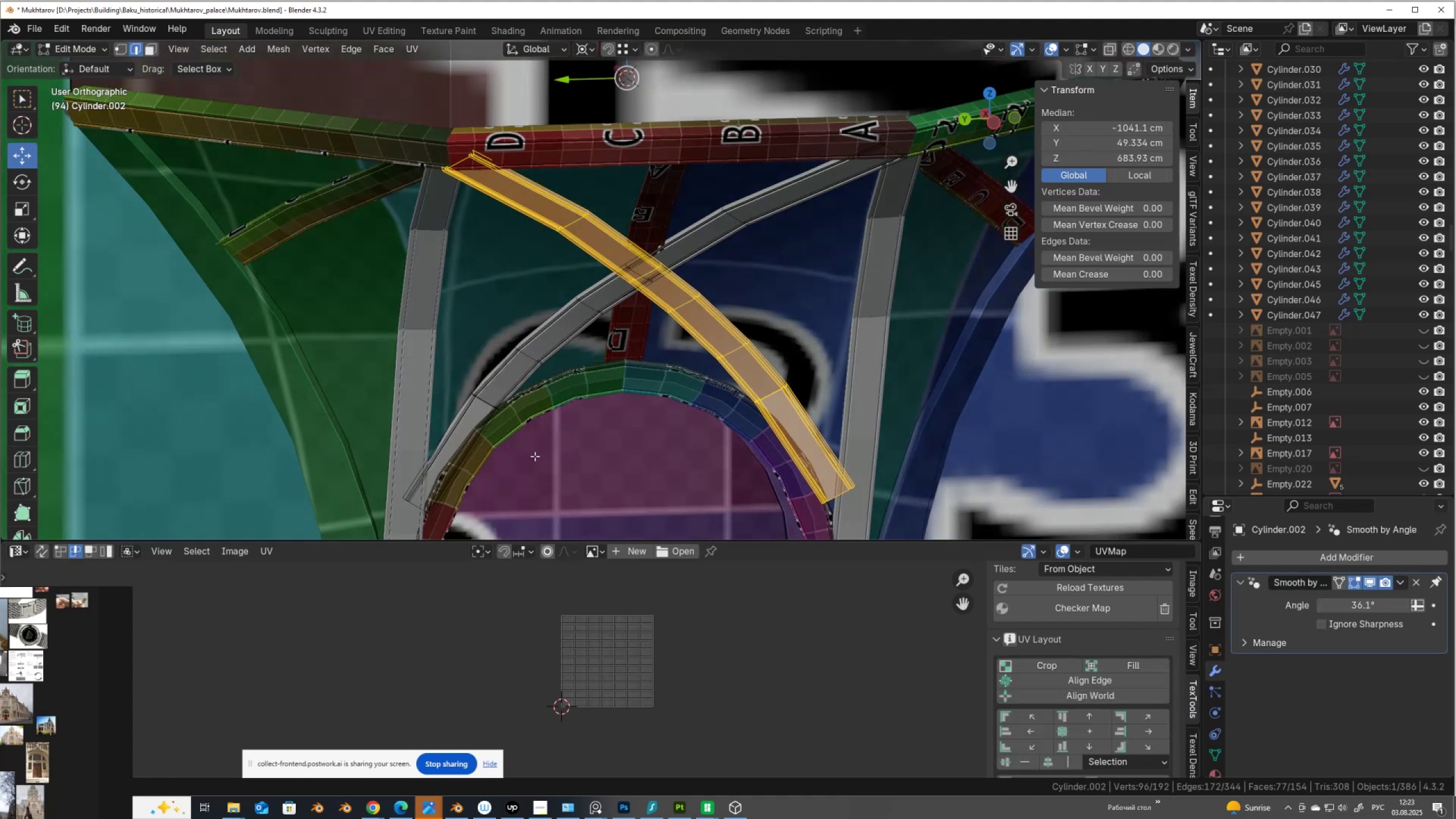 
hold_key(key=ShiftLeft, duration=0.5)
 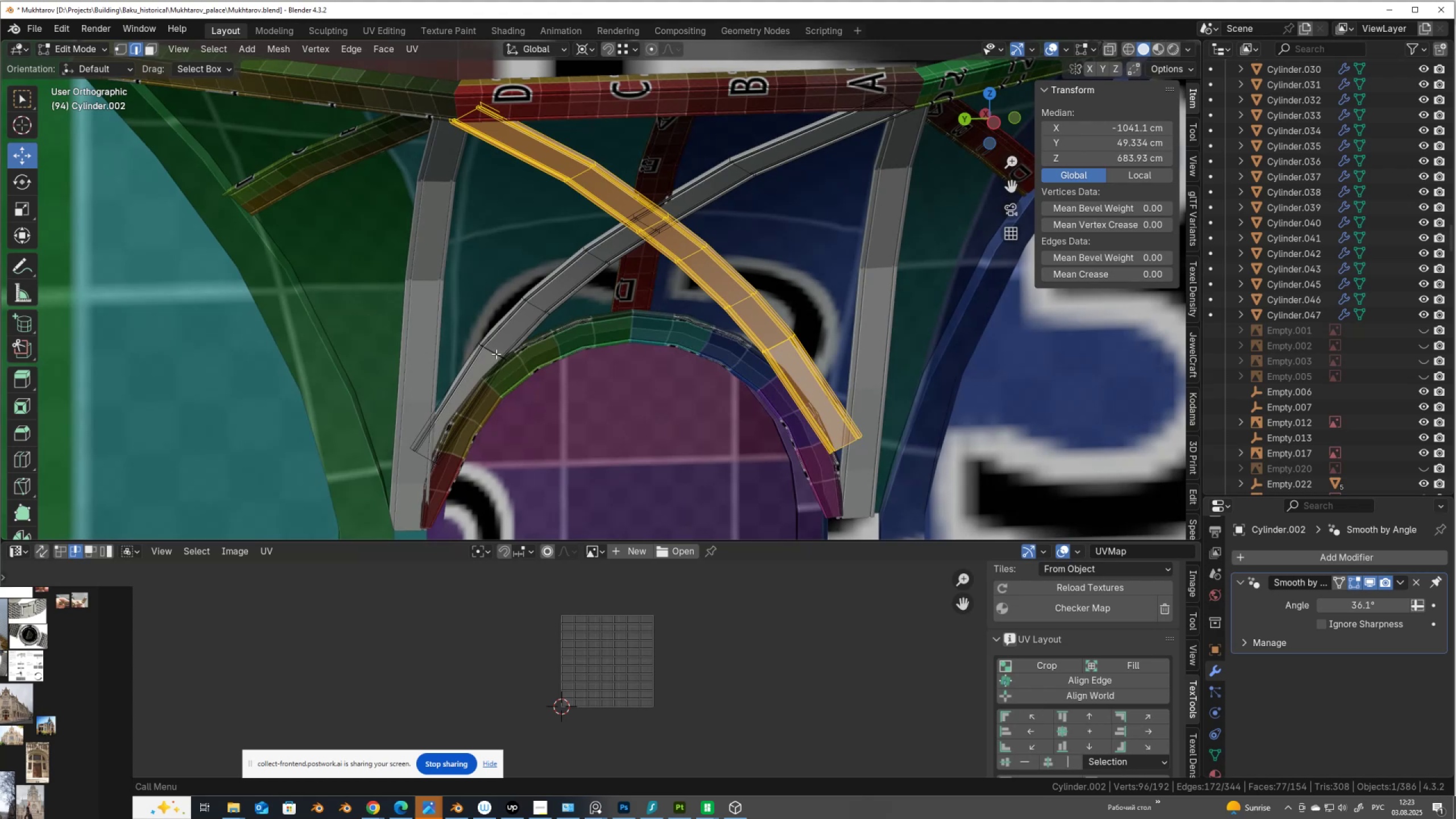 
key(2)
 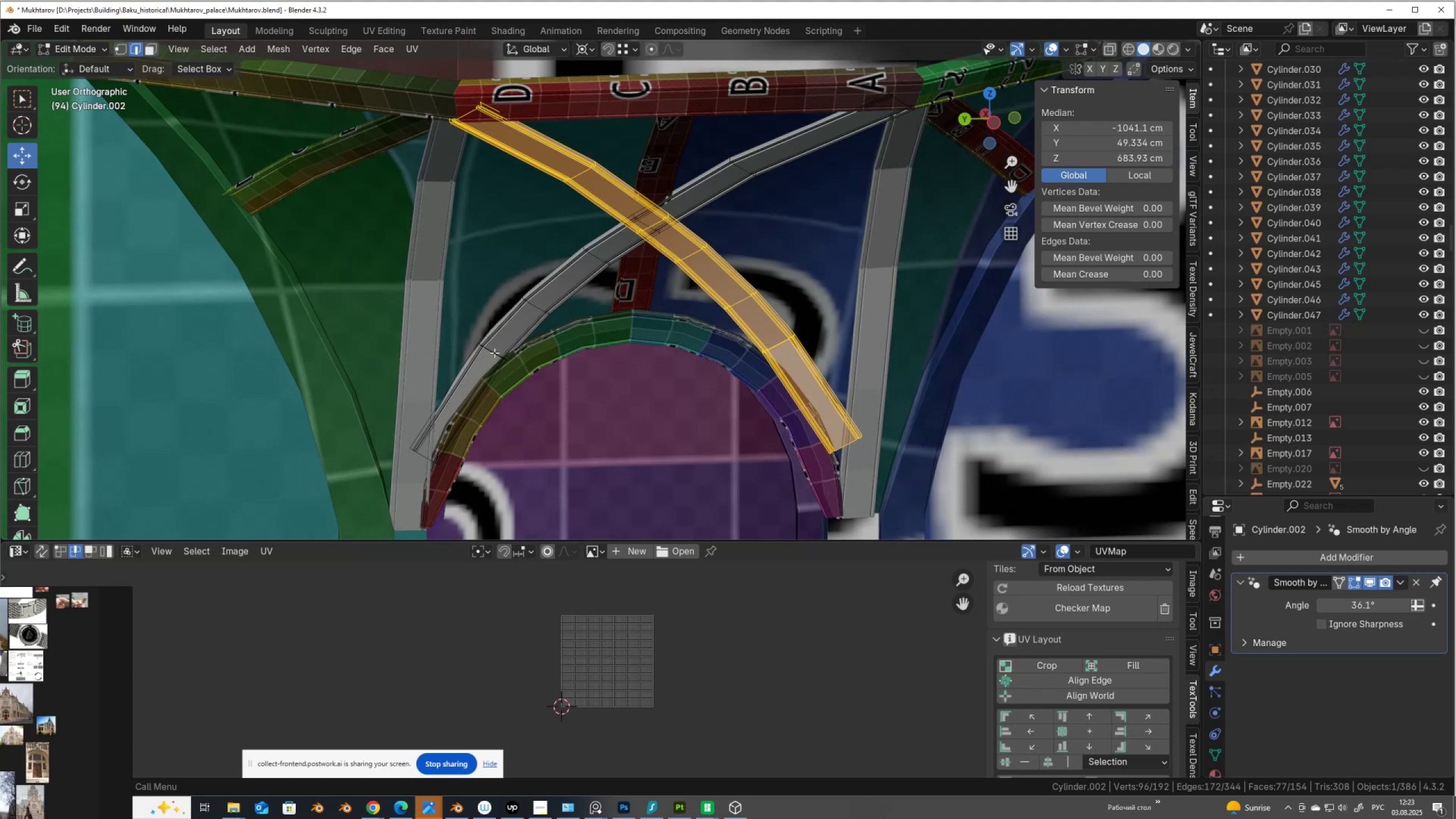 
left_click([494, 353])
 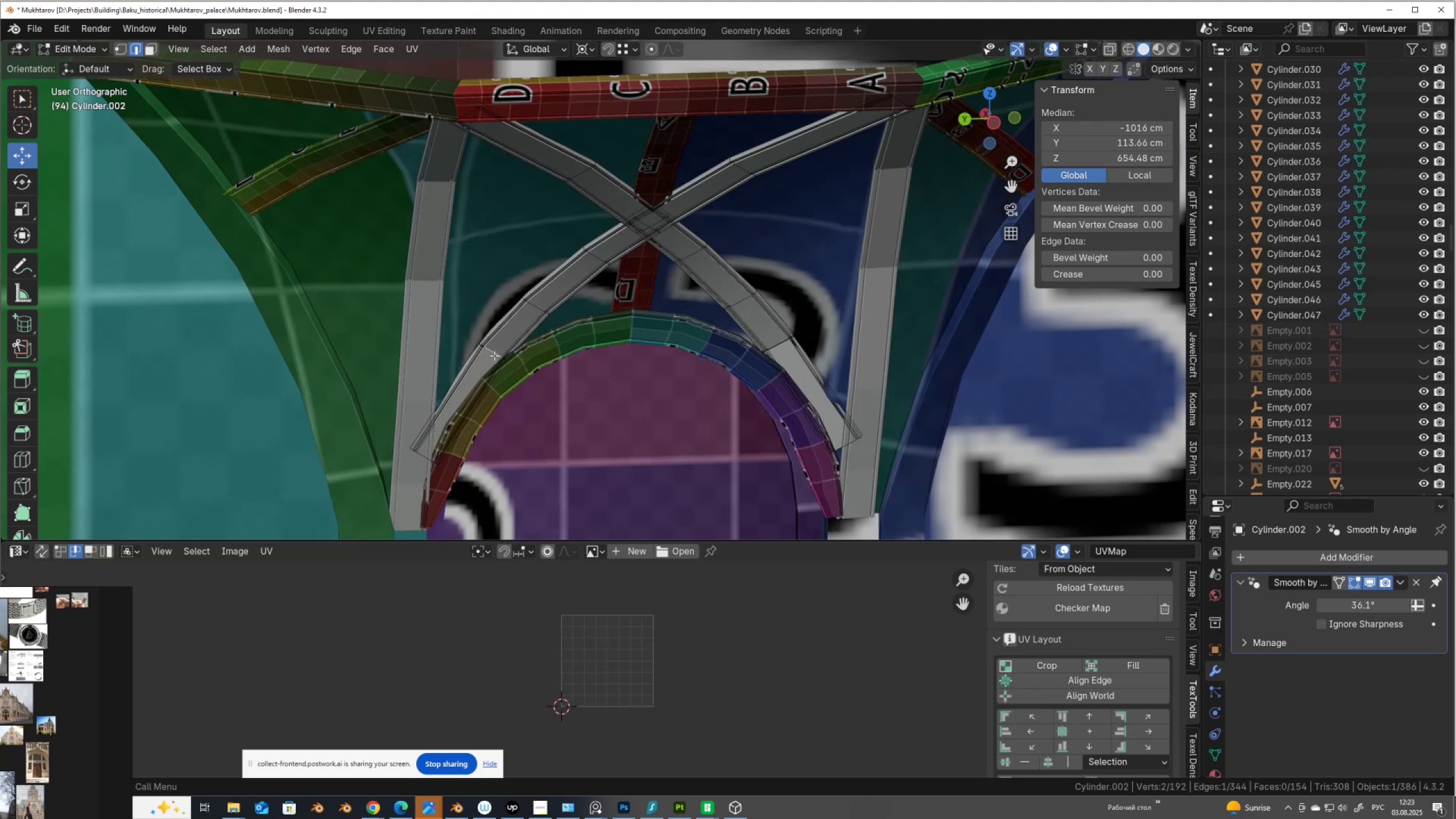 
key(Alt+AltLeft)
 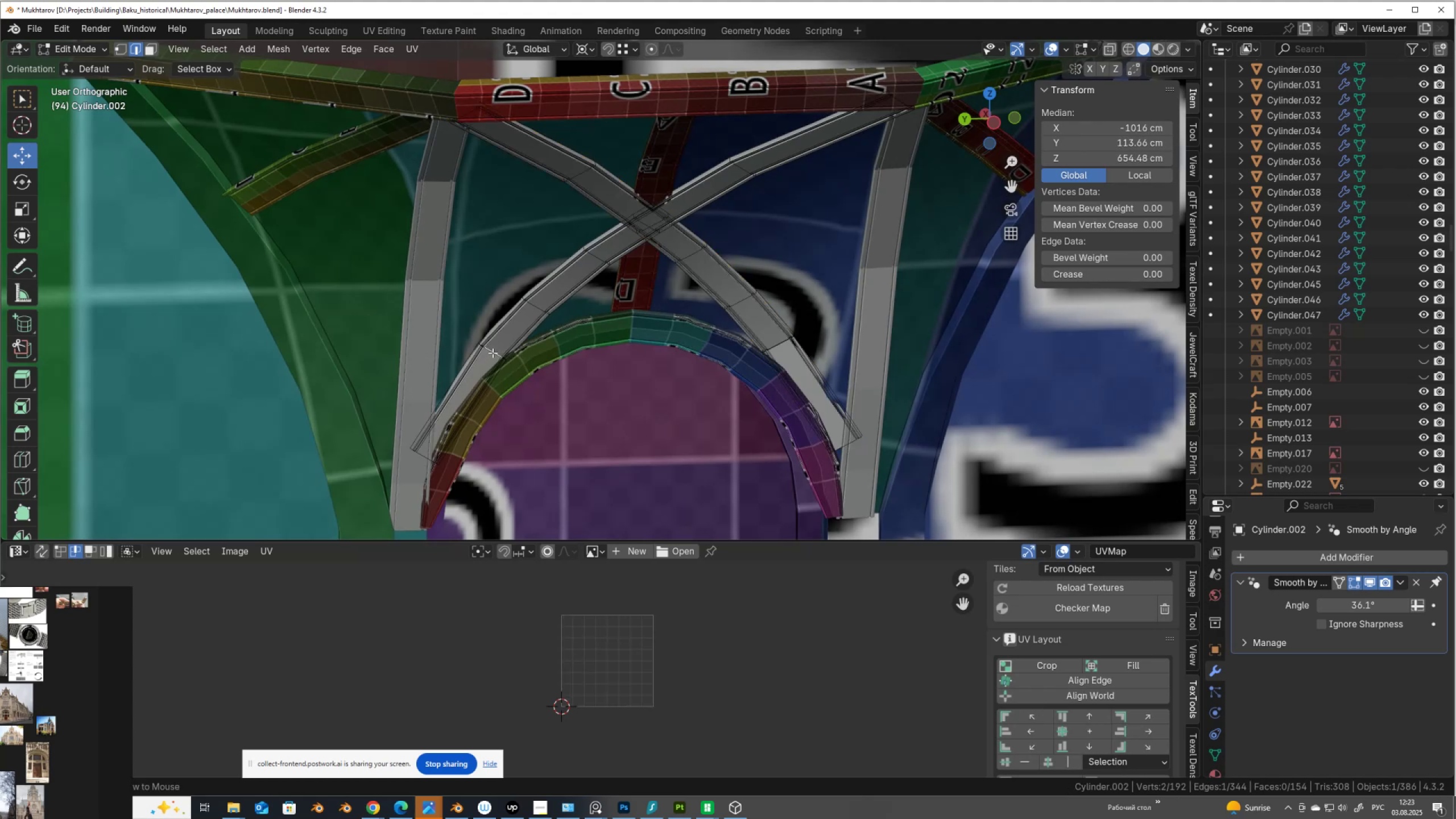 
left_click([493, 353])
 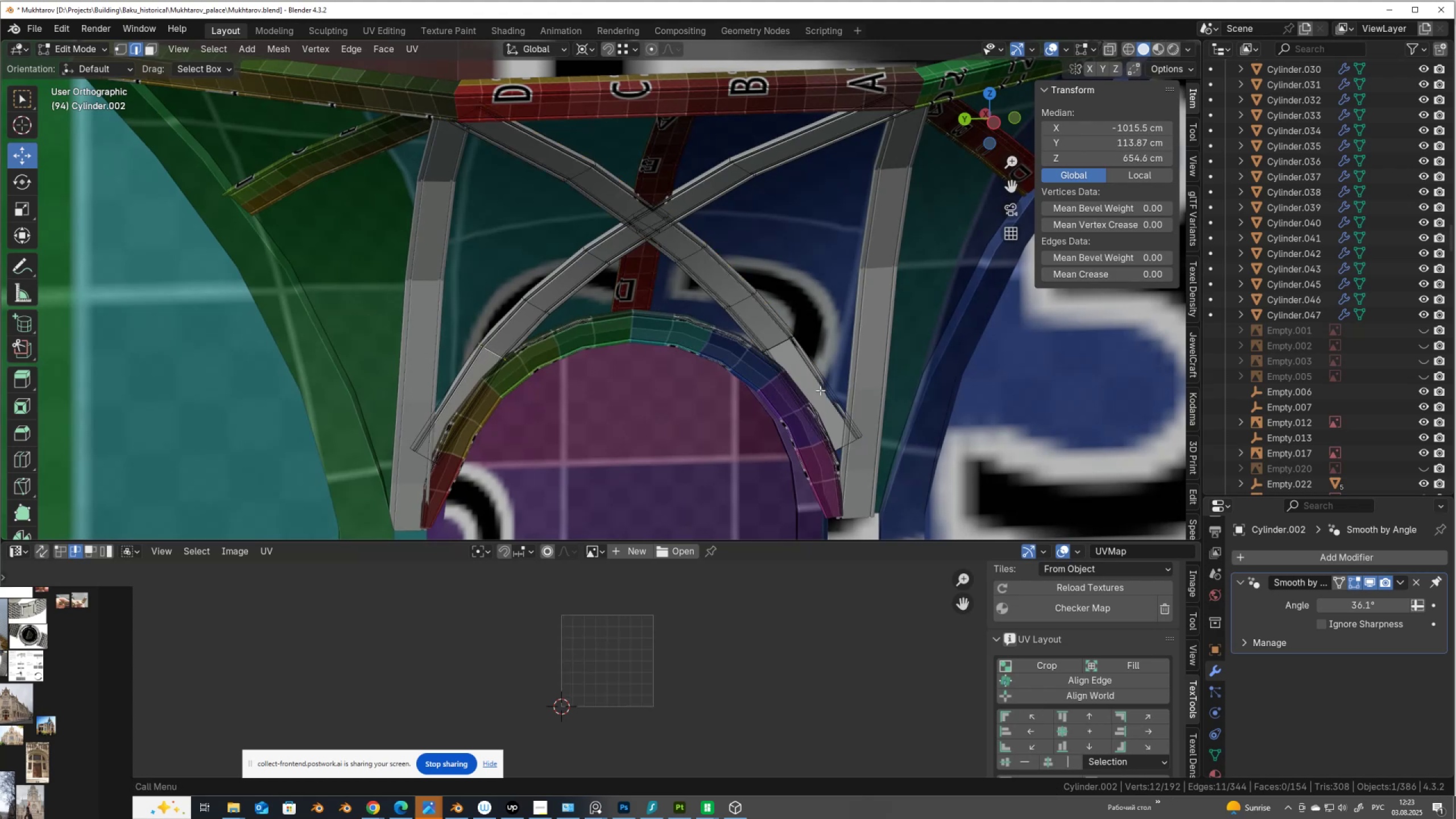 
hold_key(key=ShiftLeft, duration=0.62)
 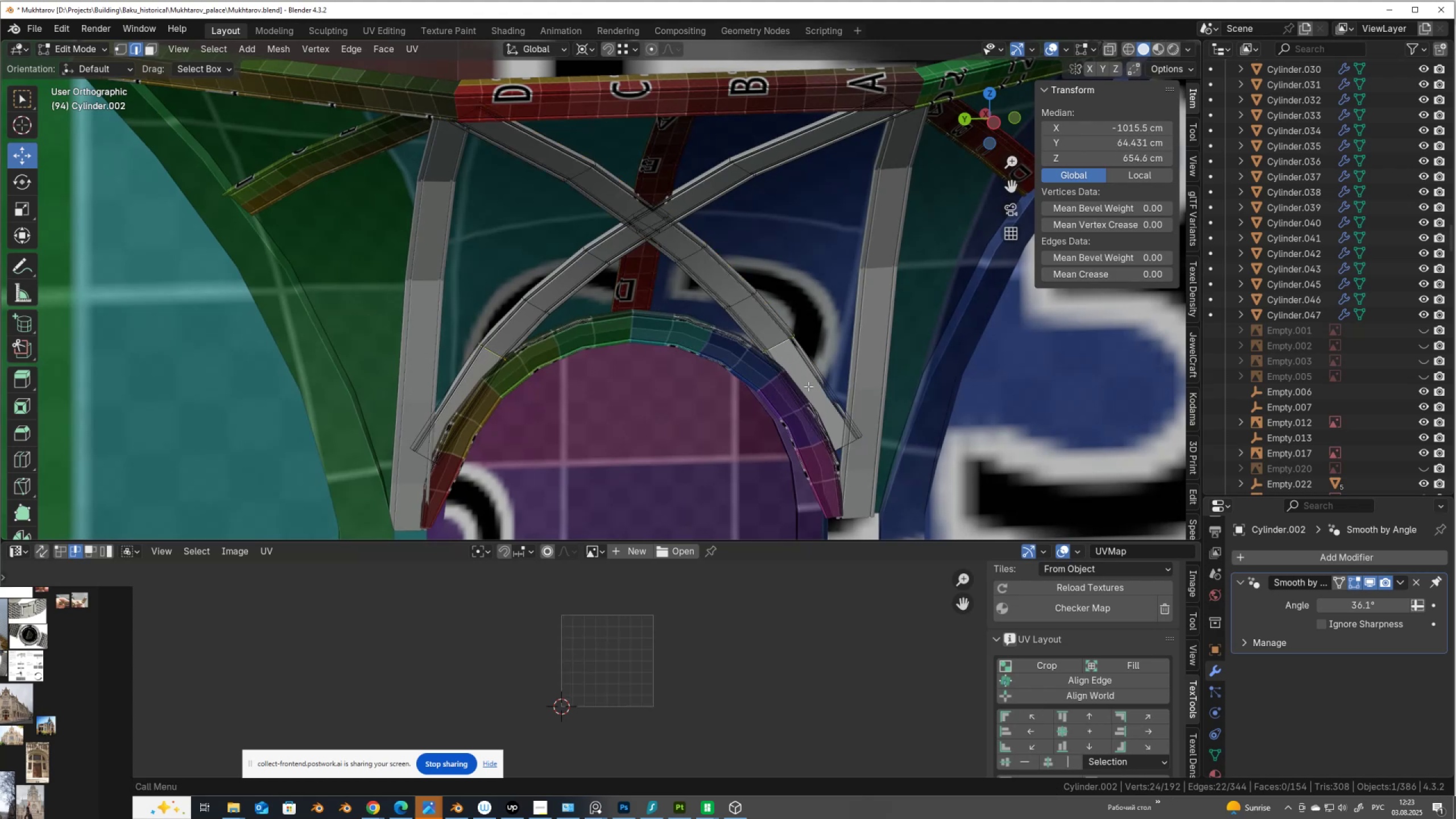 
hold_key(key=AltLeft, duration=0.62)
 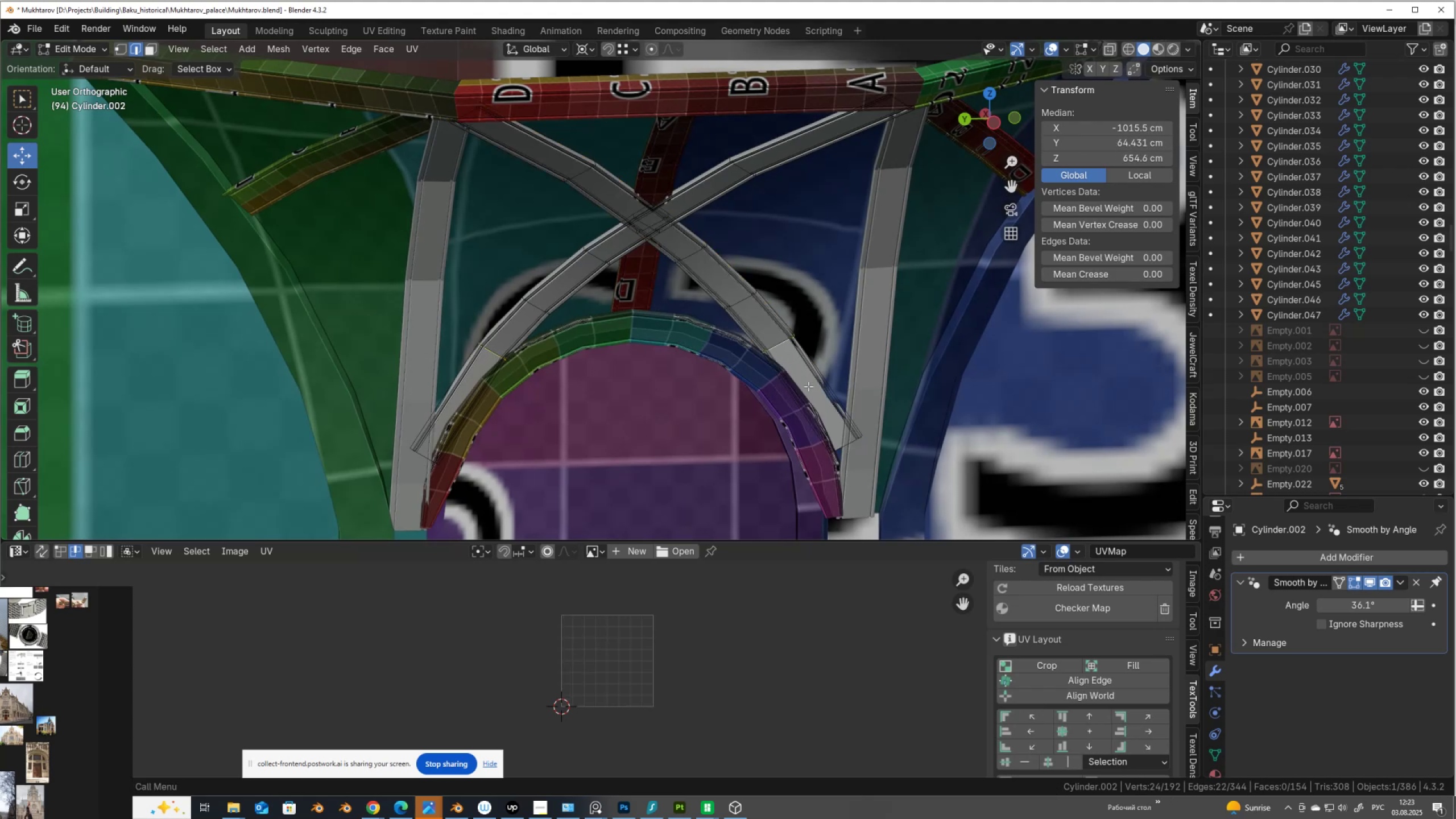 
key(Control+X)
 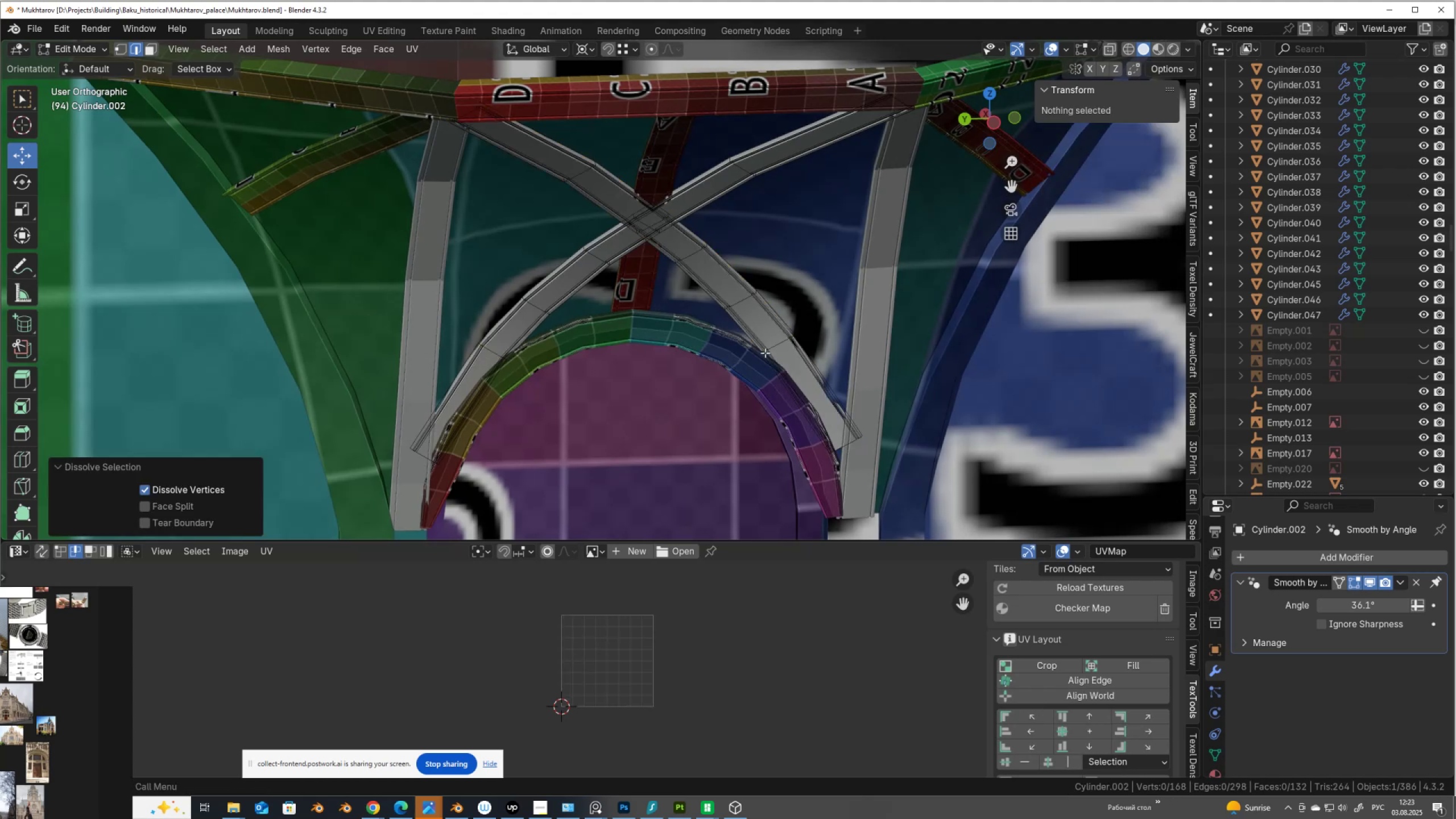 
hold_key(key=AltLeft, duration=0.46)
left_click([774, 347])
 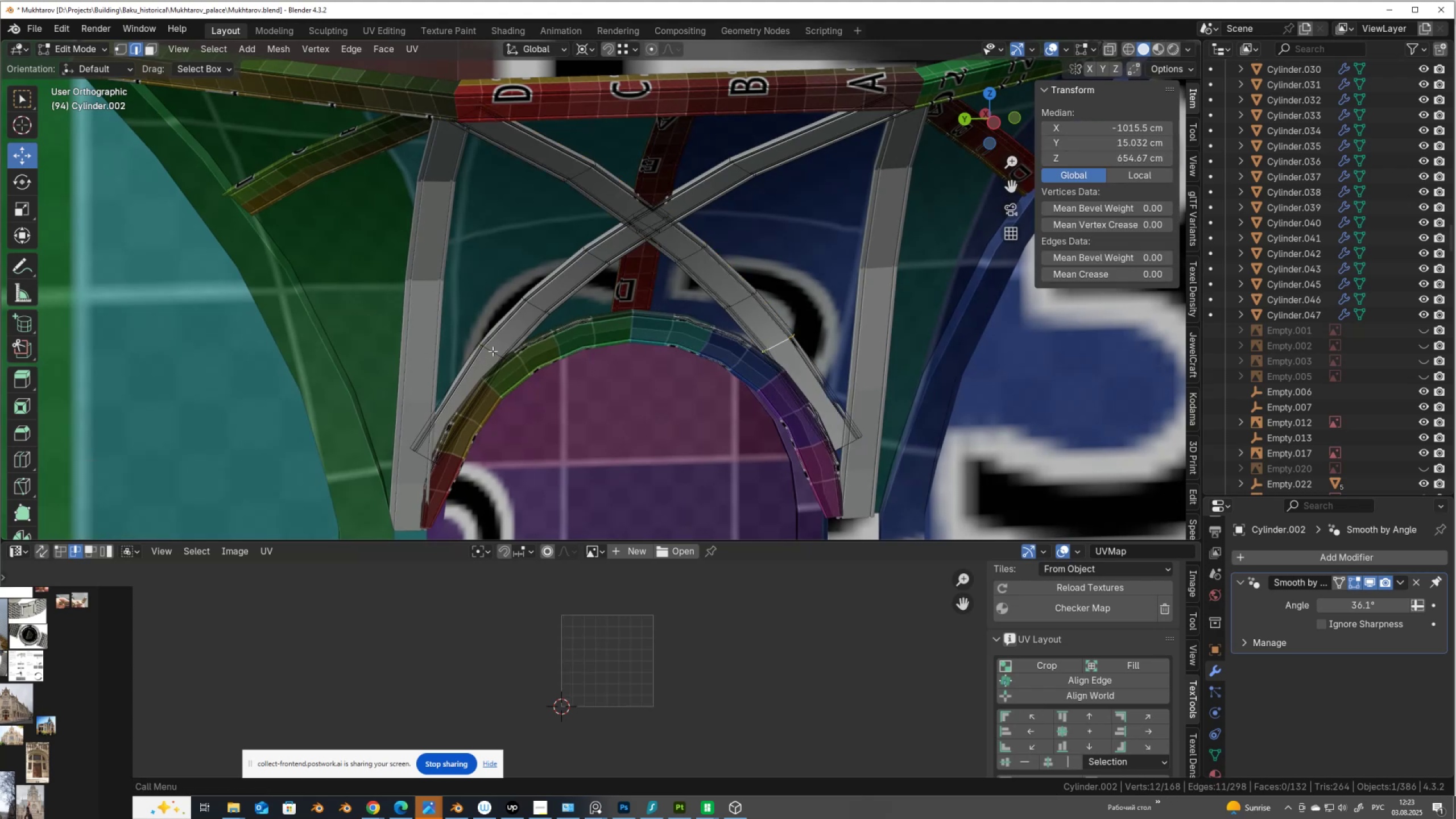 
hold_key(key=ShiftLeft, duration=0.33)
hold_key(key=AltLeft, duration=0.32)
left_click([493, 351])
 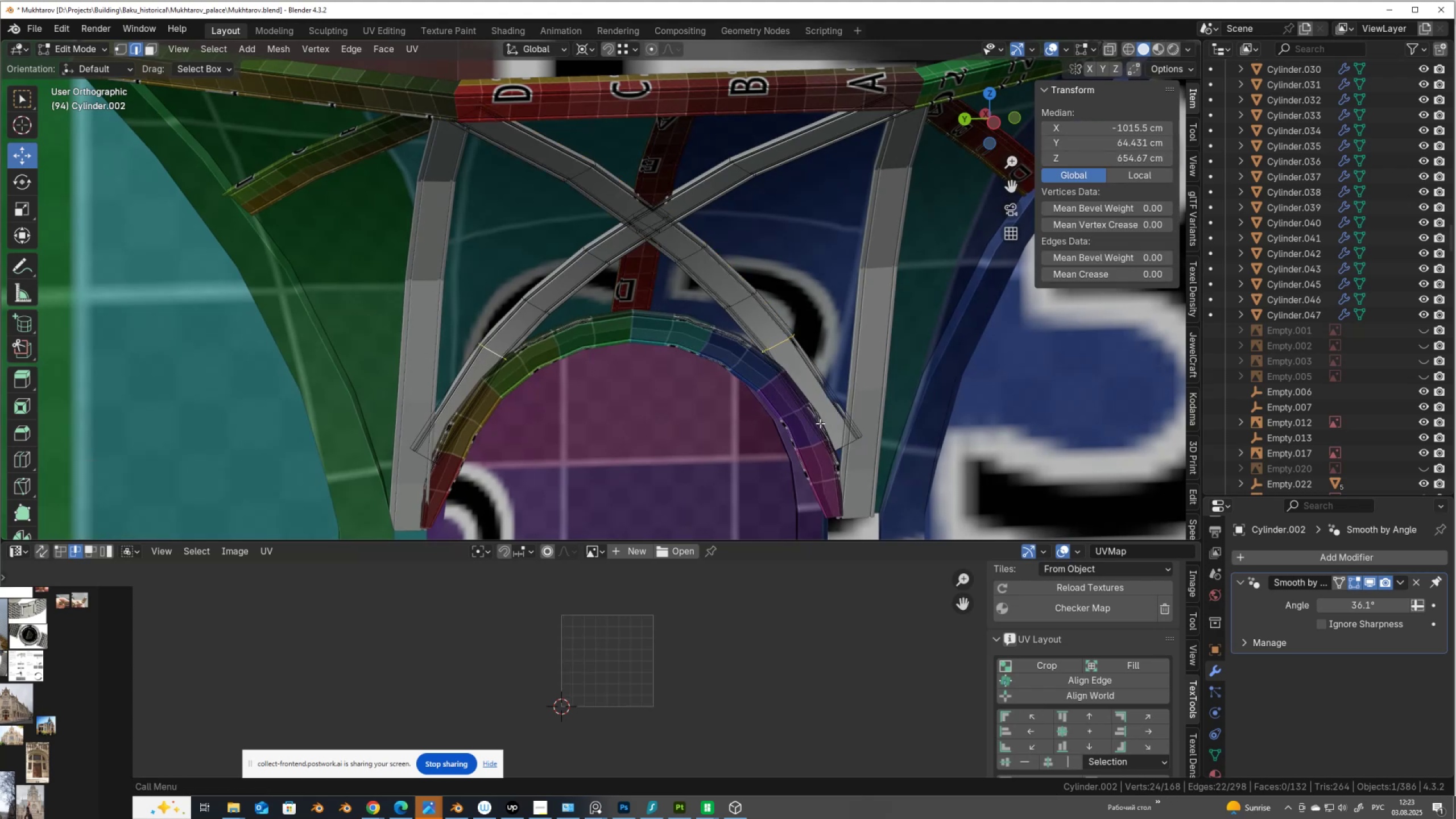 
key(Tab)
 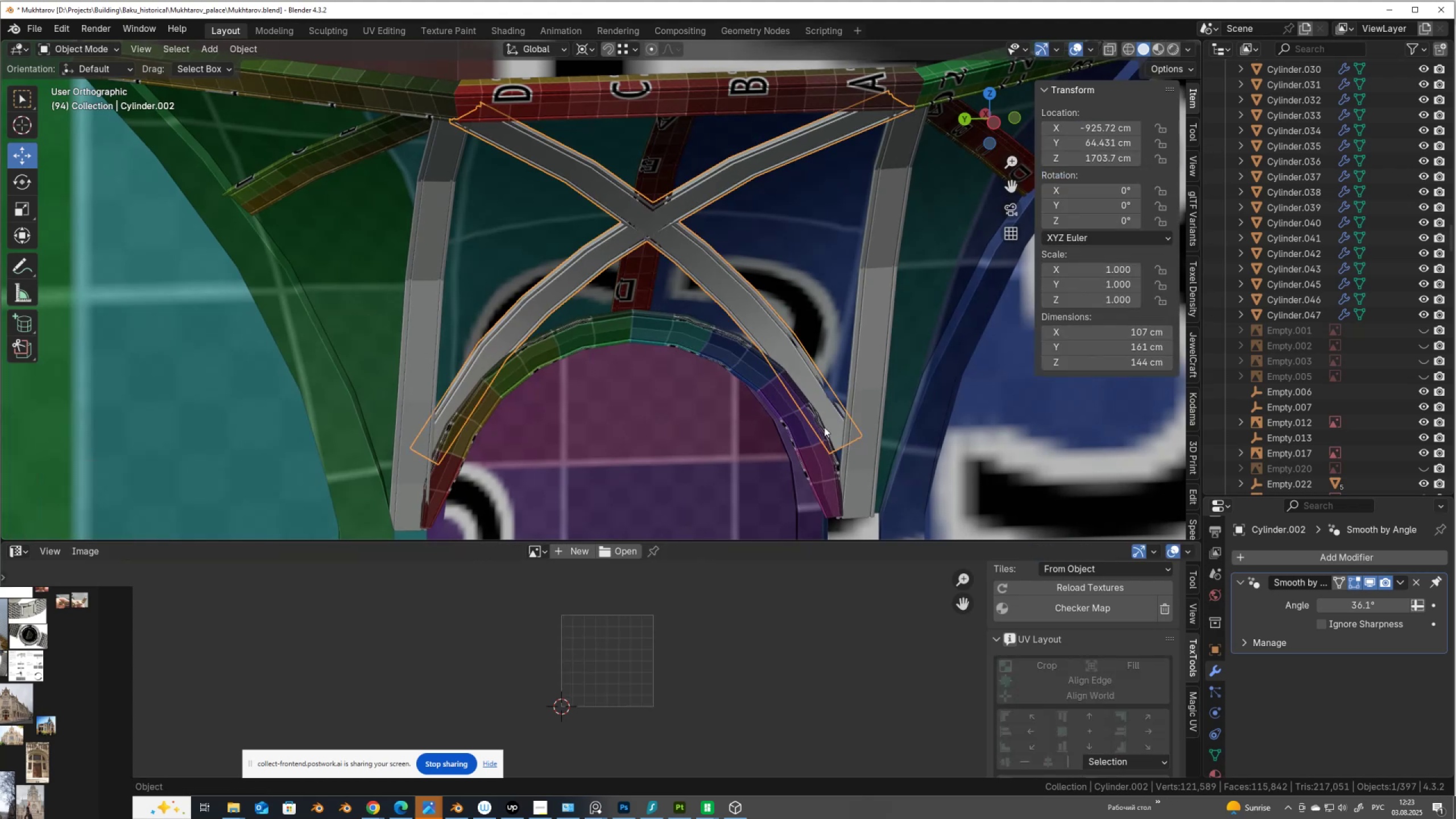 
scroll: coordinate [833, 433], scroll_direction: up, amount: 1.0
 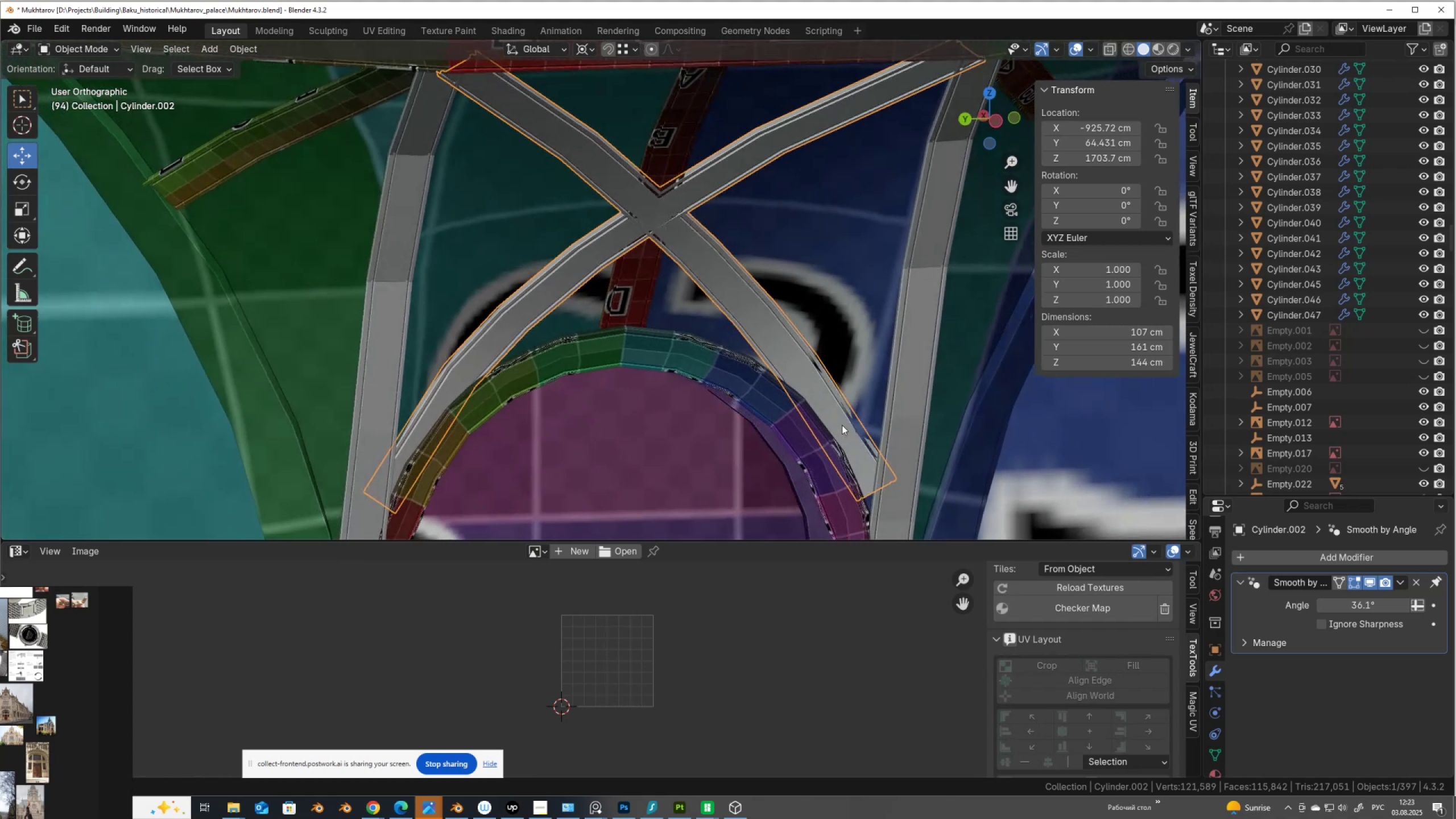 
key(Tab)
 